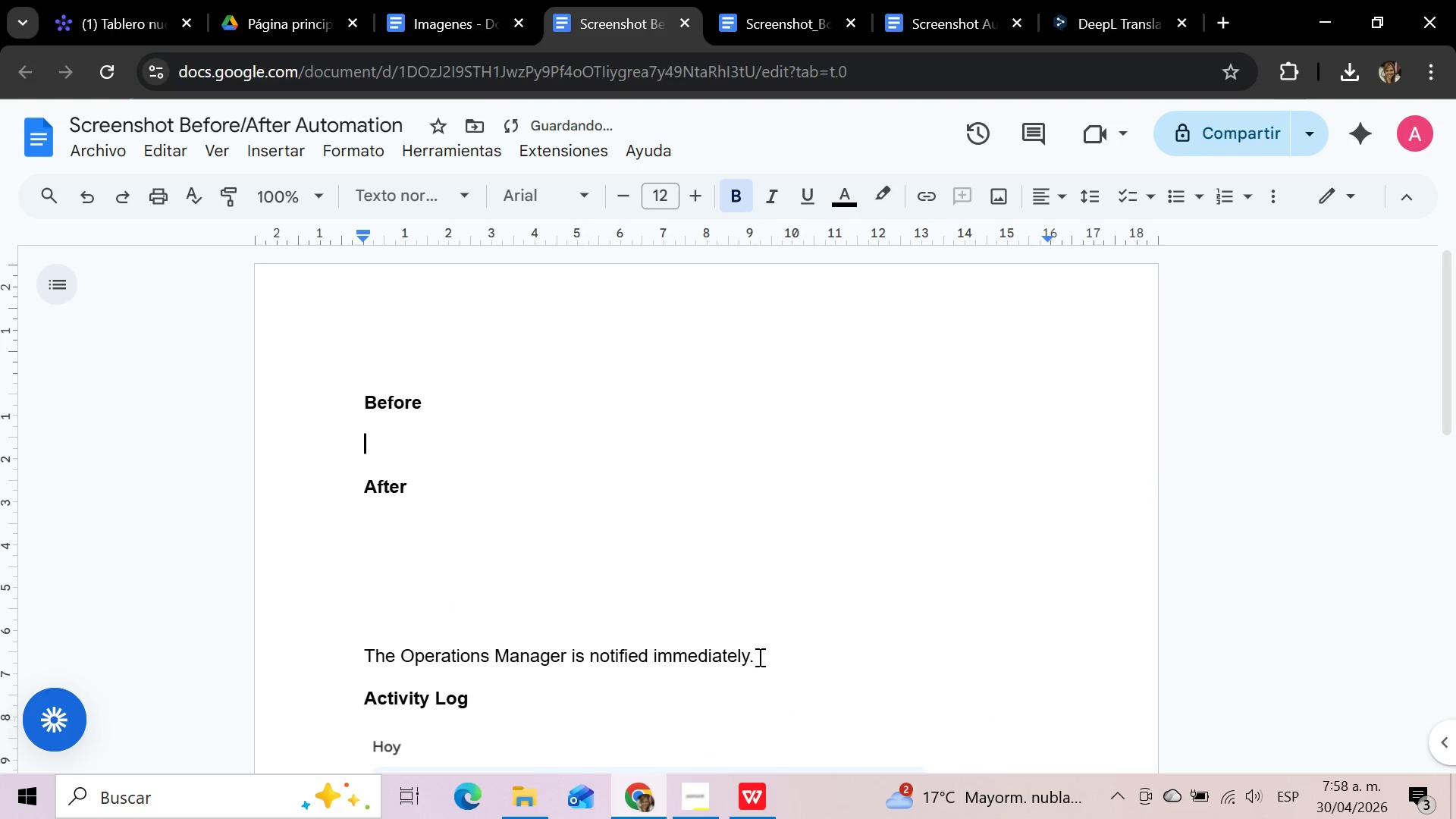 
left_click_drag(start_coordinate=[761, 657], to_coordinate=[351, 652])
 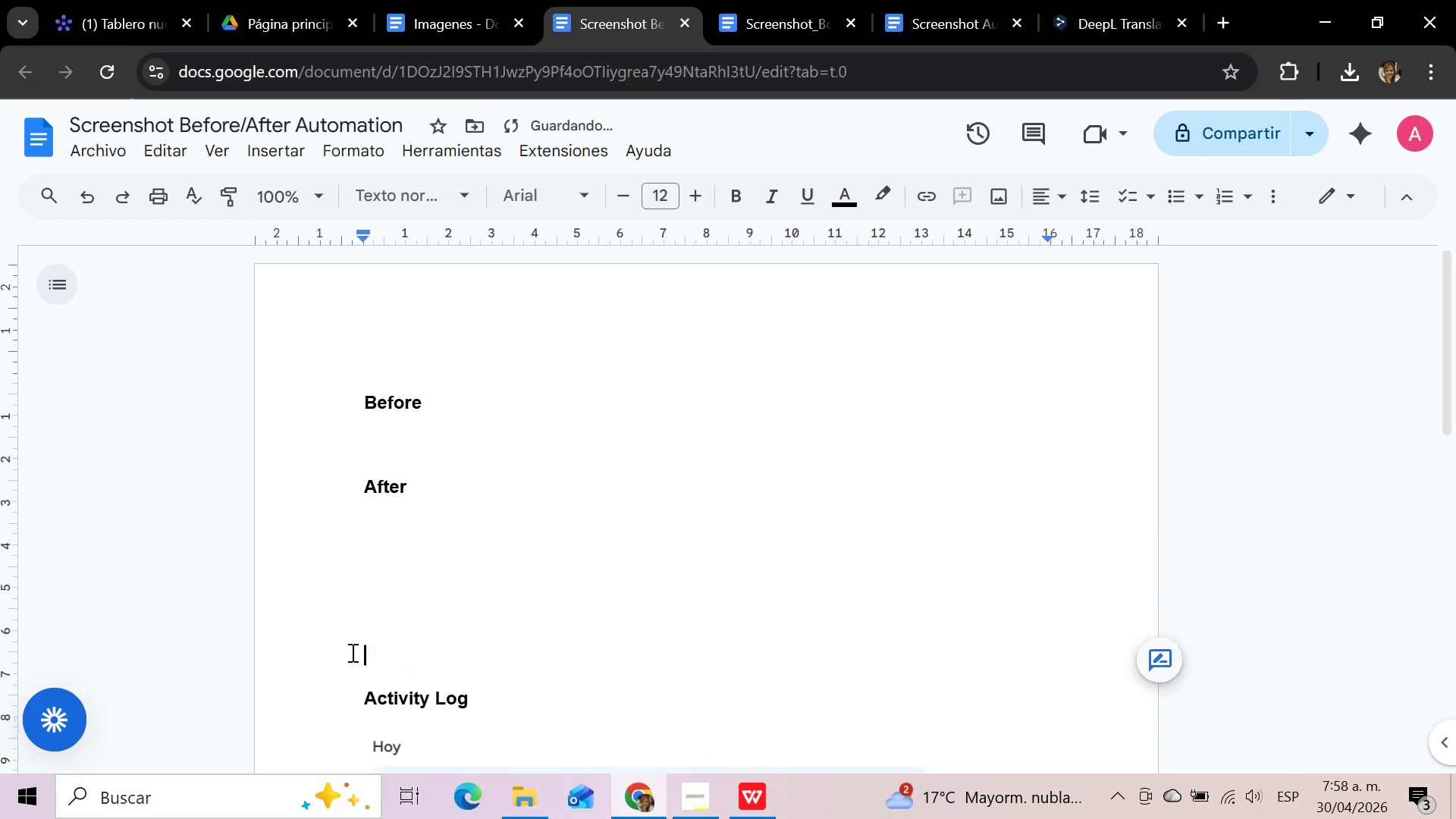 
key(Delete)
 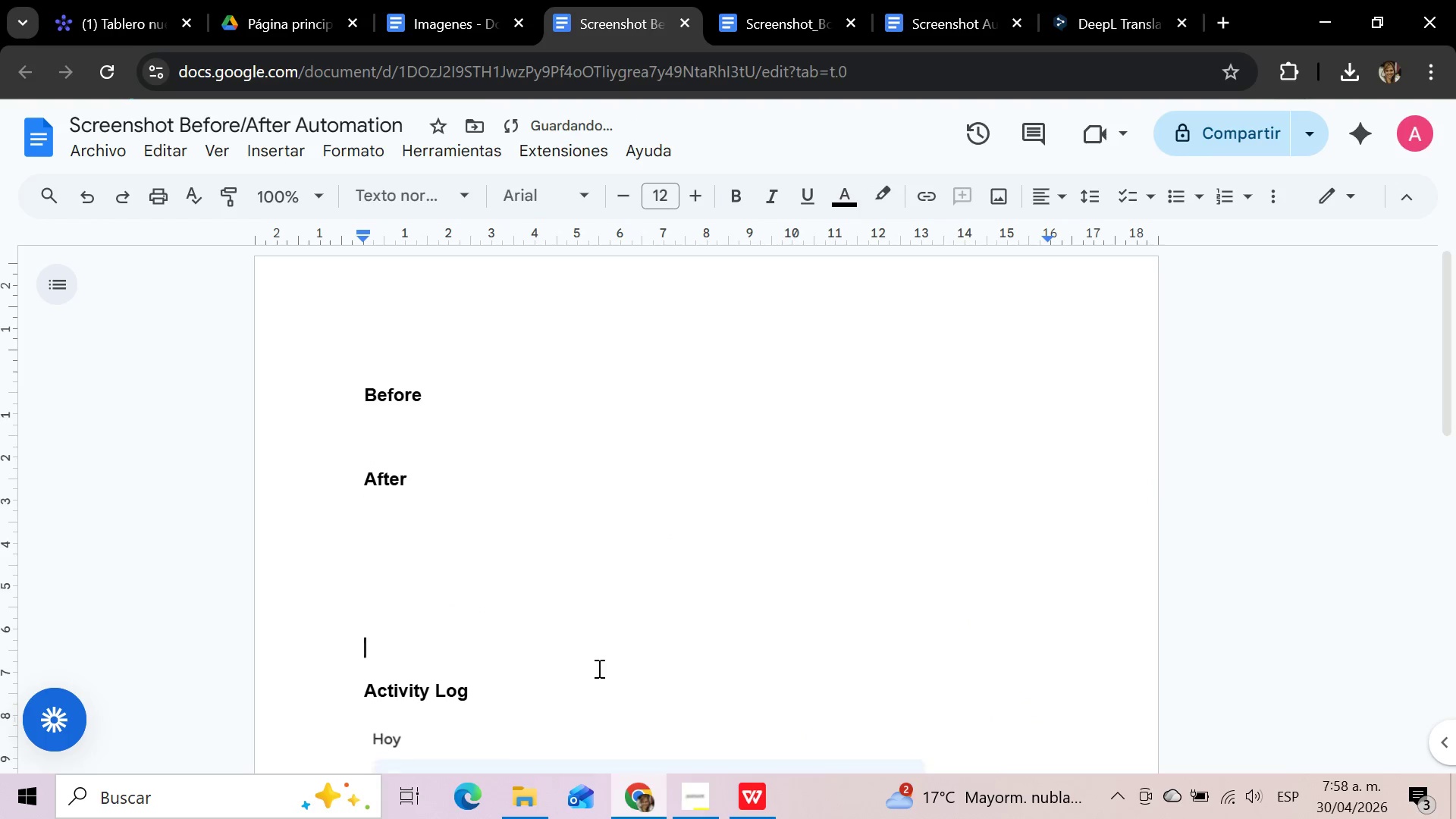 
scroll: coordinate [598, 668], scroll_direction: down, amount: 2.0
 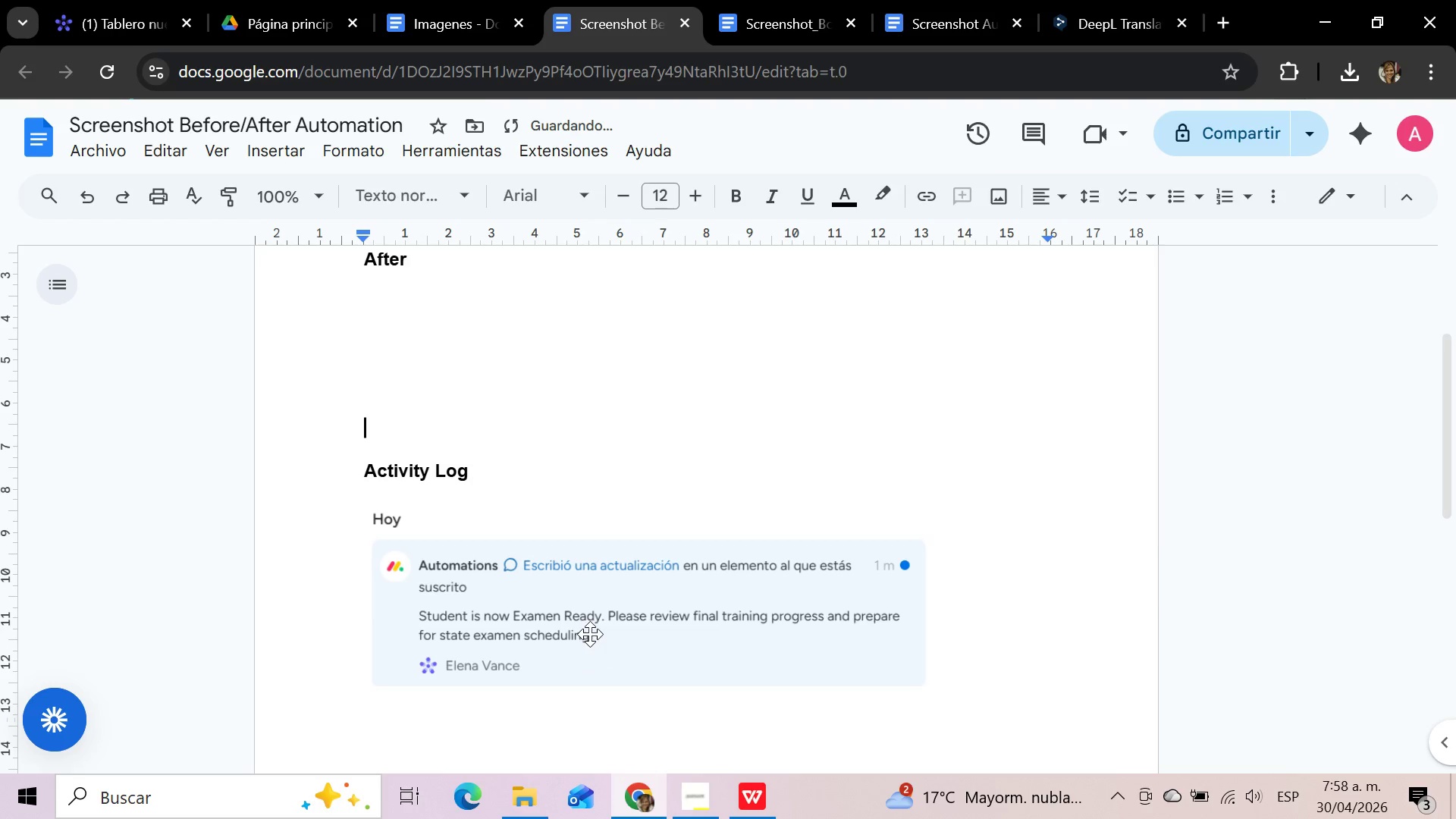 
left_click([590, 634])
 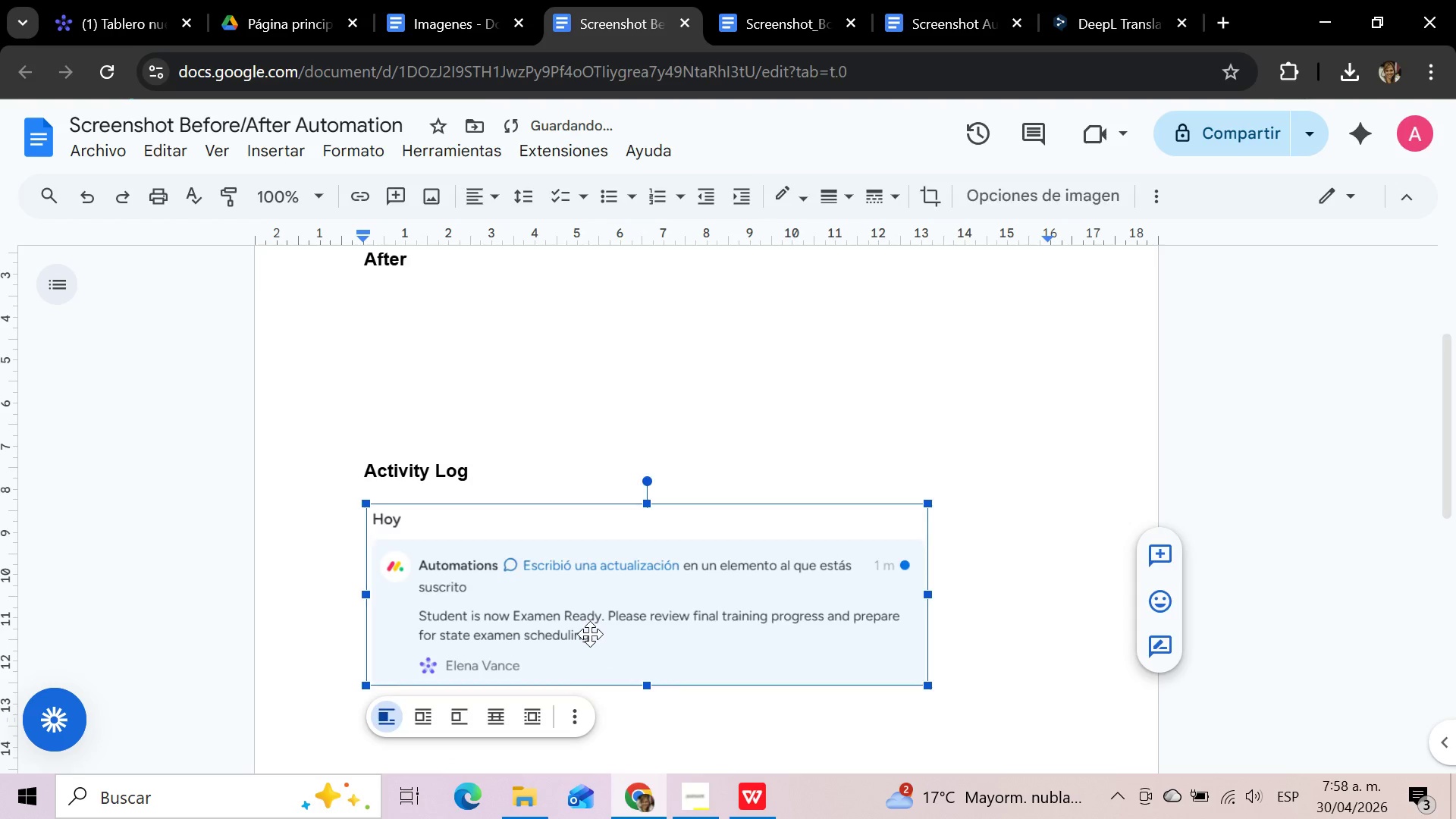 
key(Delete)
 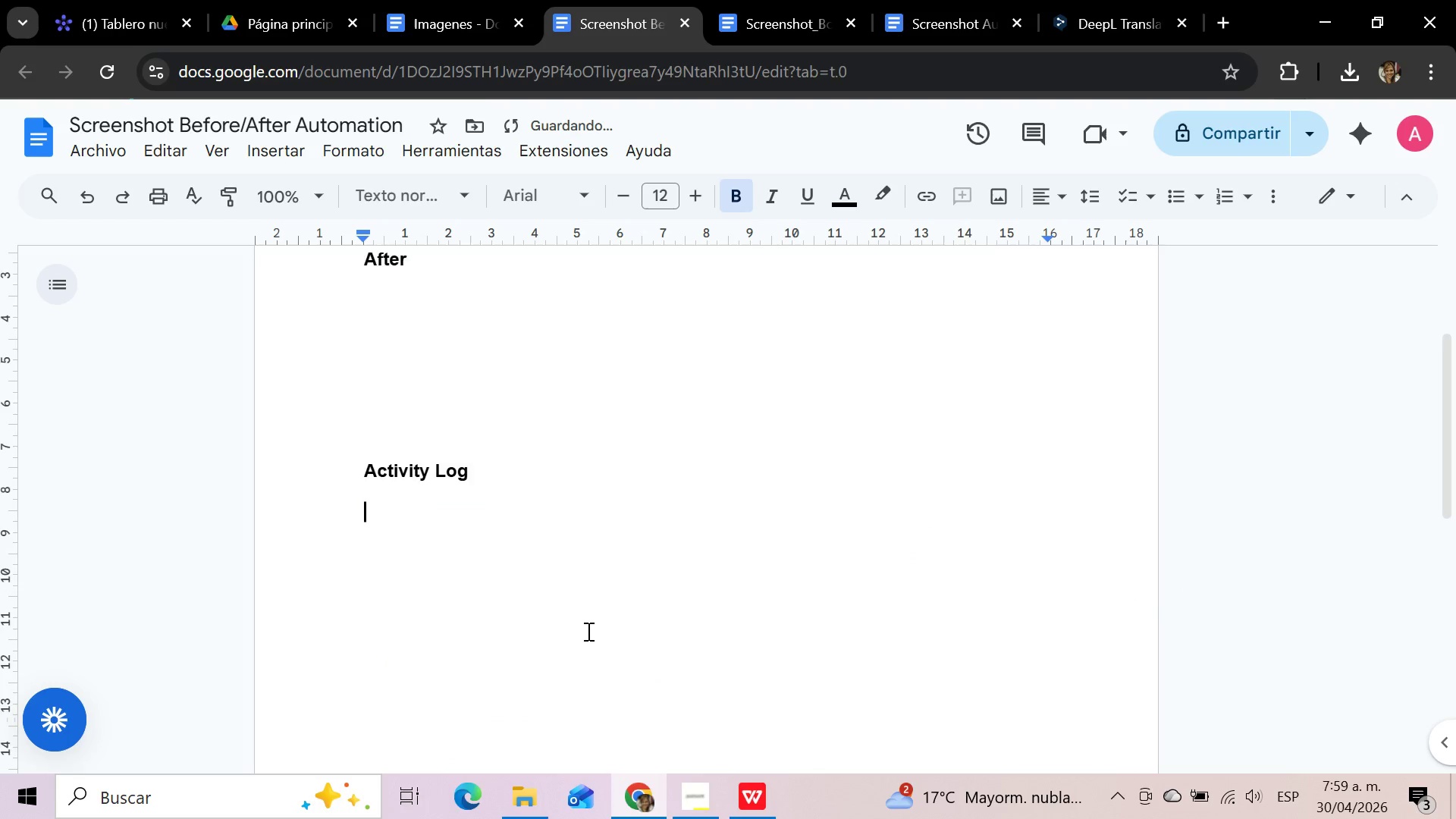 
scroll: coordinate [587, 630], scroll_direction: up, amount: 5.0
 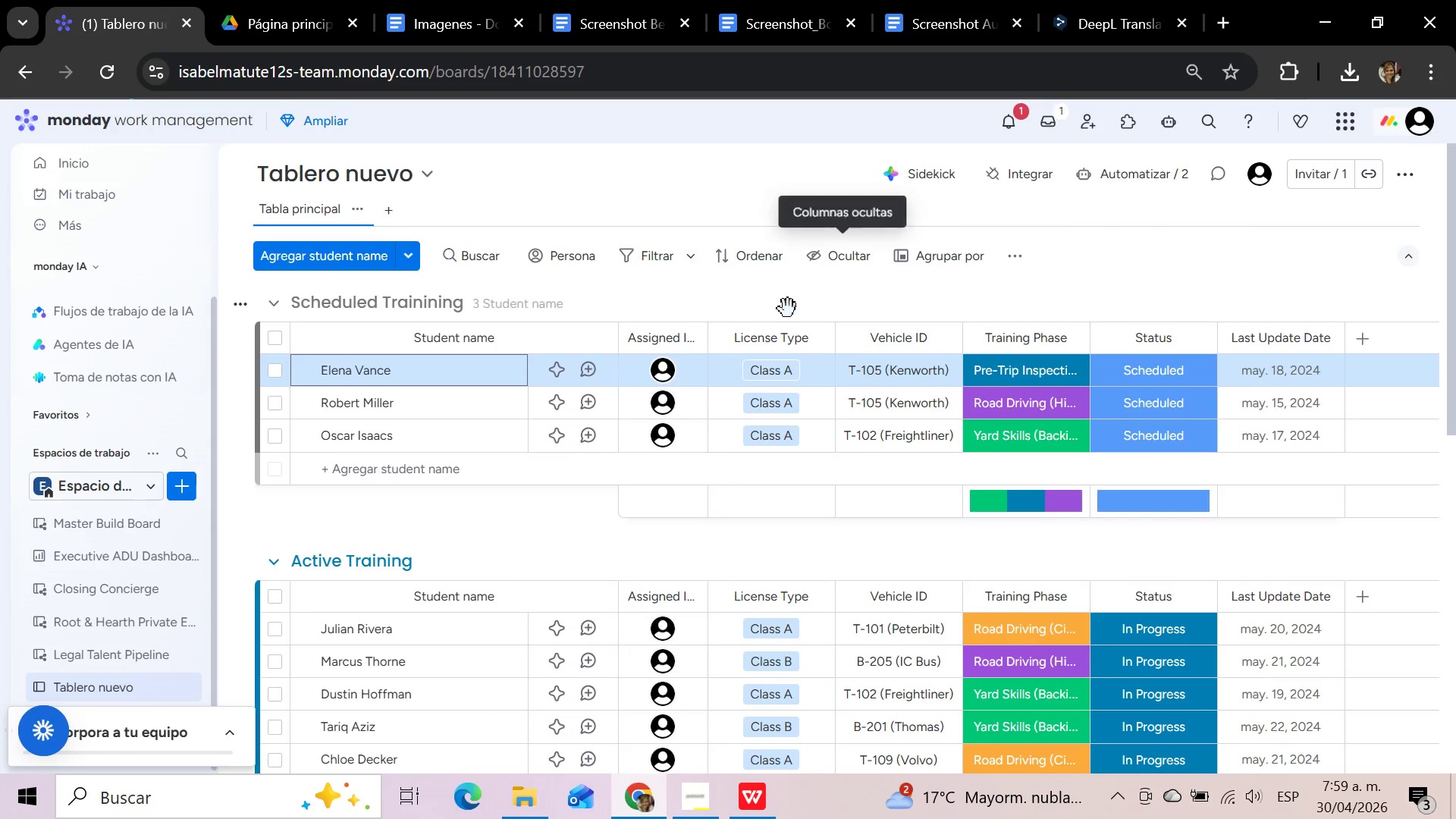 
left_click([783, 293])
 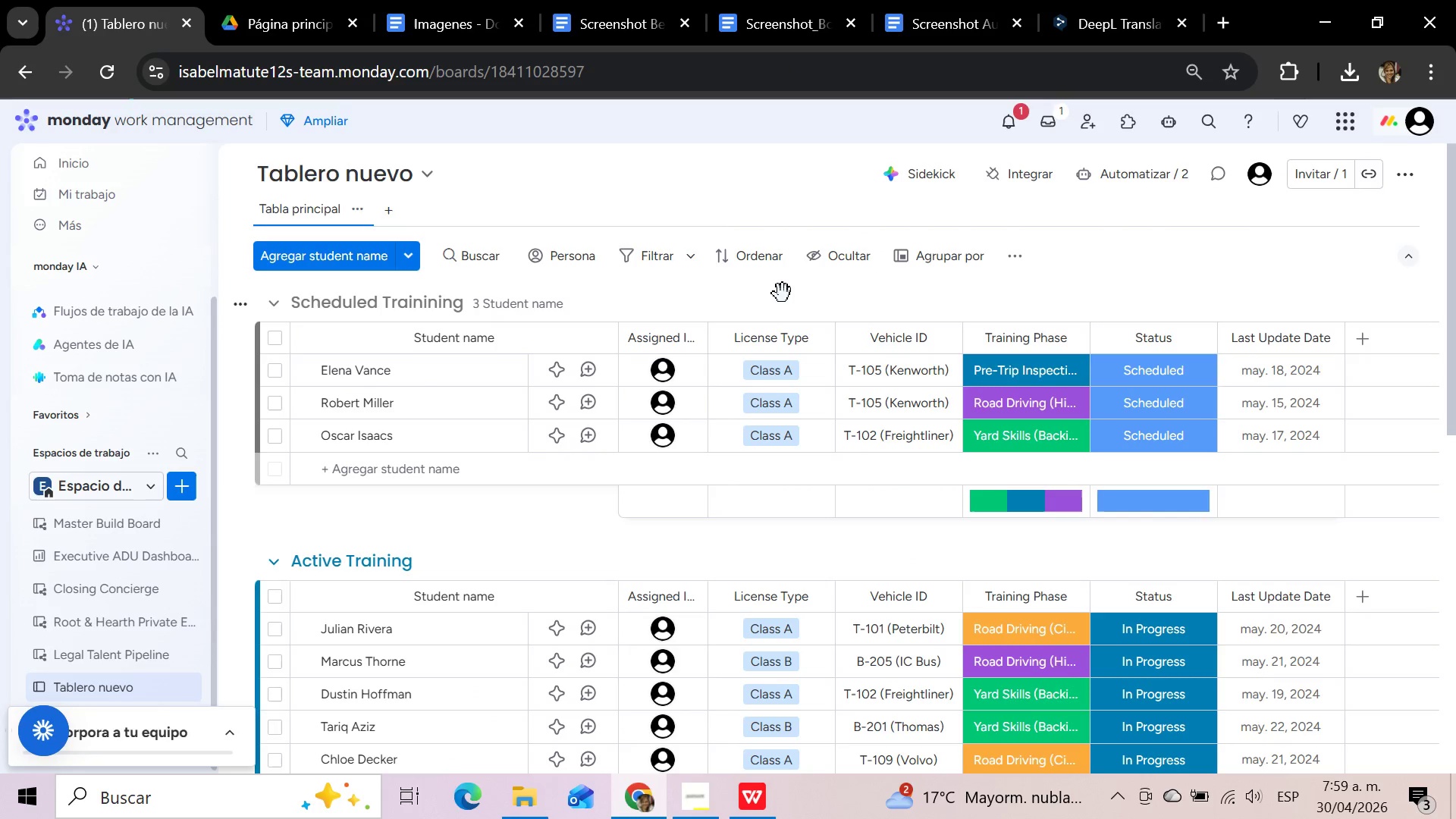 
wait(5.66)
 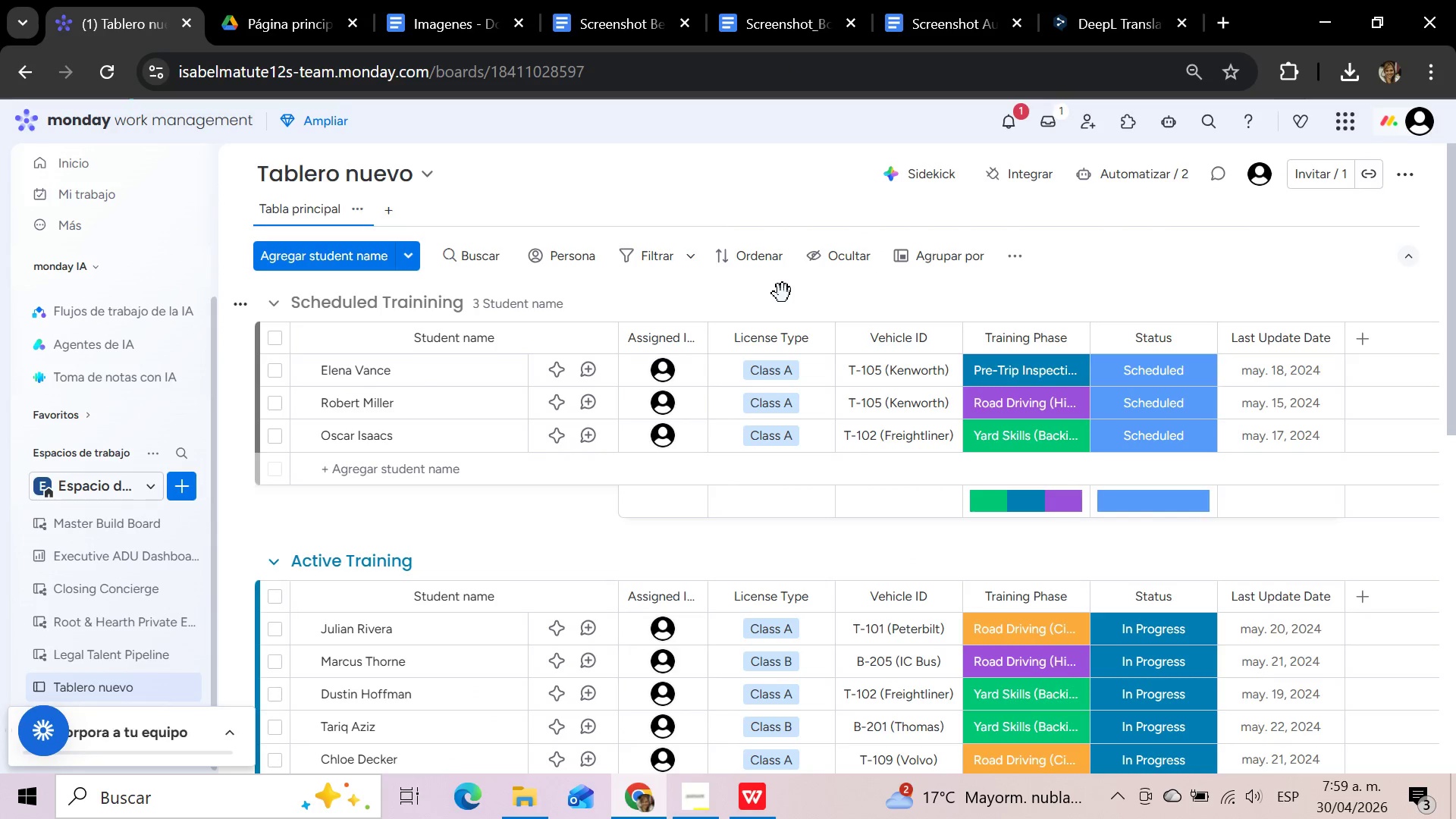 
left_click([659, 366])
 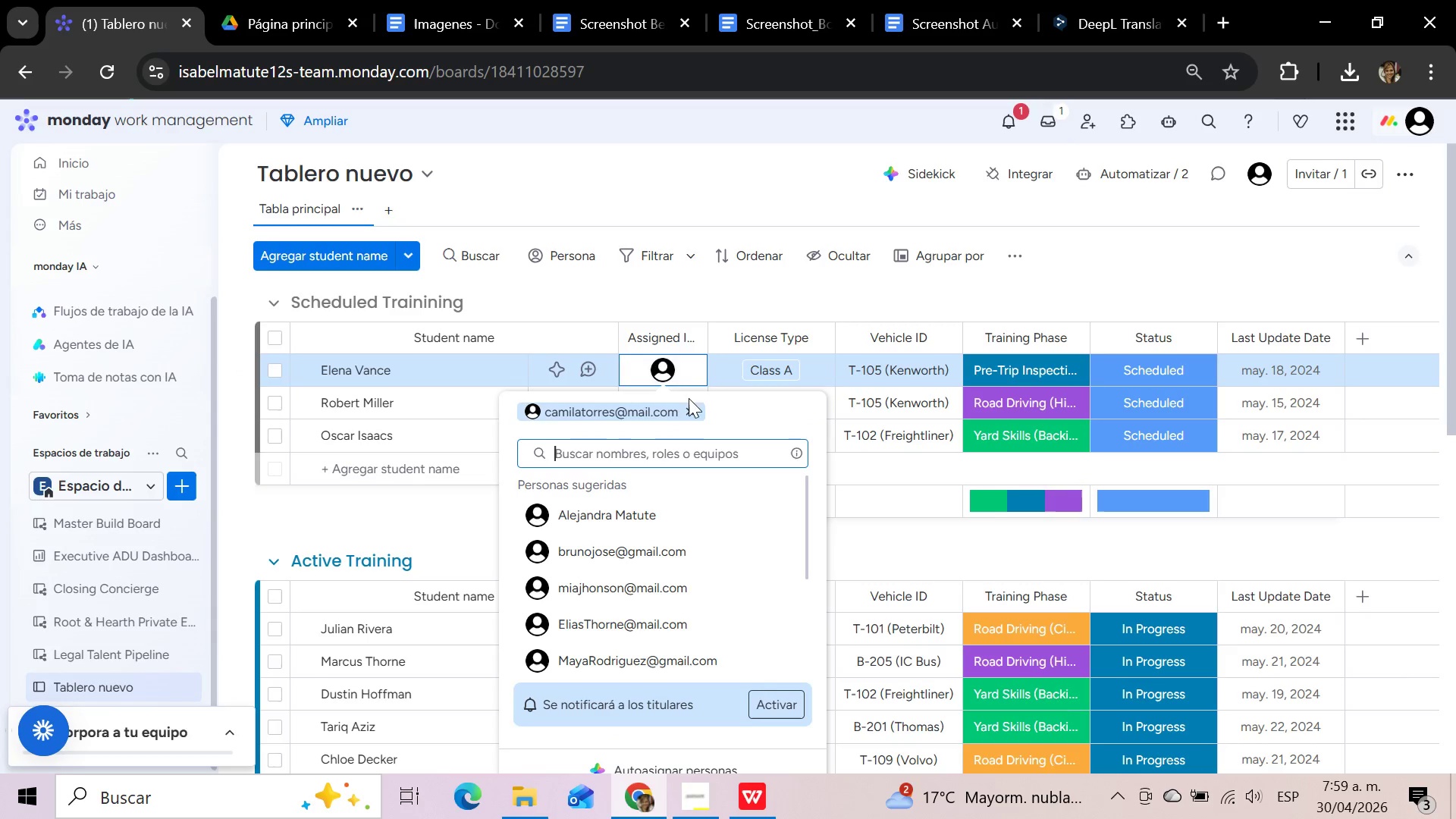 
left_click([688, 410])
 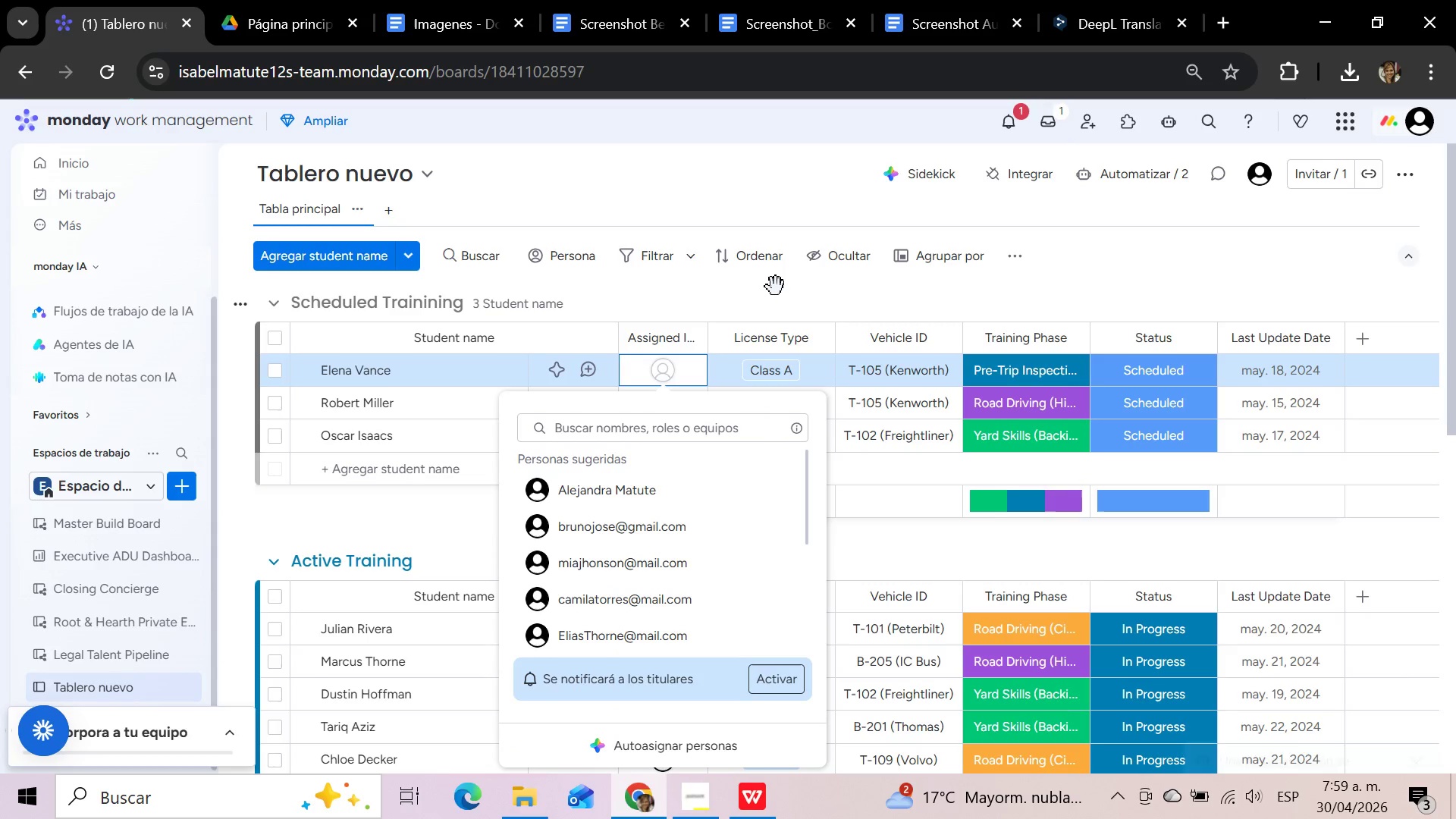 
left_click([776, 287])
 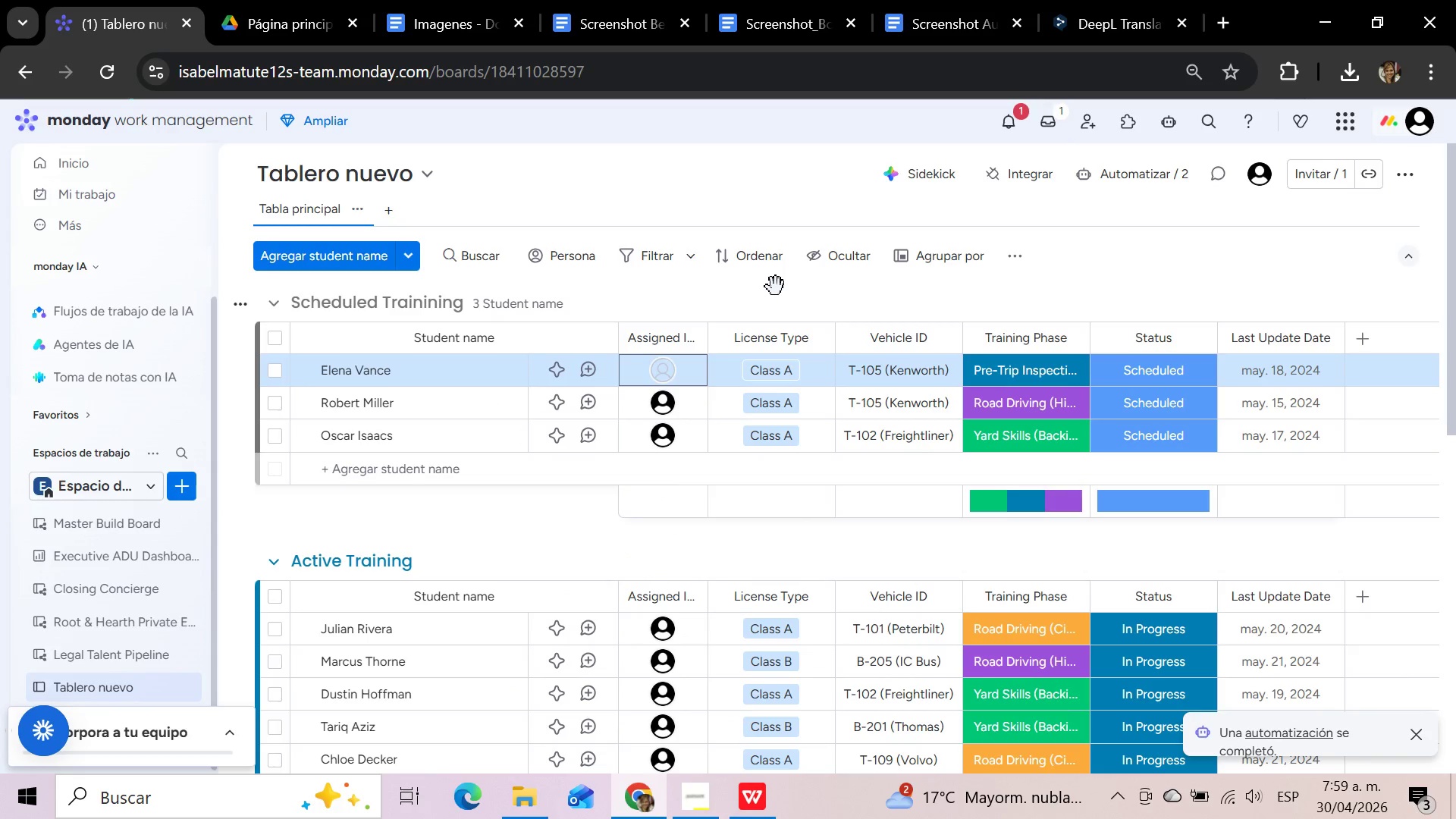 
key(Meta+Shift+S)
 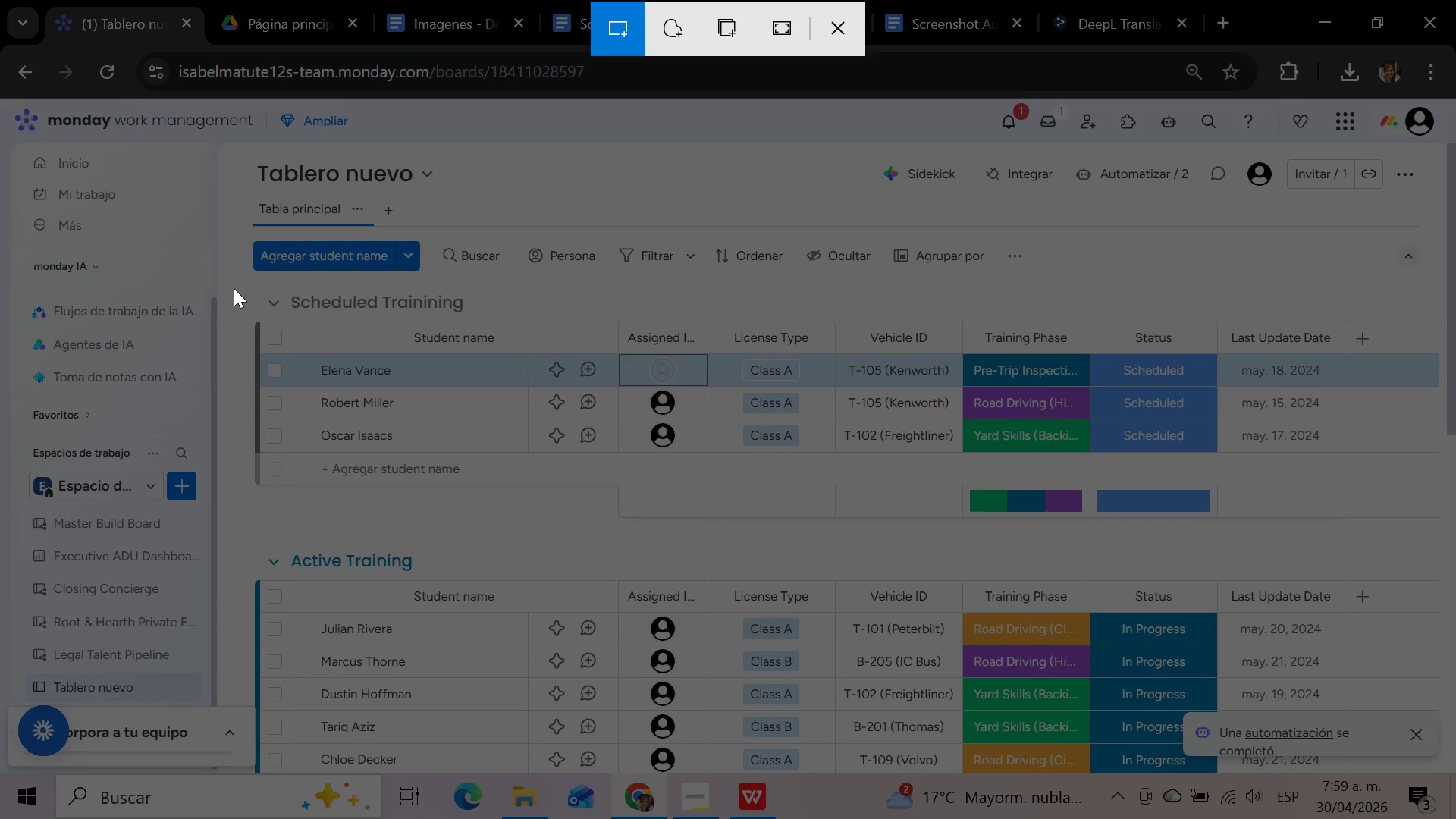 
left_click_drag(start_coordinate=[228, 283], to_coordinate=[1363, 451])
 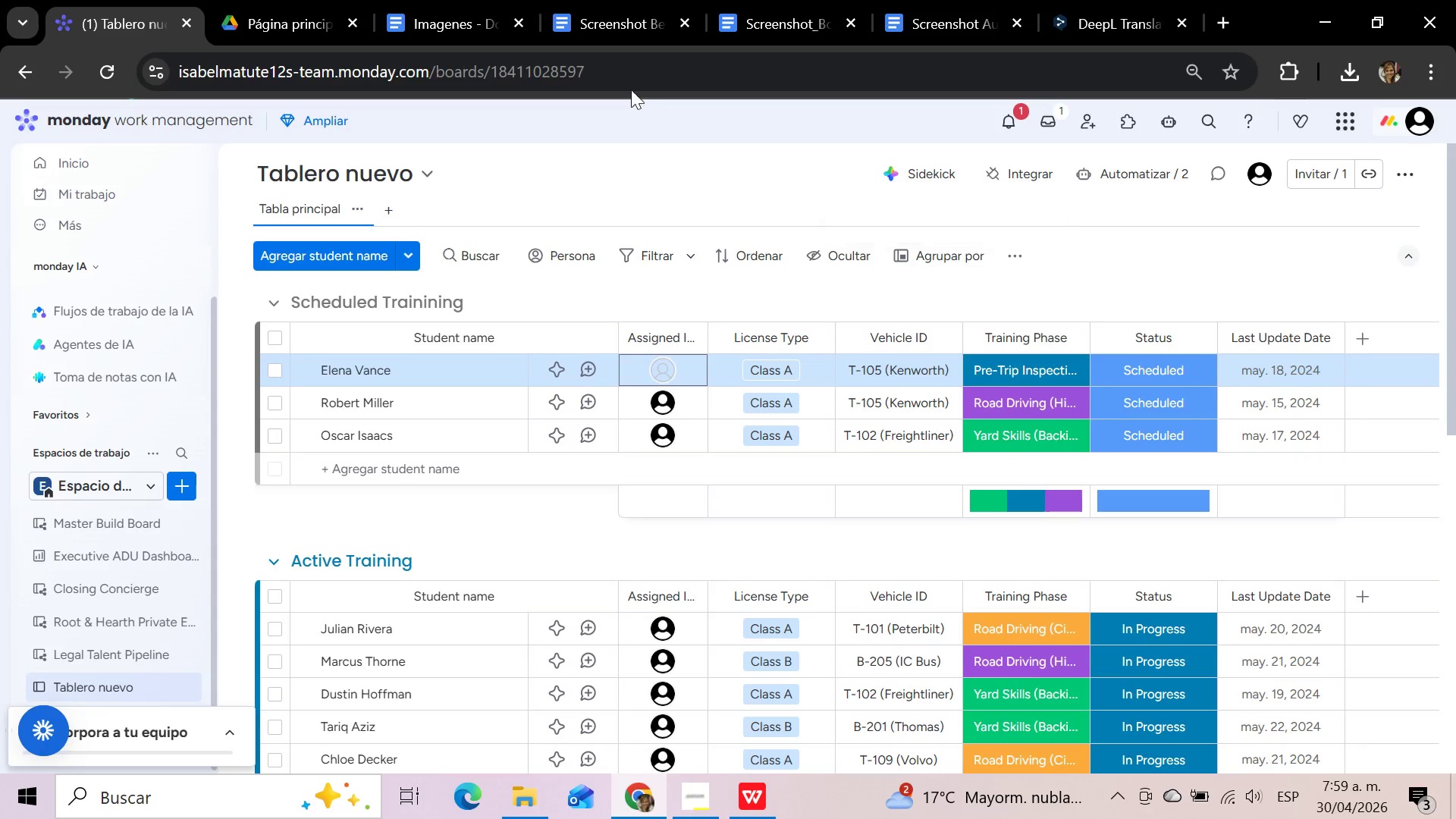 
left_click([610, 2])
 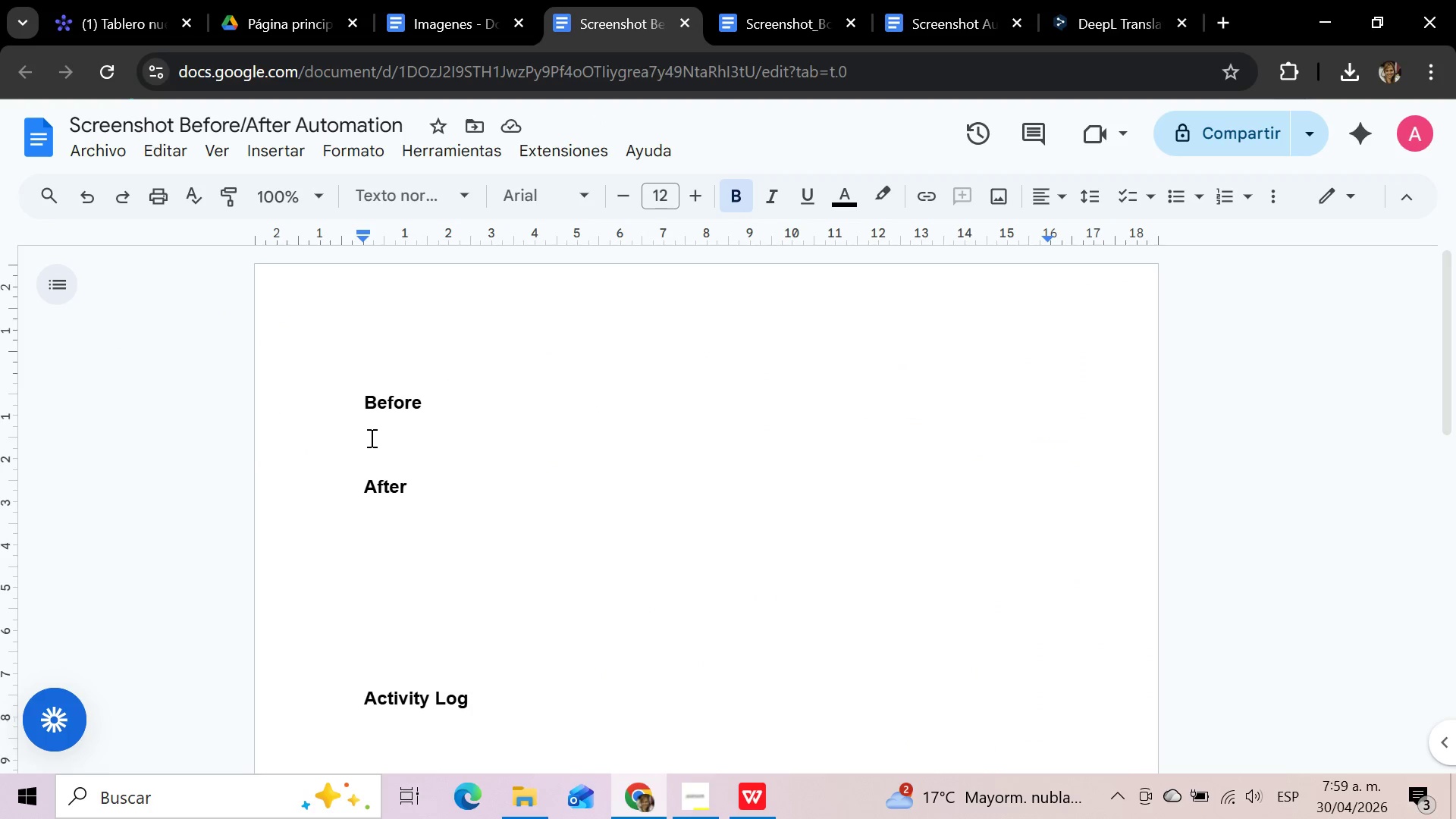 
left_click([370, 438])
 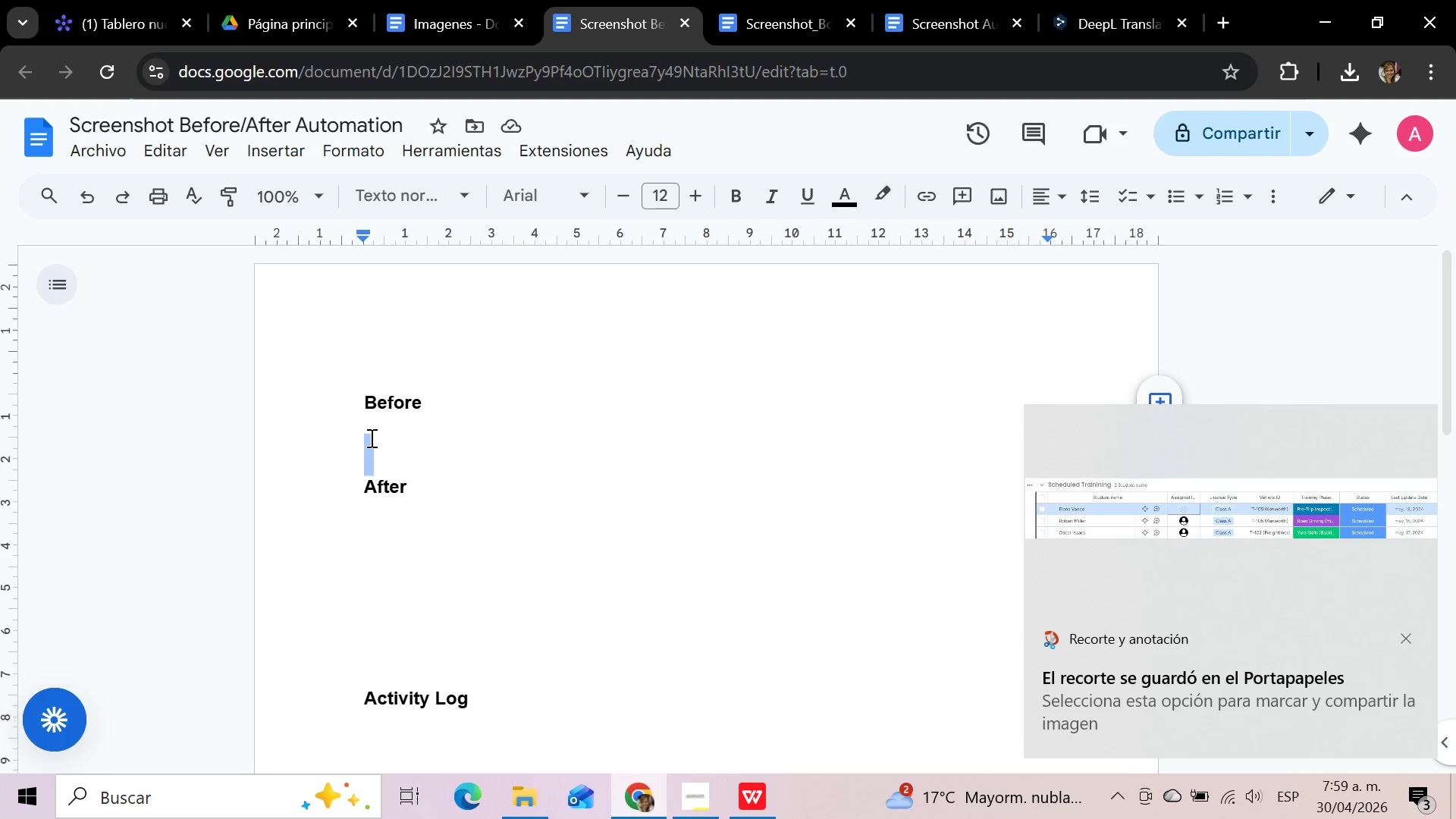 
left_click([370, 438])
 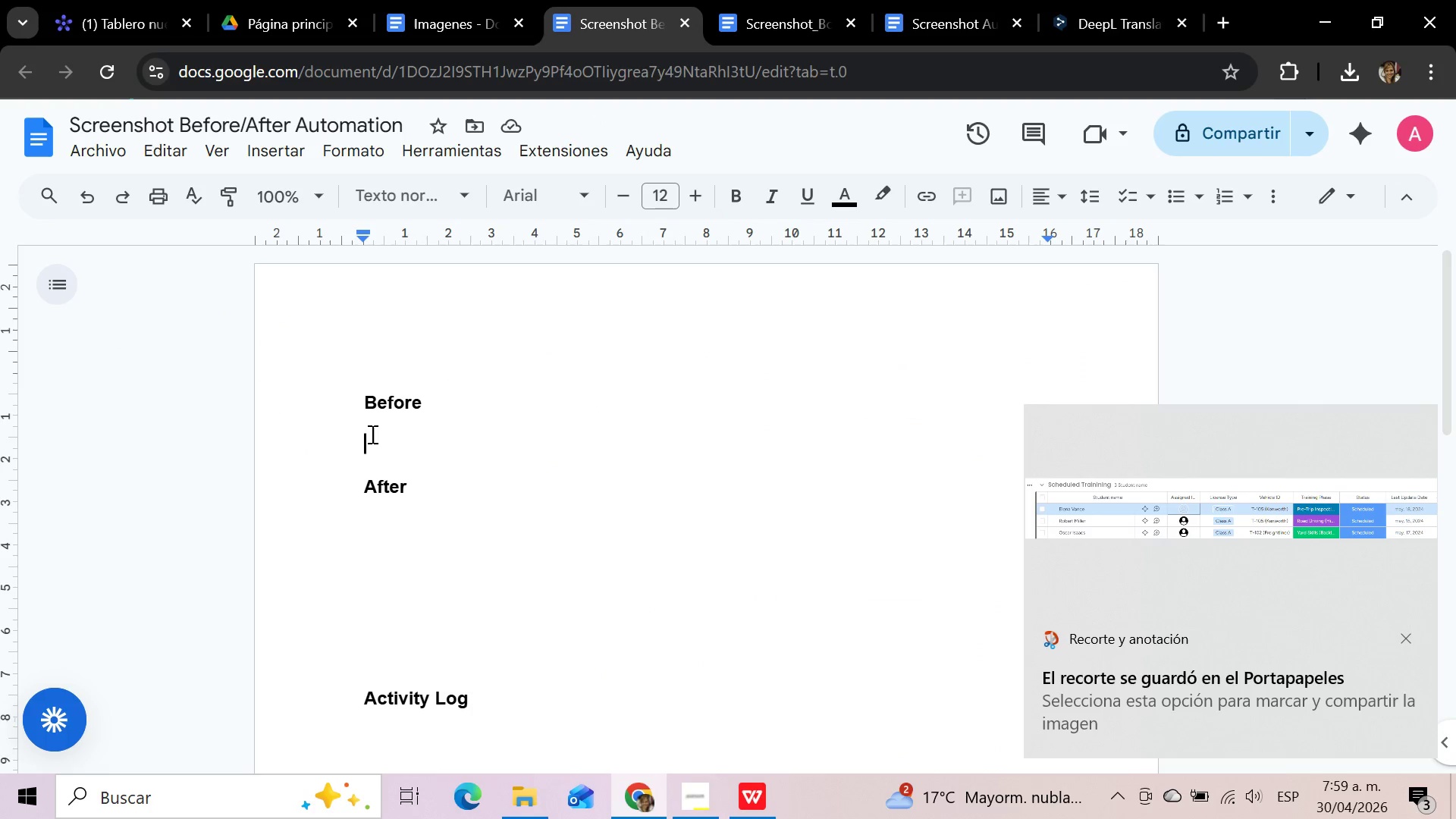 
left_click([371, 434])
 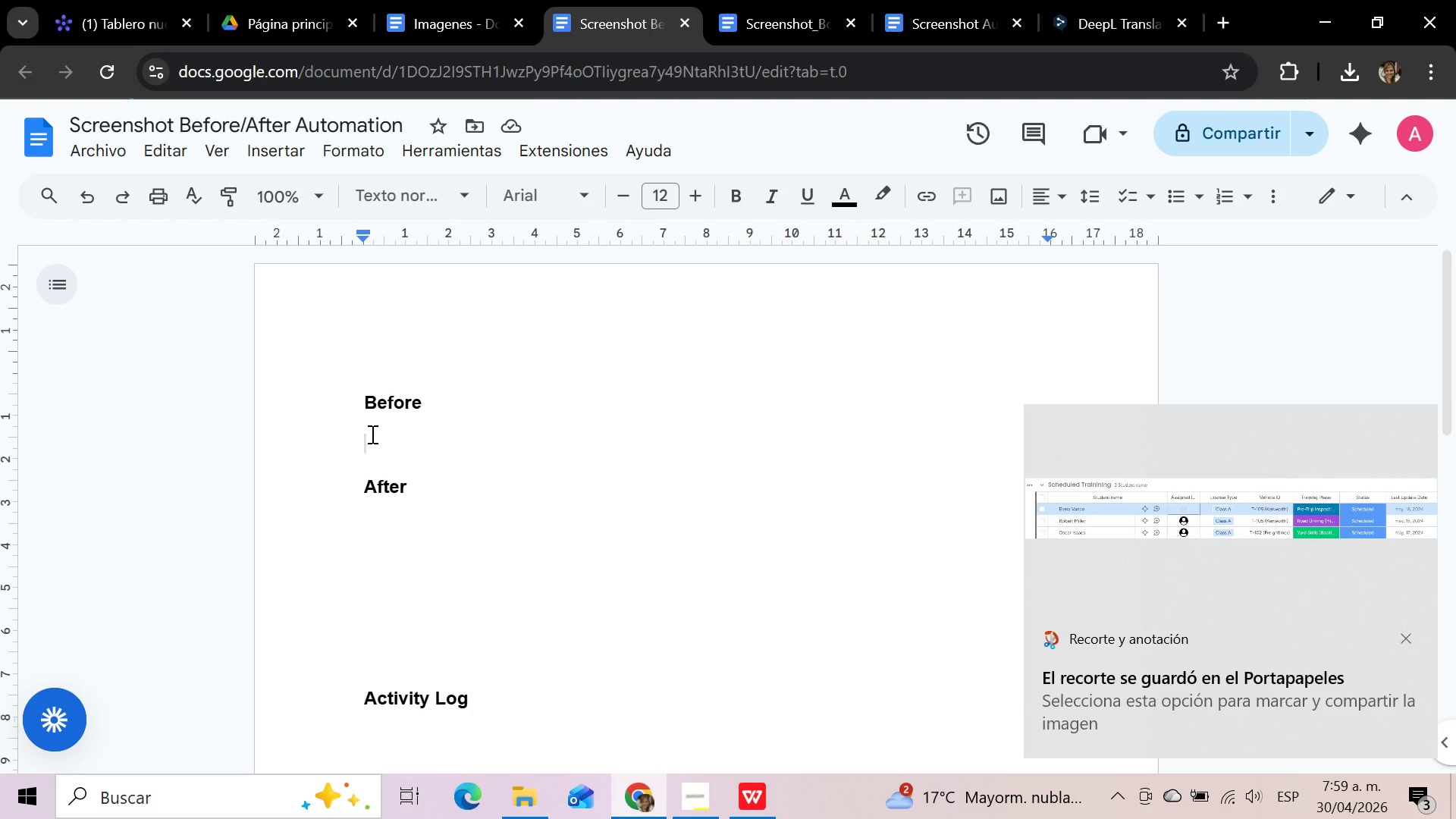 
key(Control+V)
 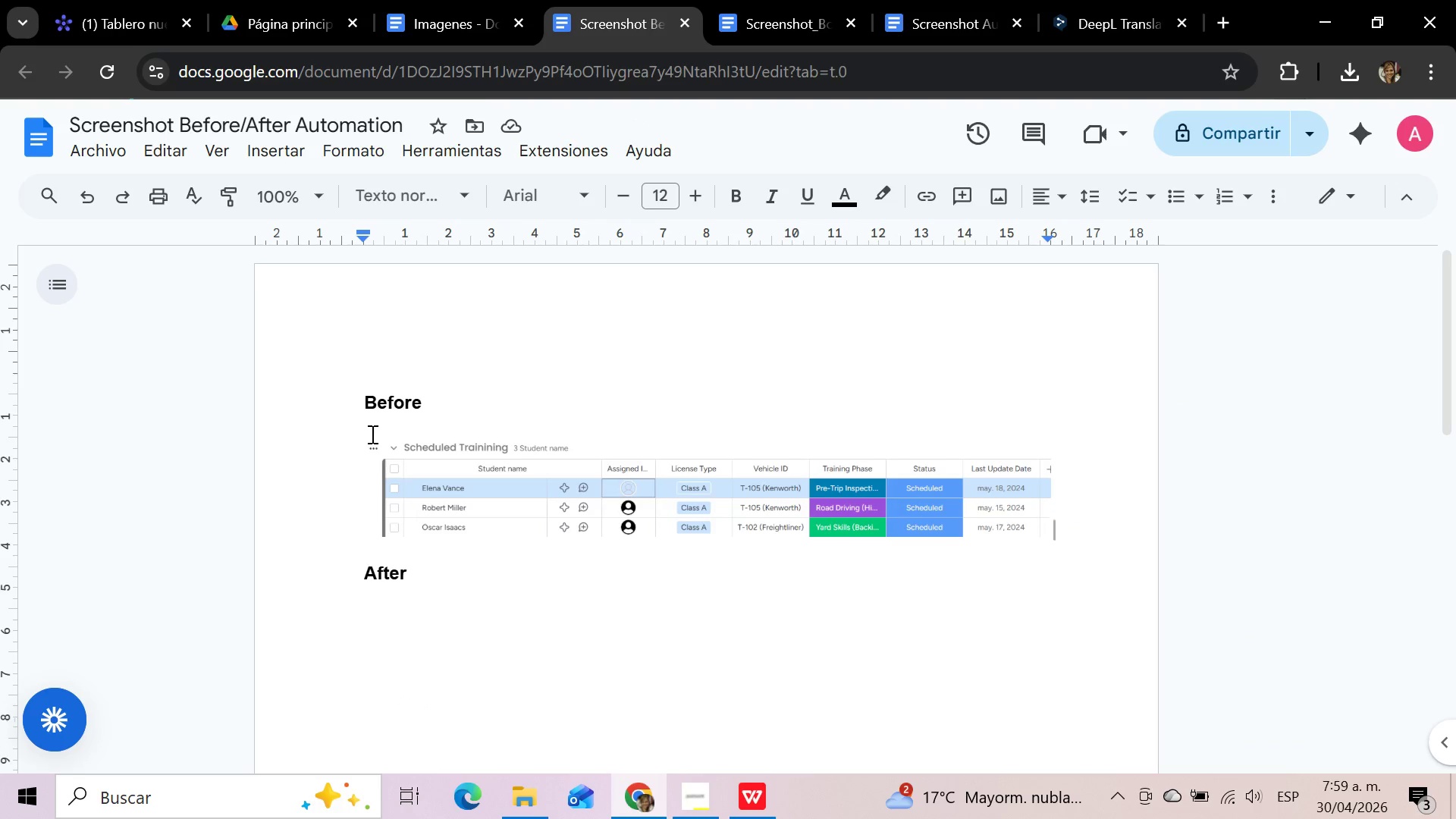 
wait(12.67)
 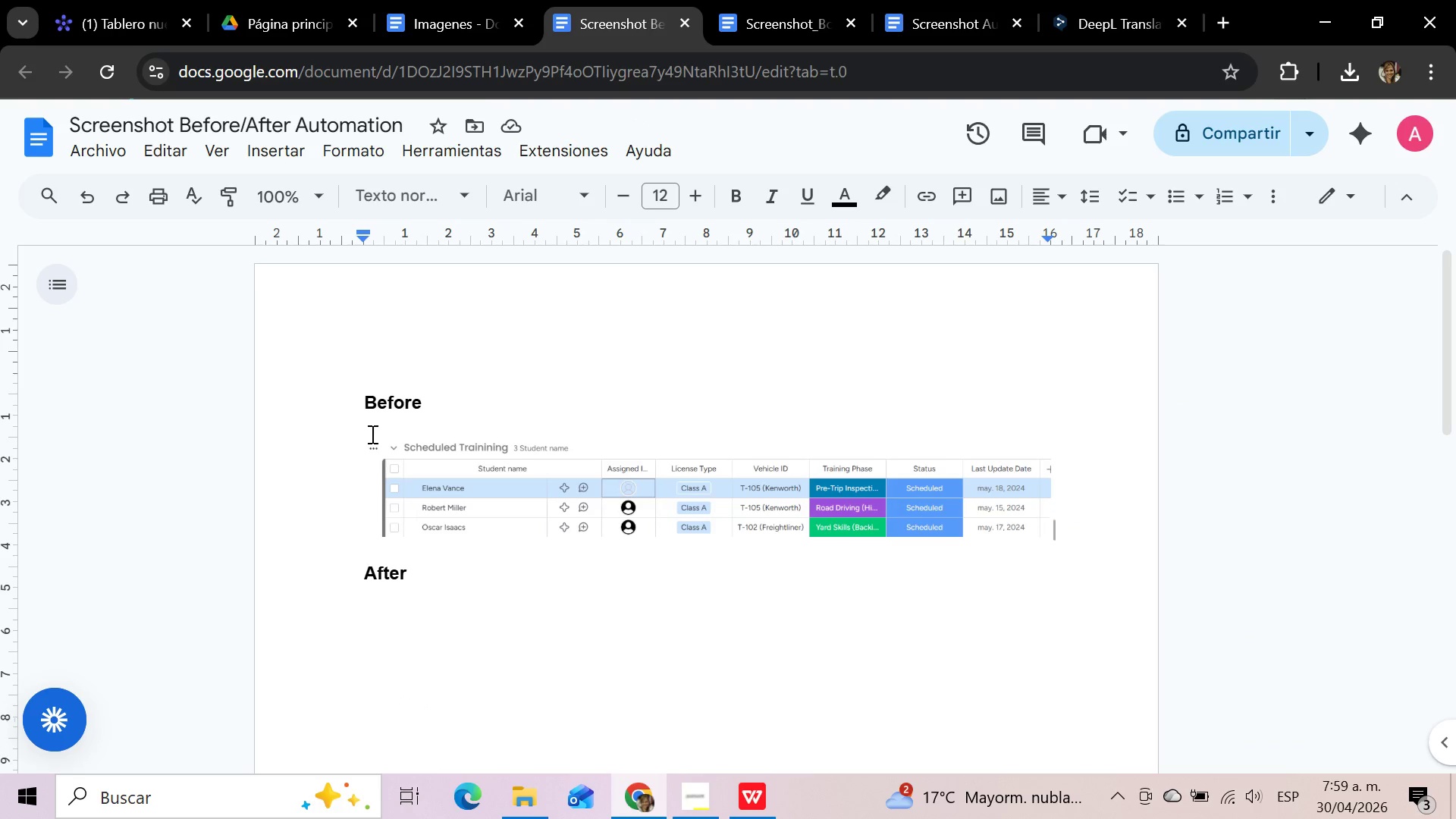 
key(Enter)
 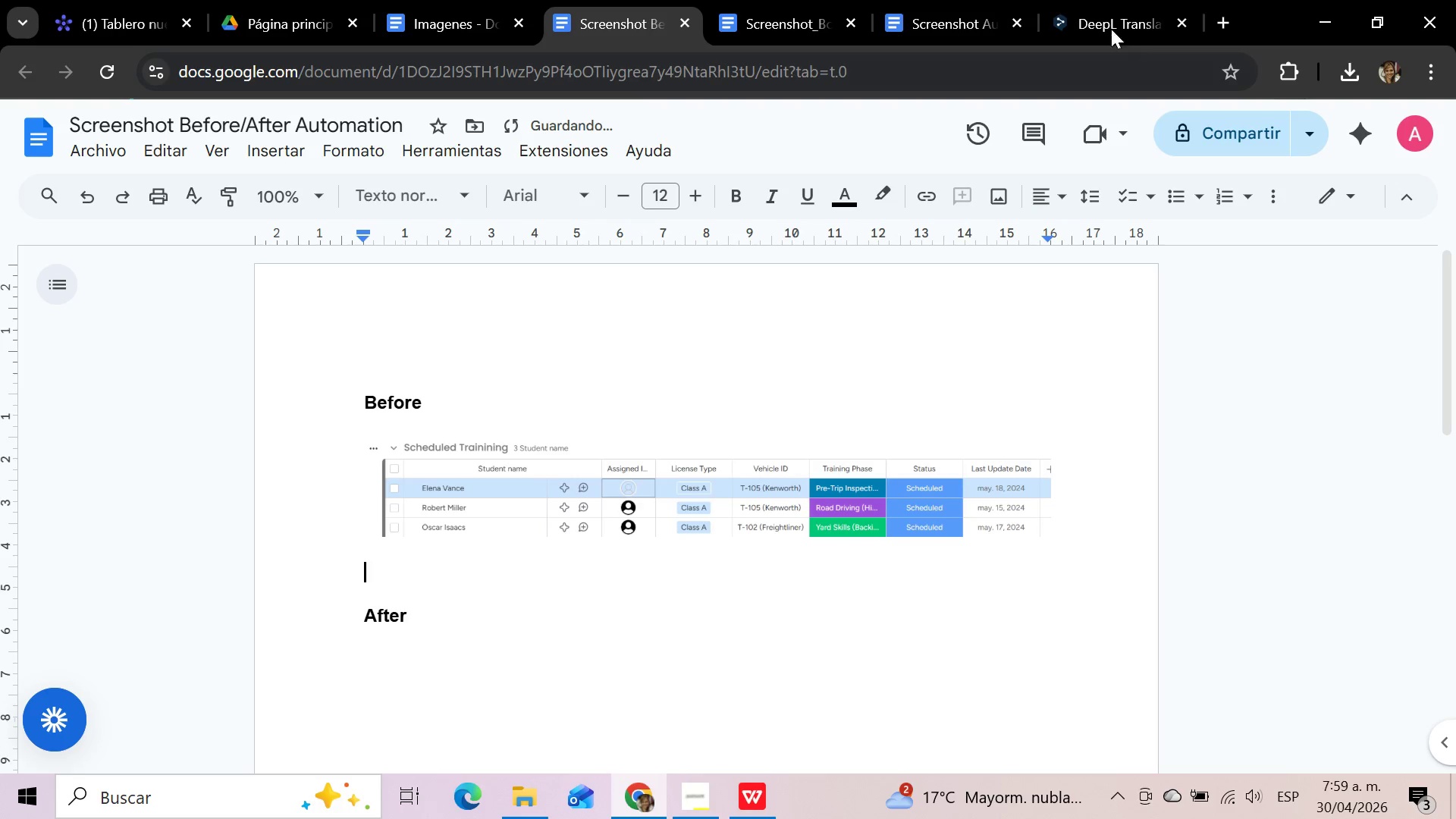 
left_click([965, 9])
 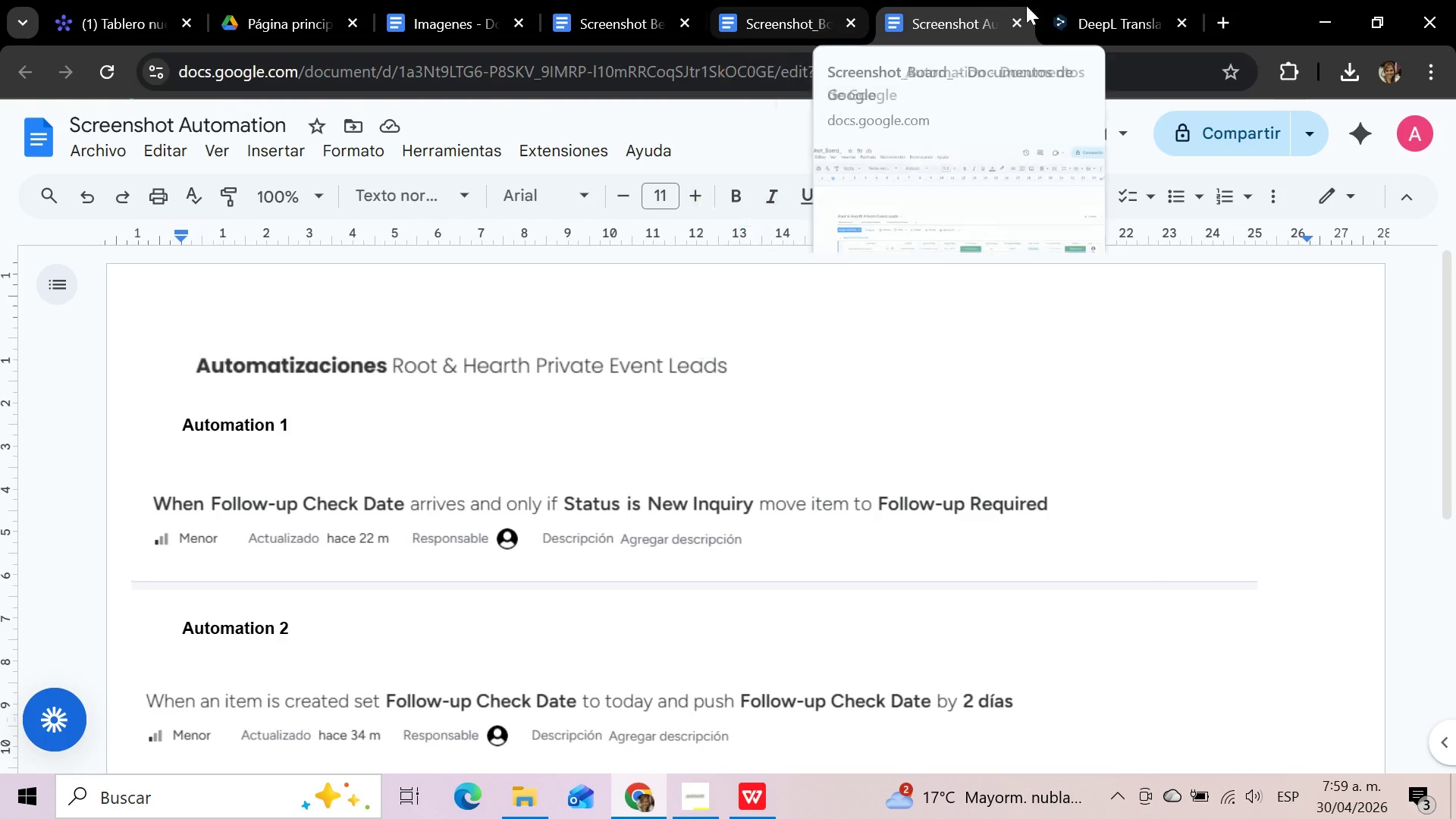 
left_click([1094, 0])
 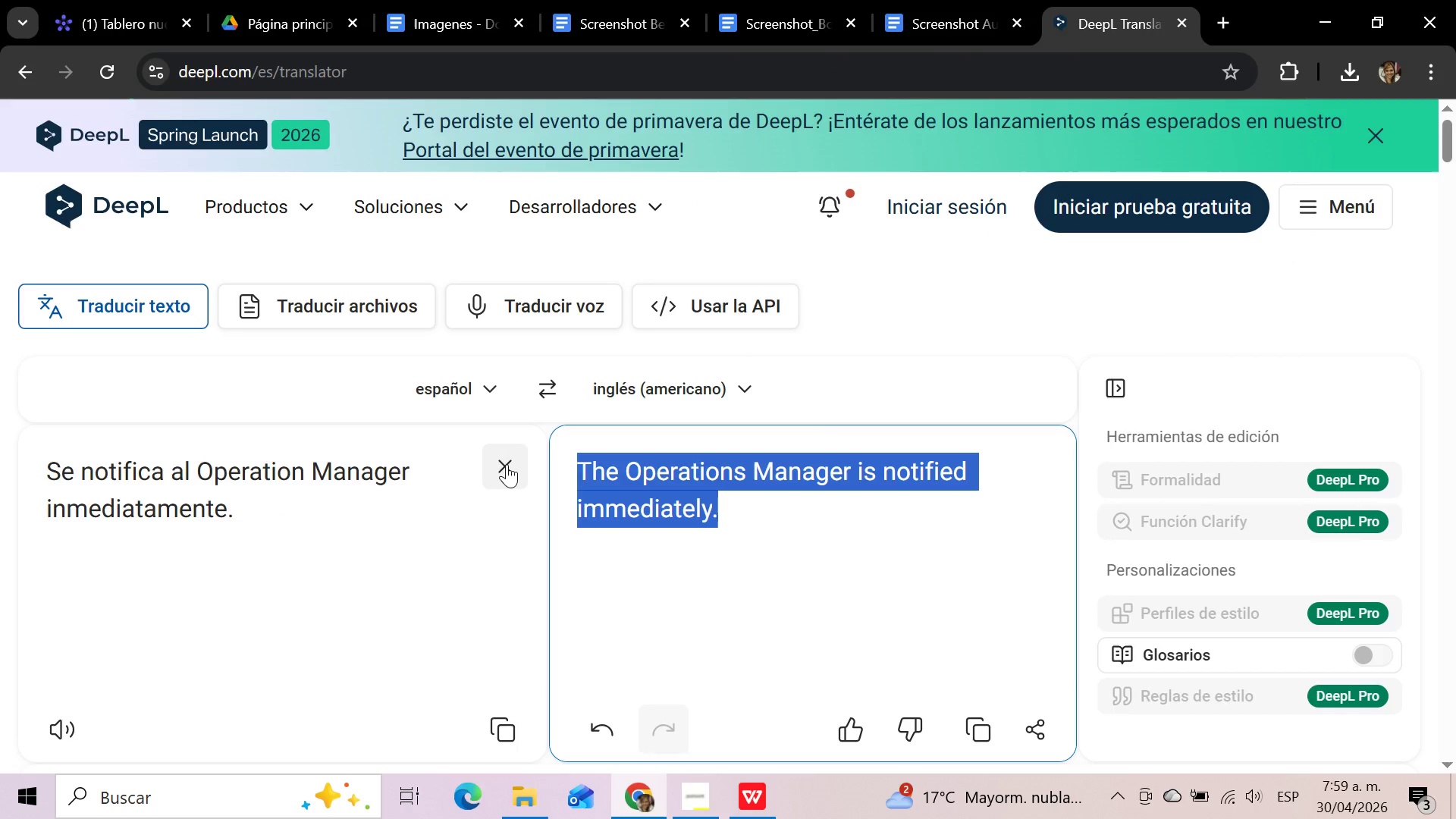 
left_click([507, 464])
 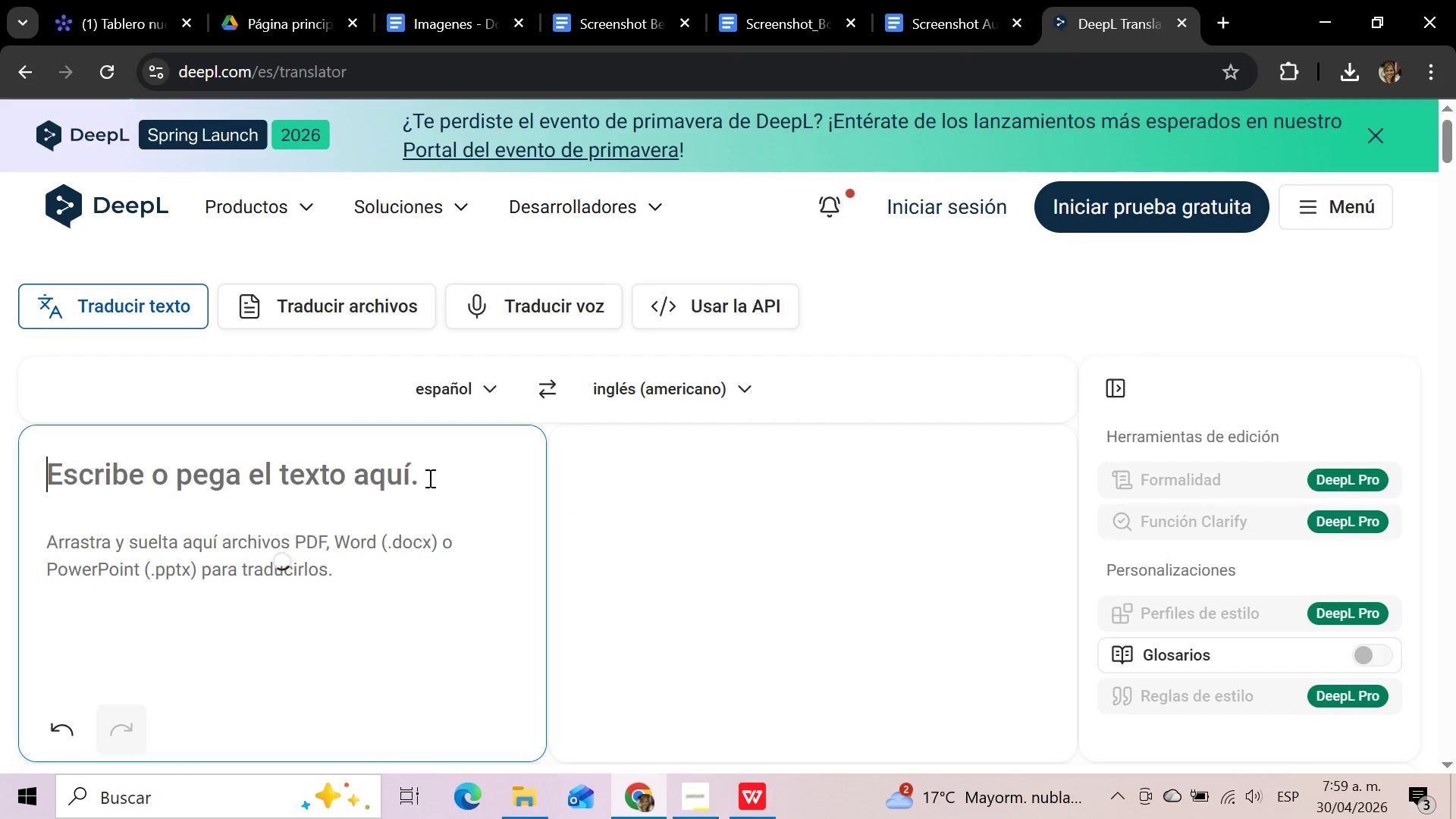 
left_click([428, 478])
 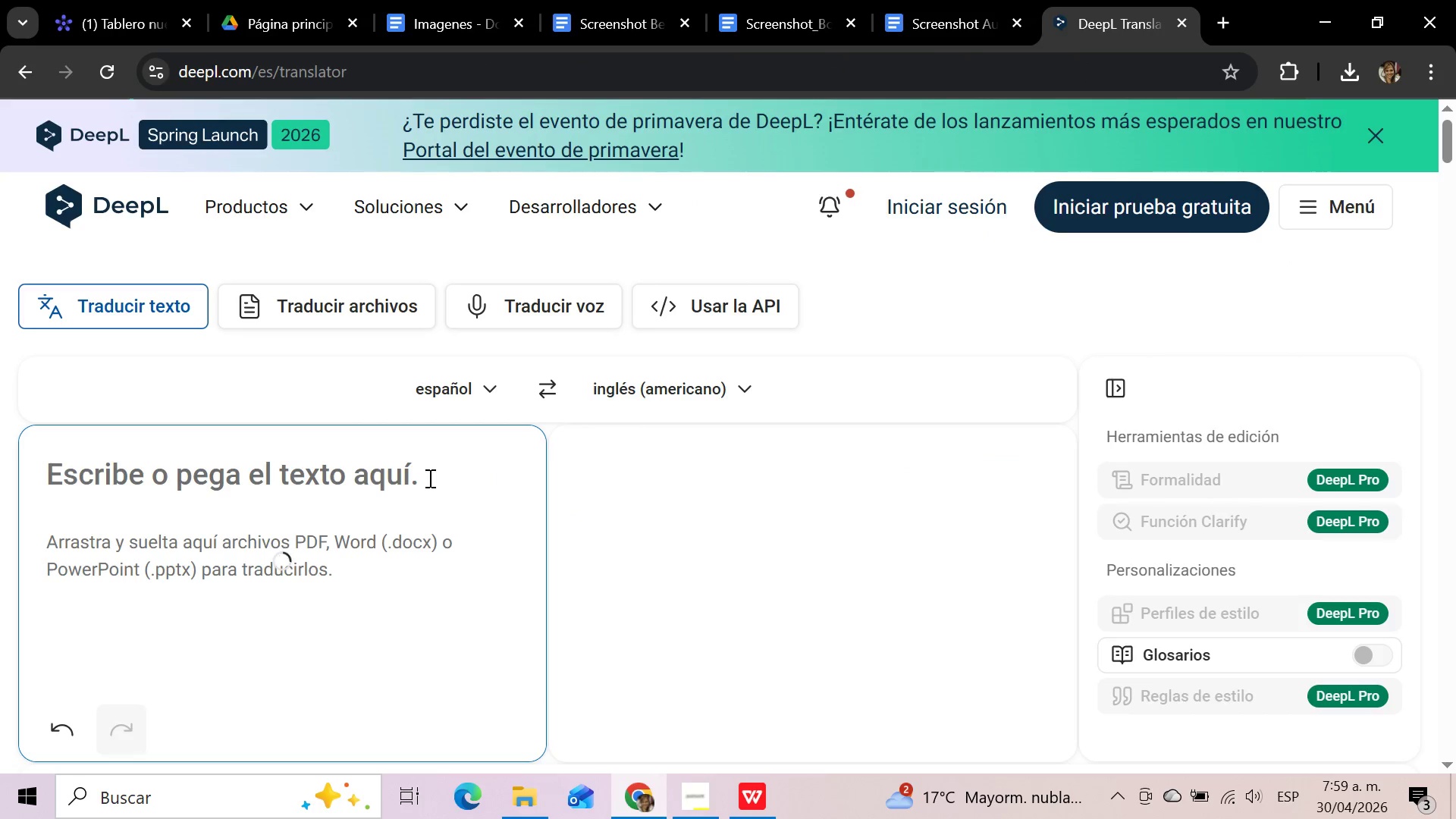 
type(Elena Vam)
key(Backspace)
type(nce no tiene instructor asignado aun...)
 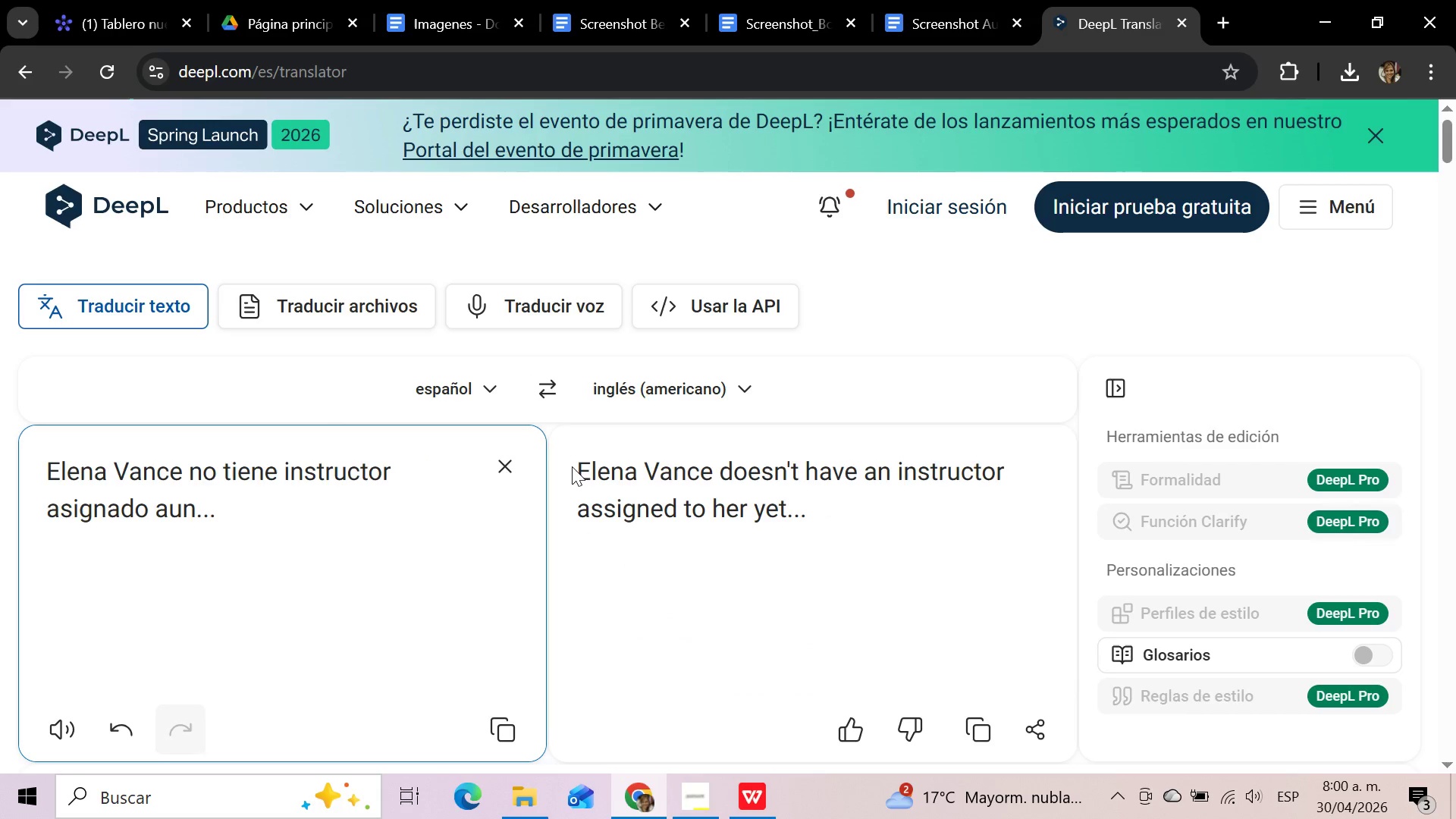 
left_click_drag(start_coordinate=[579, 465], to_coordinate=[817, 513])
 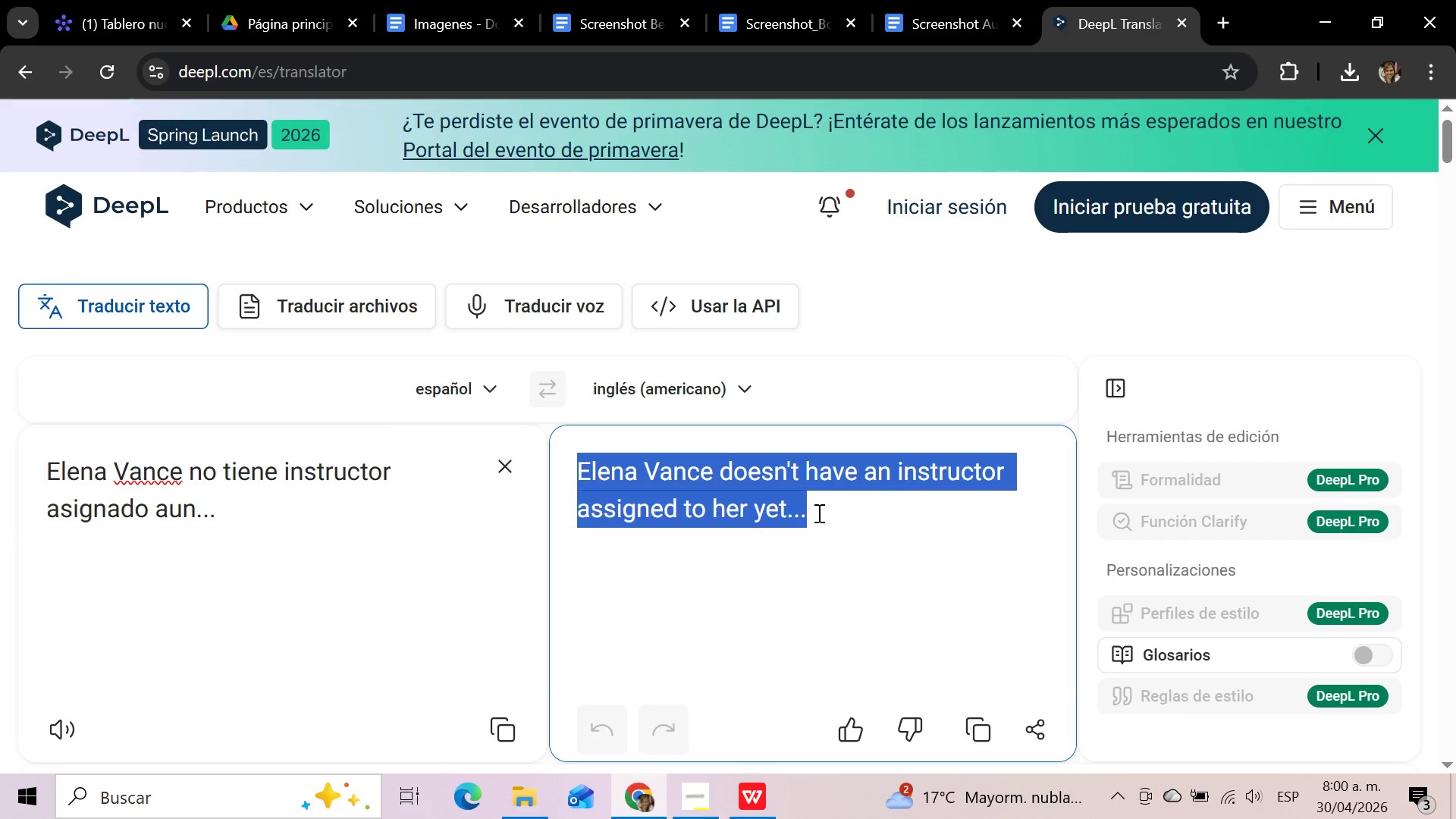 
key(Control+C)
 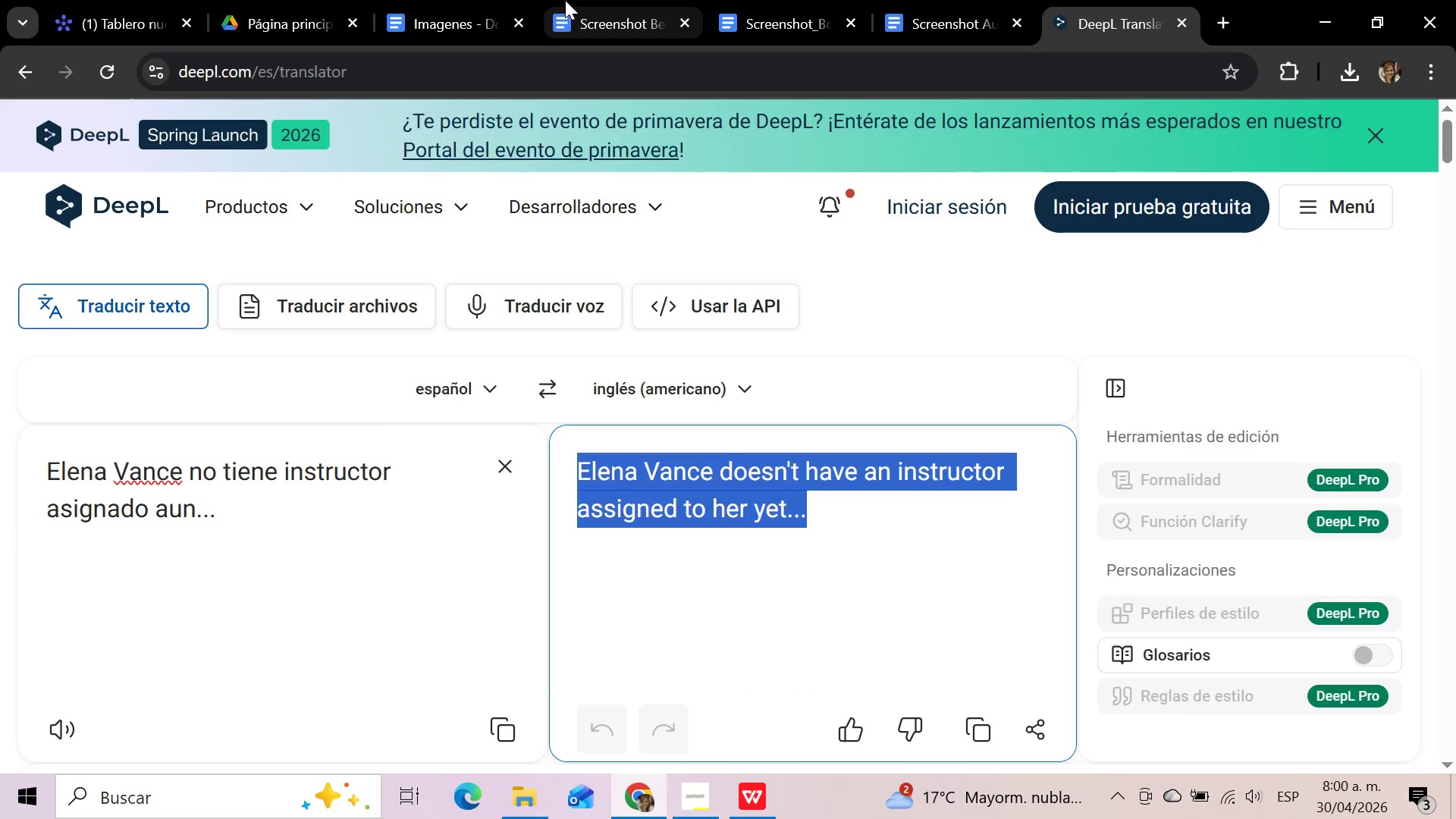 
left_click([595, 0])
 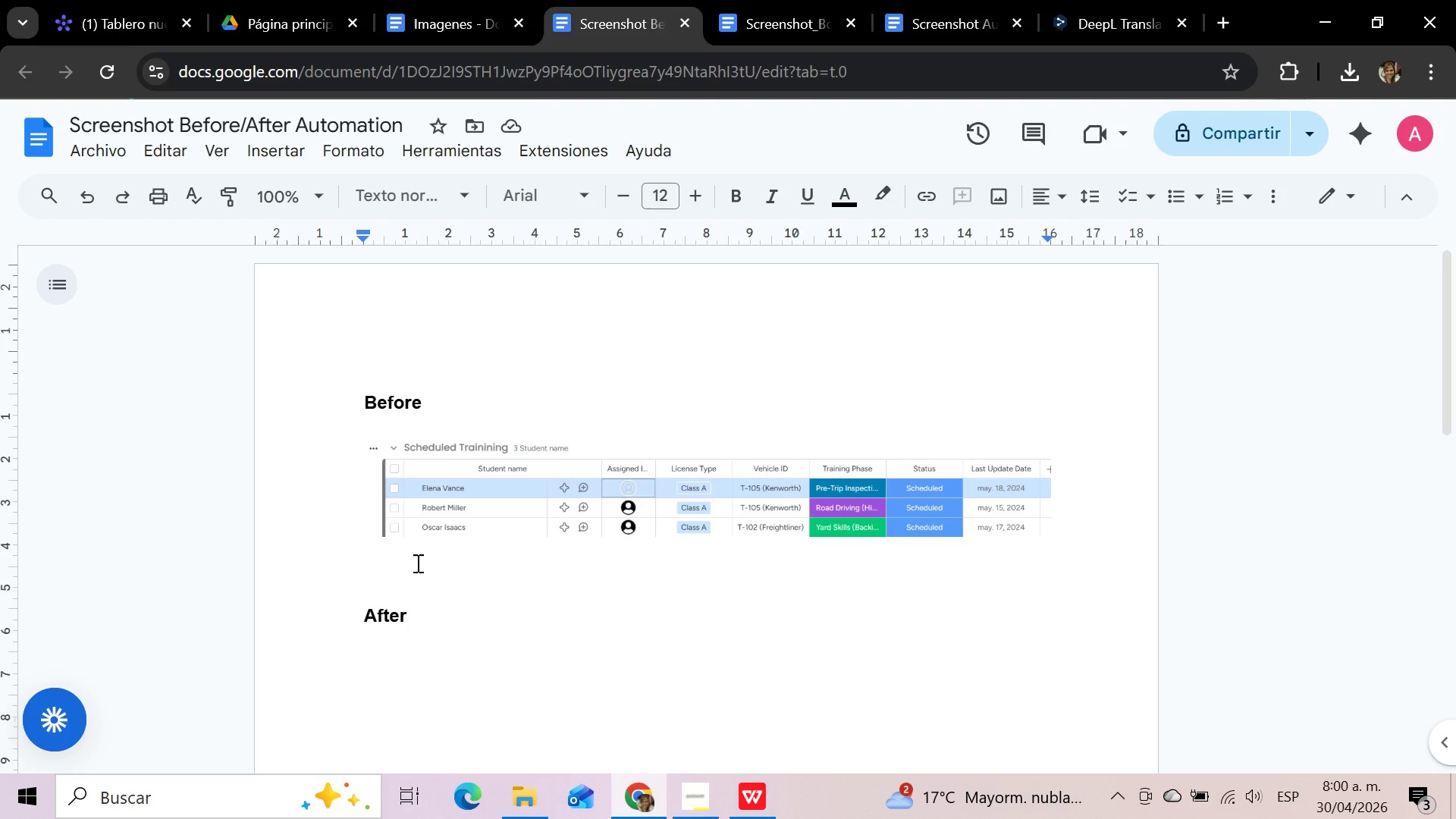 
left_click([394, 570])
 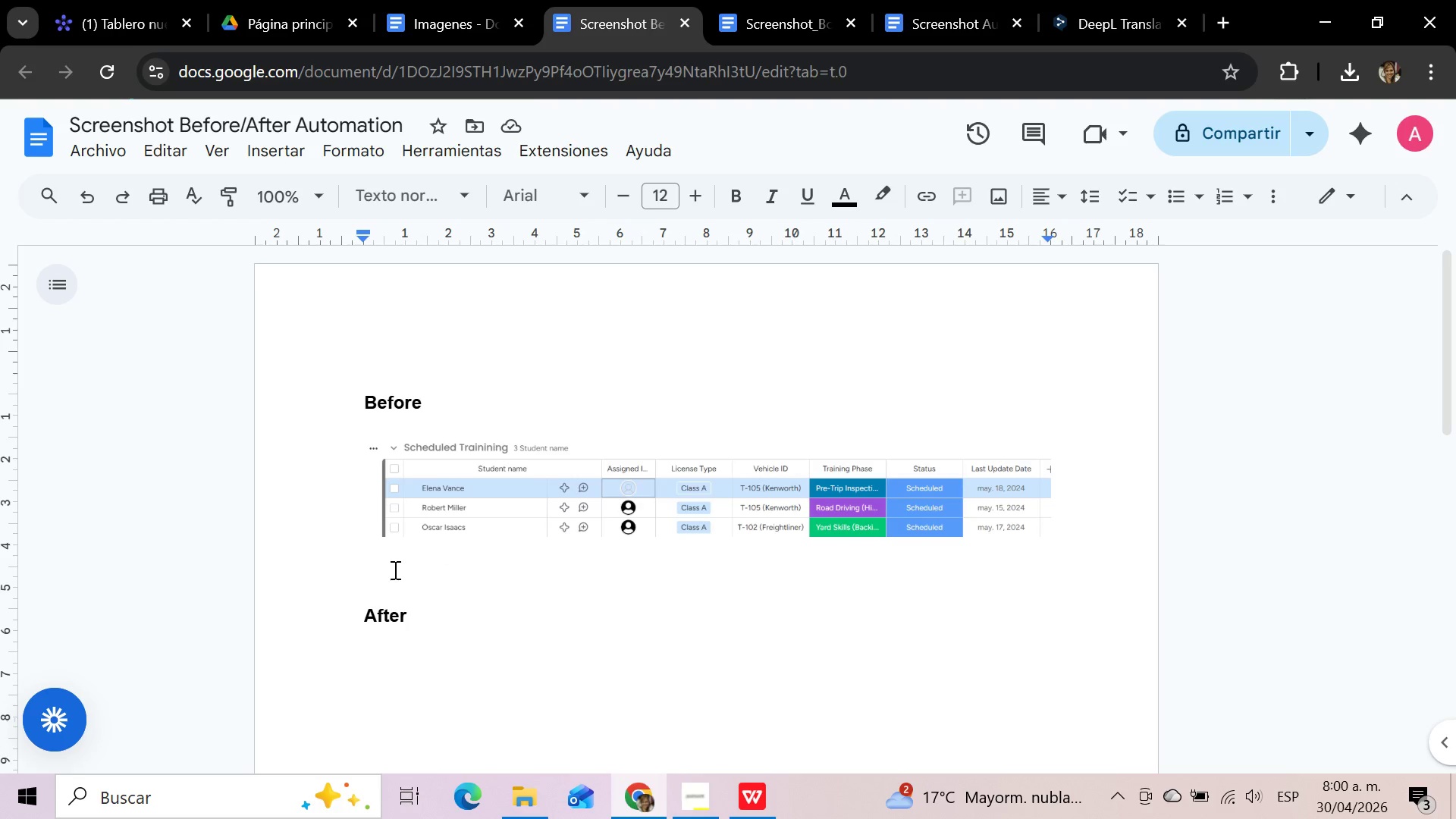 
key(Control+V)
 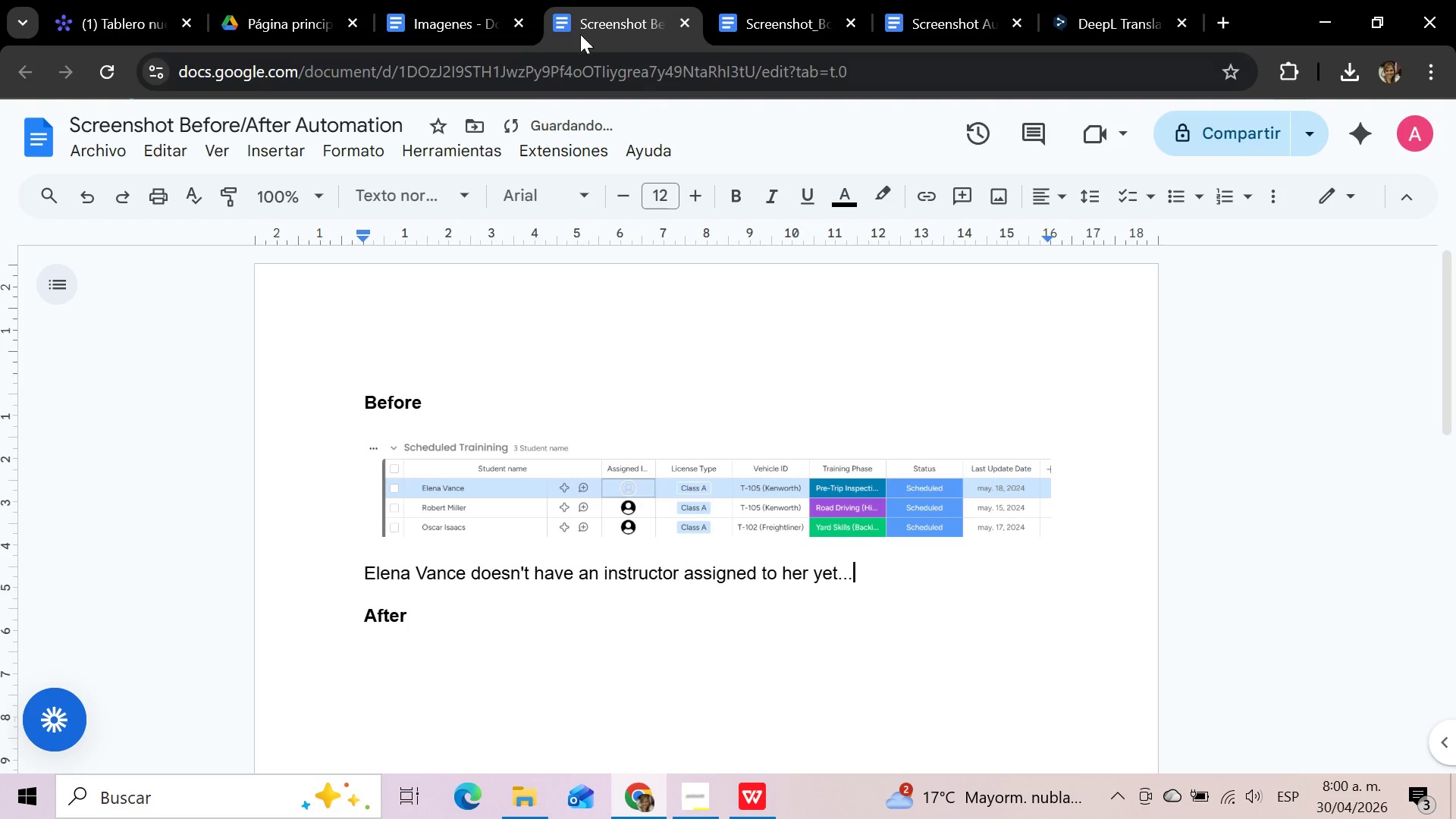 
left_click([140, 0])
 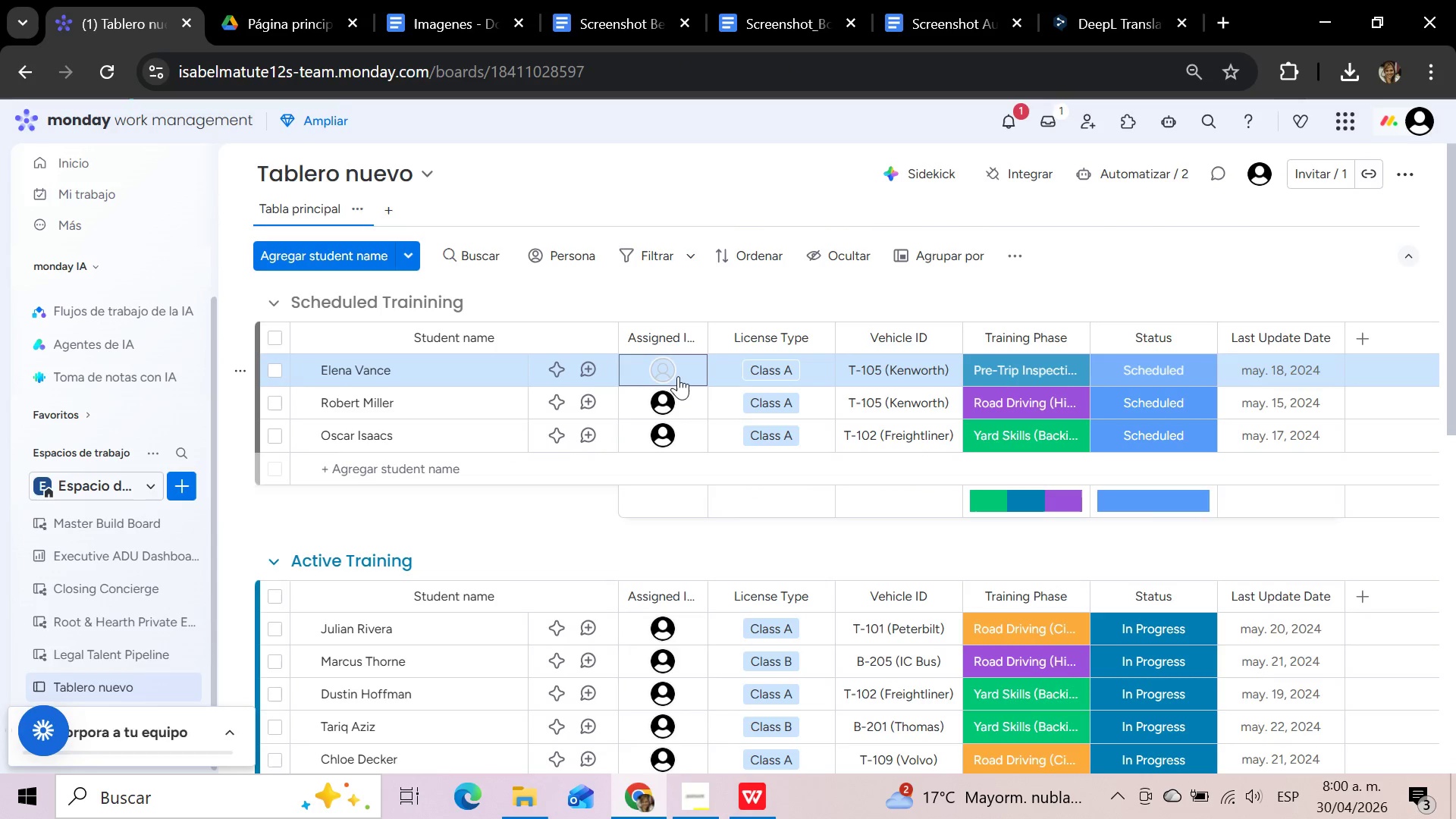 
left_click([669, 376])
 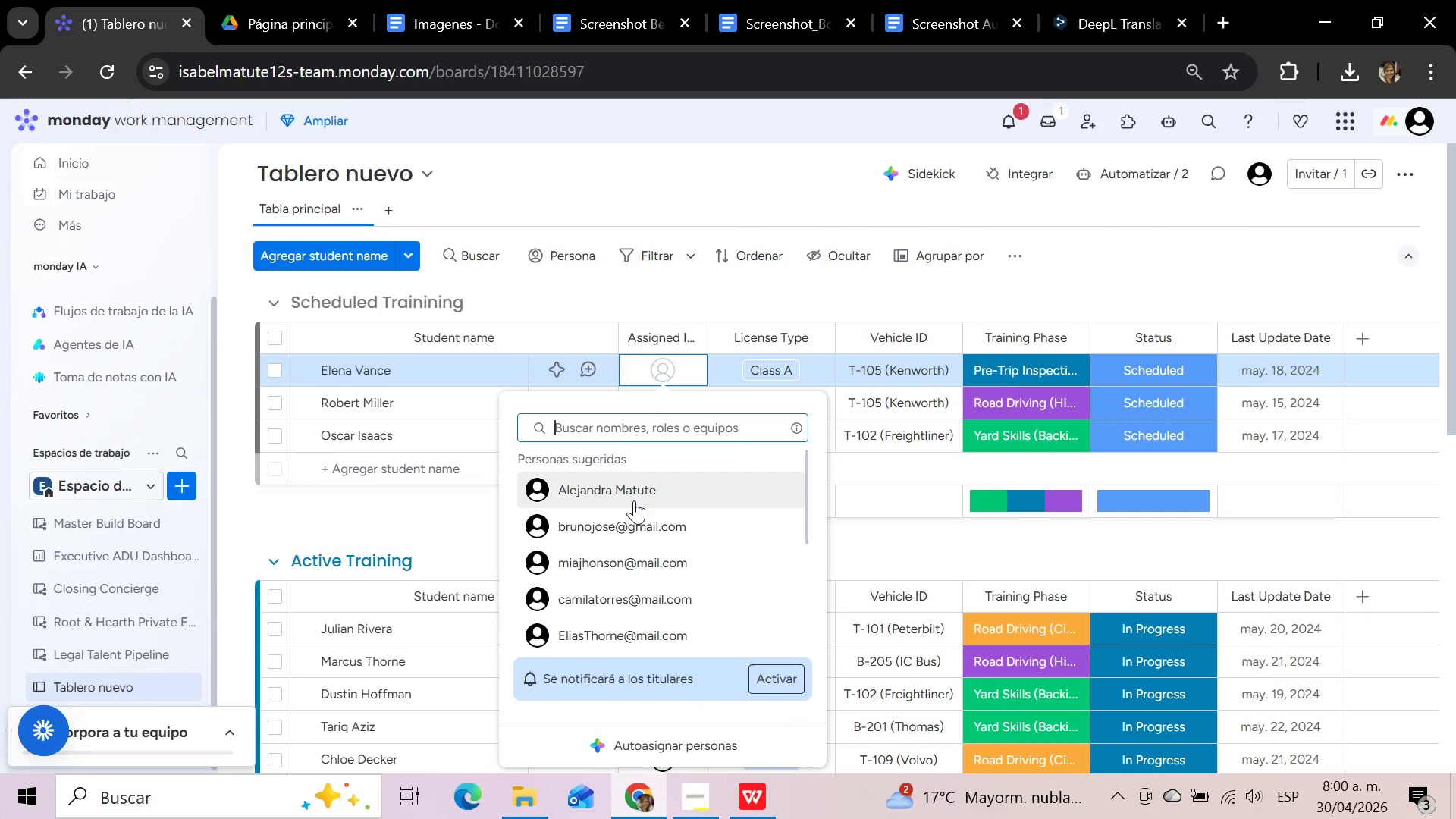 
left_click([633, 497])
 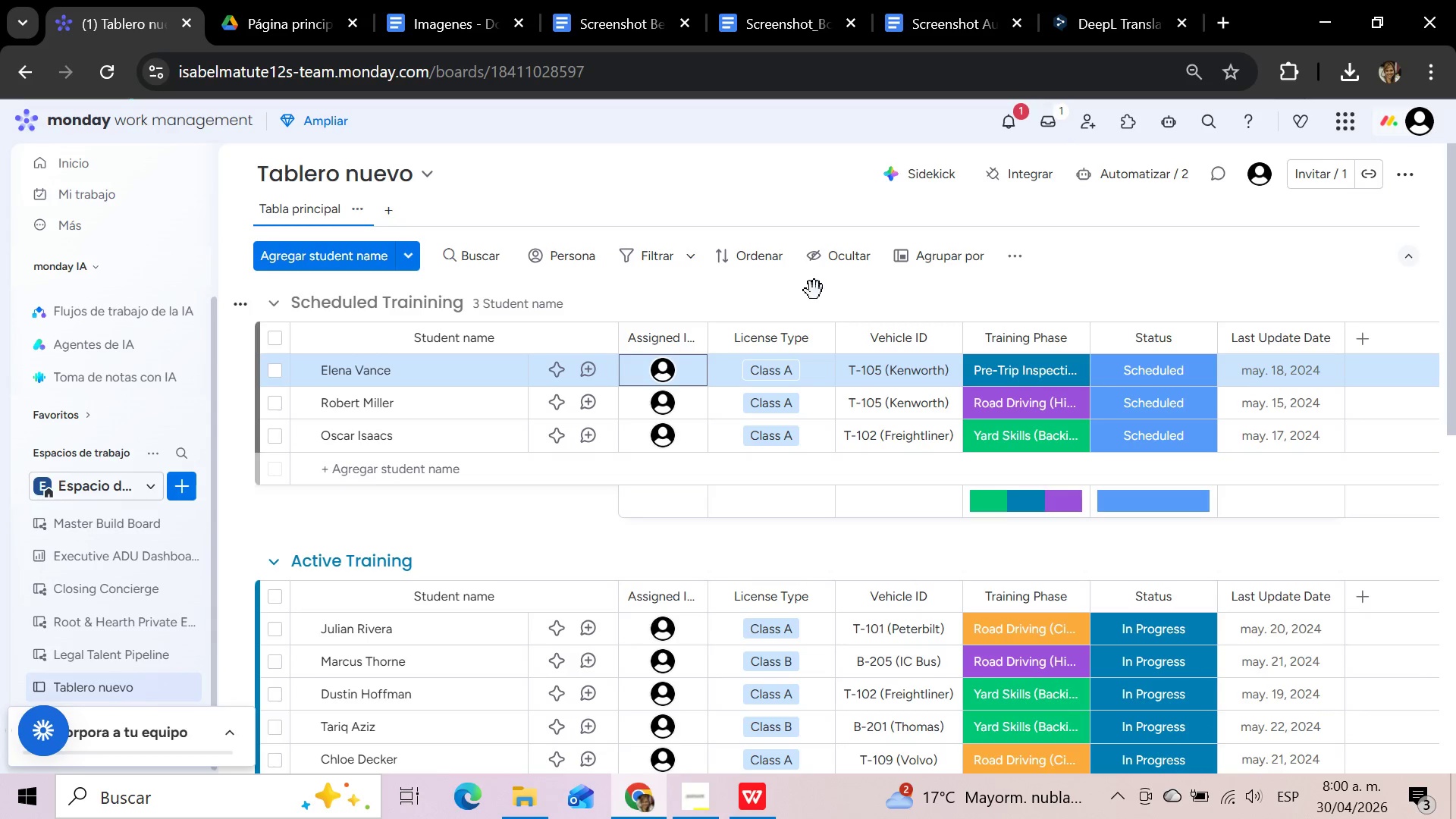 
wait(23.88)
 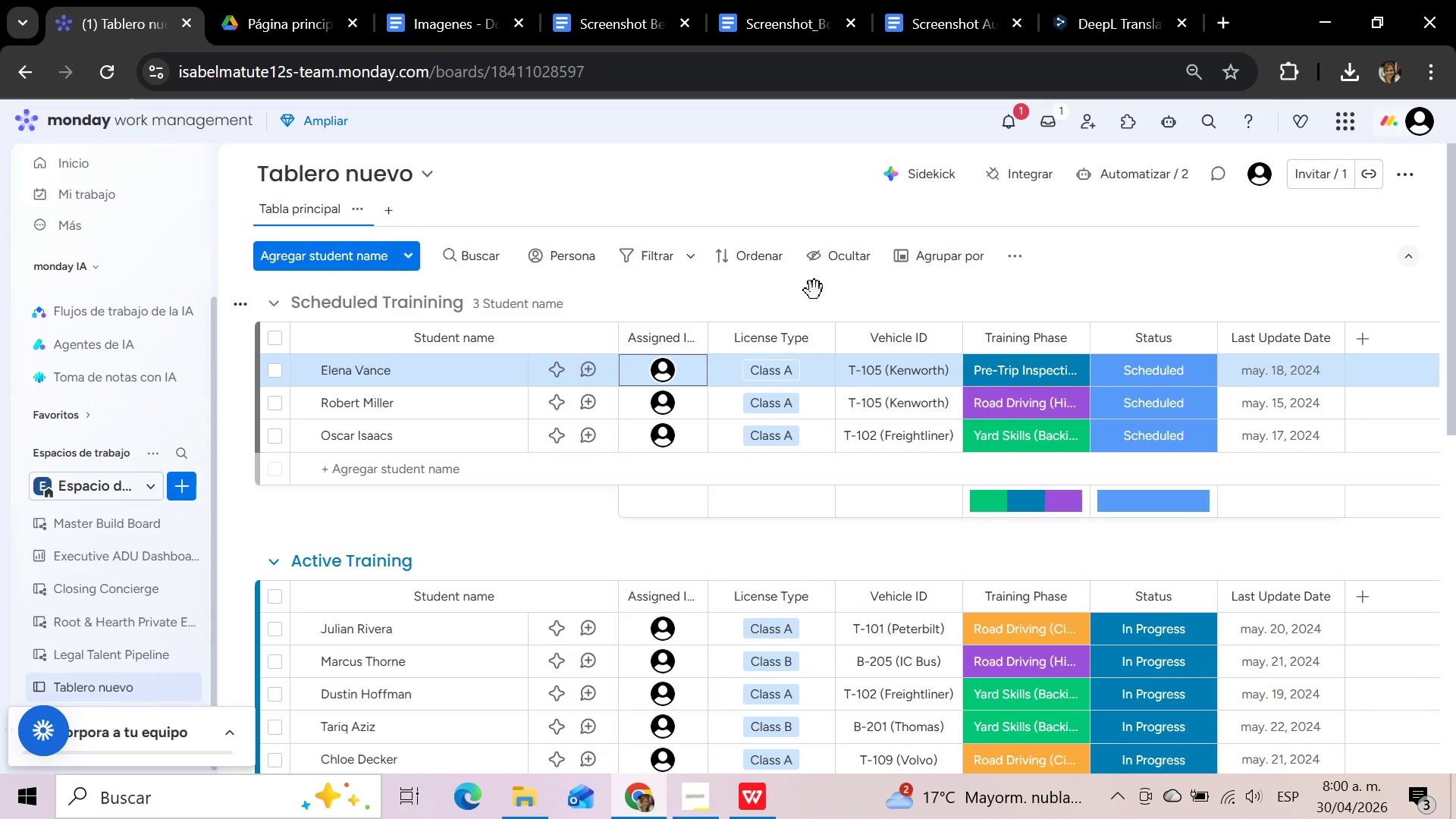 
hold_key(key=MetaLeft, duration=0.38)
 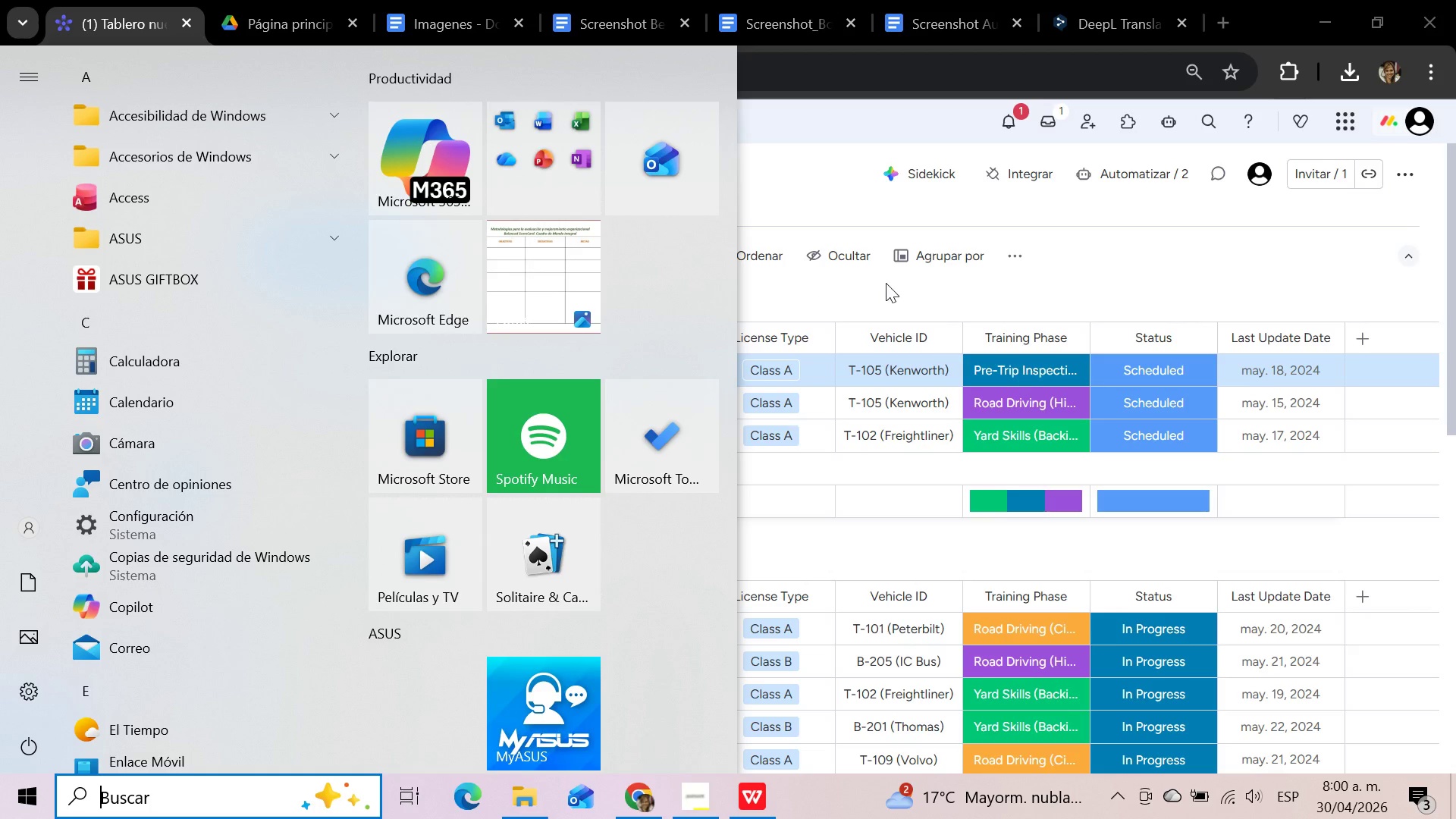 
left_click([981, 290])
 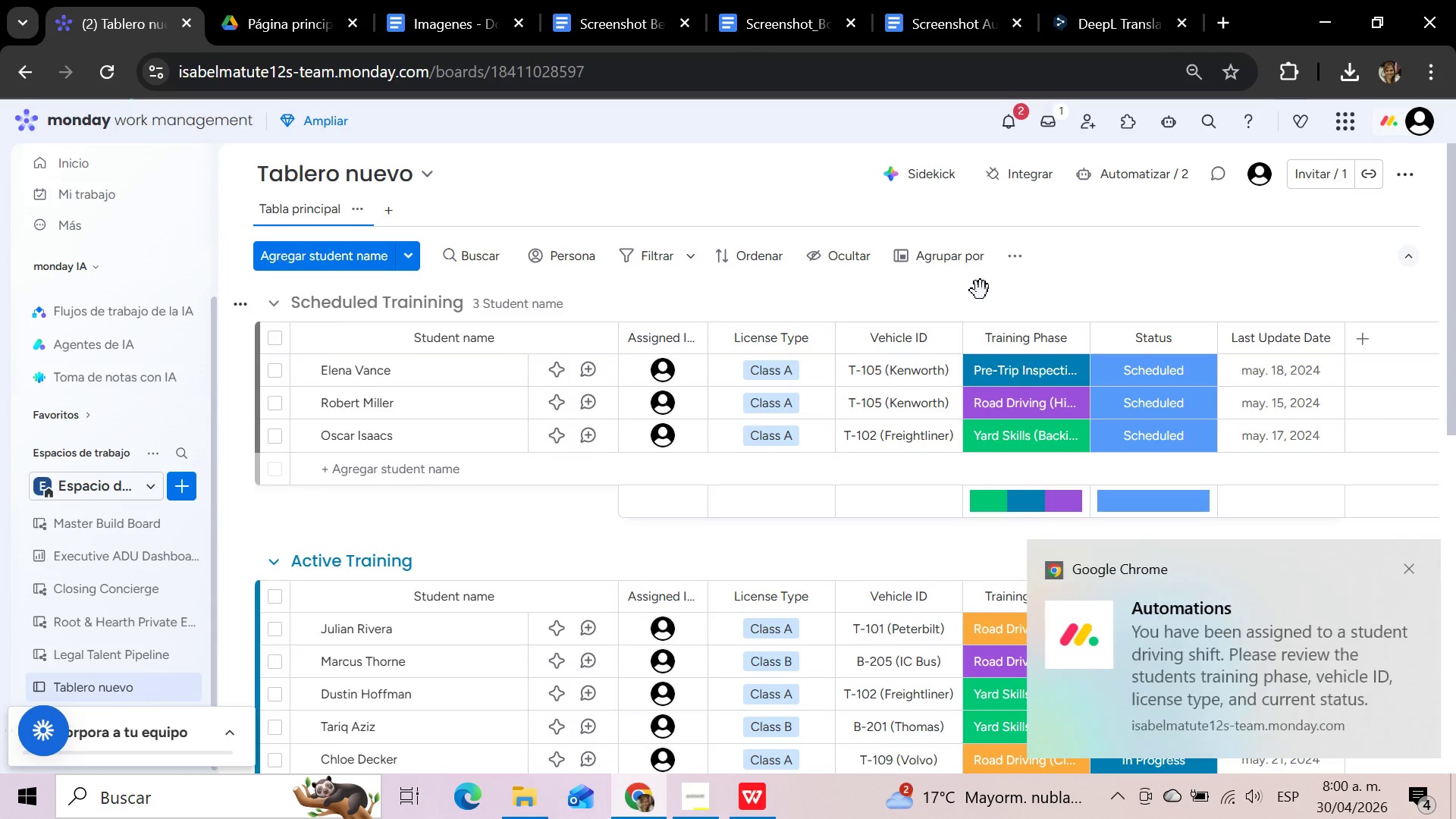 
hold_key(key=MetaLeft, duration=1.01)
 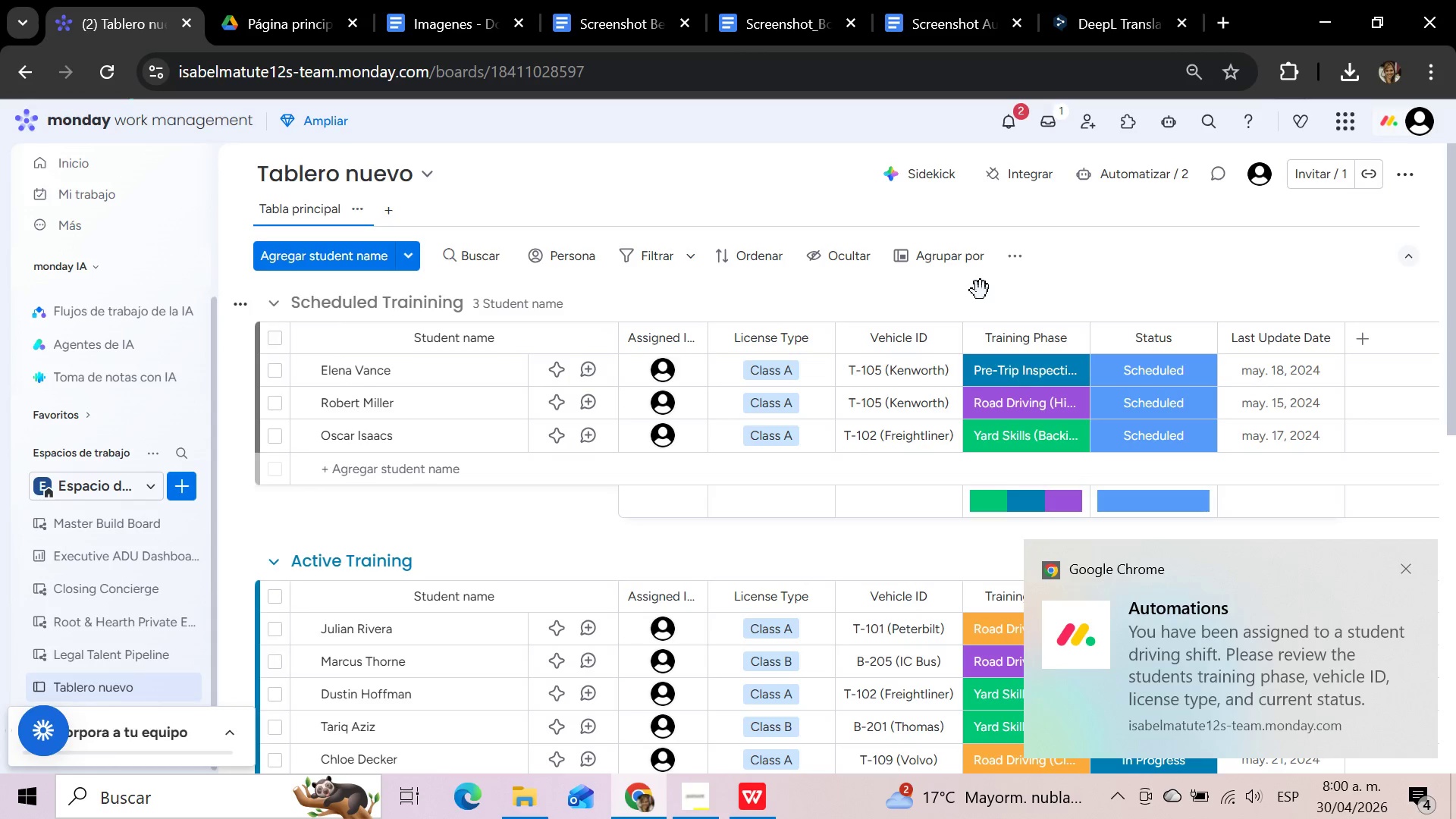 
hold_key(key=ShiftLeft, duration=0.69)
 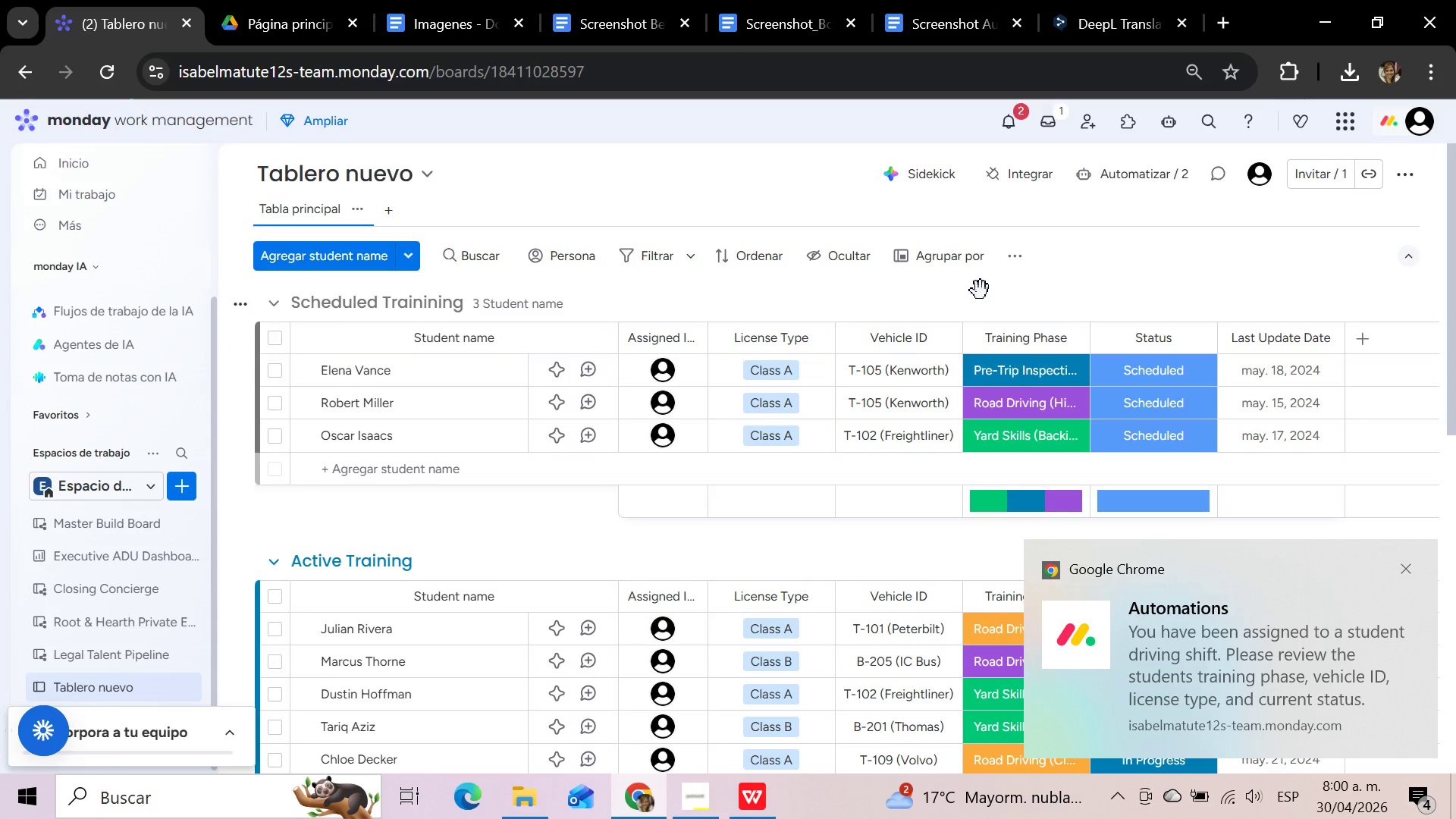 
hold_key(key=S, duration=0.34)
 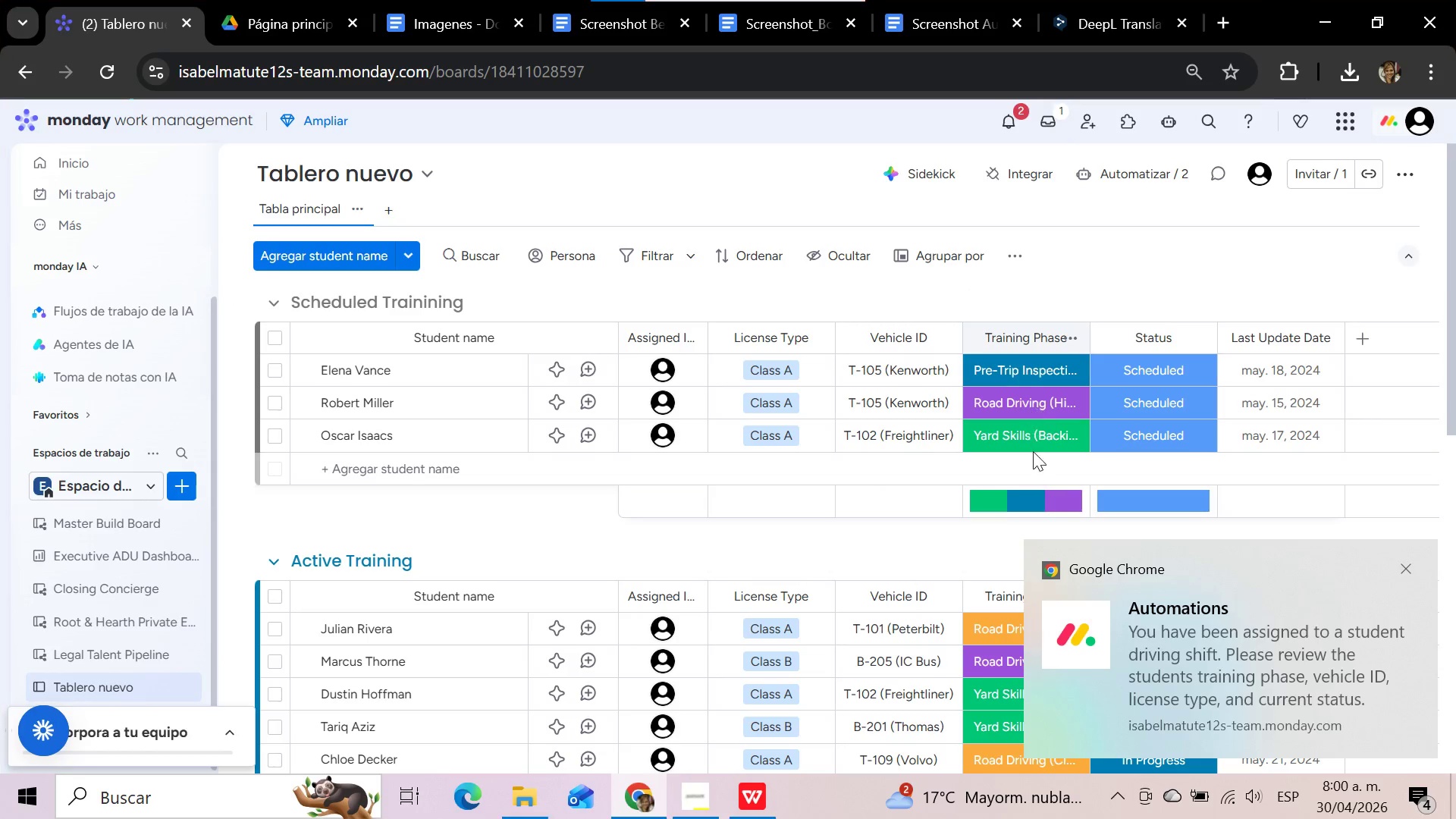 
wait(8.12)
 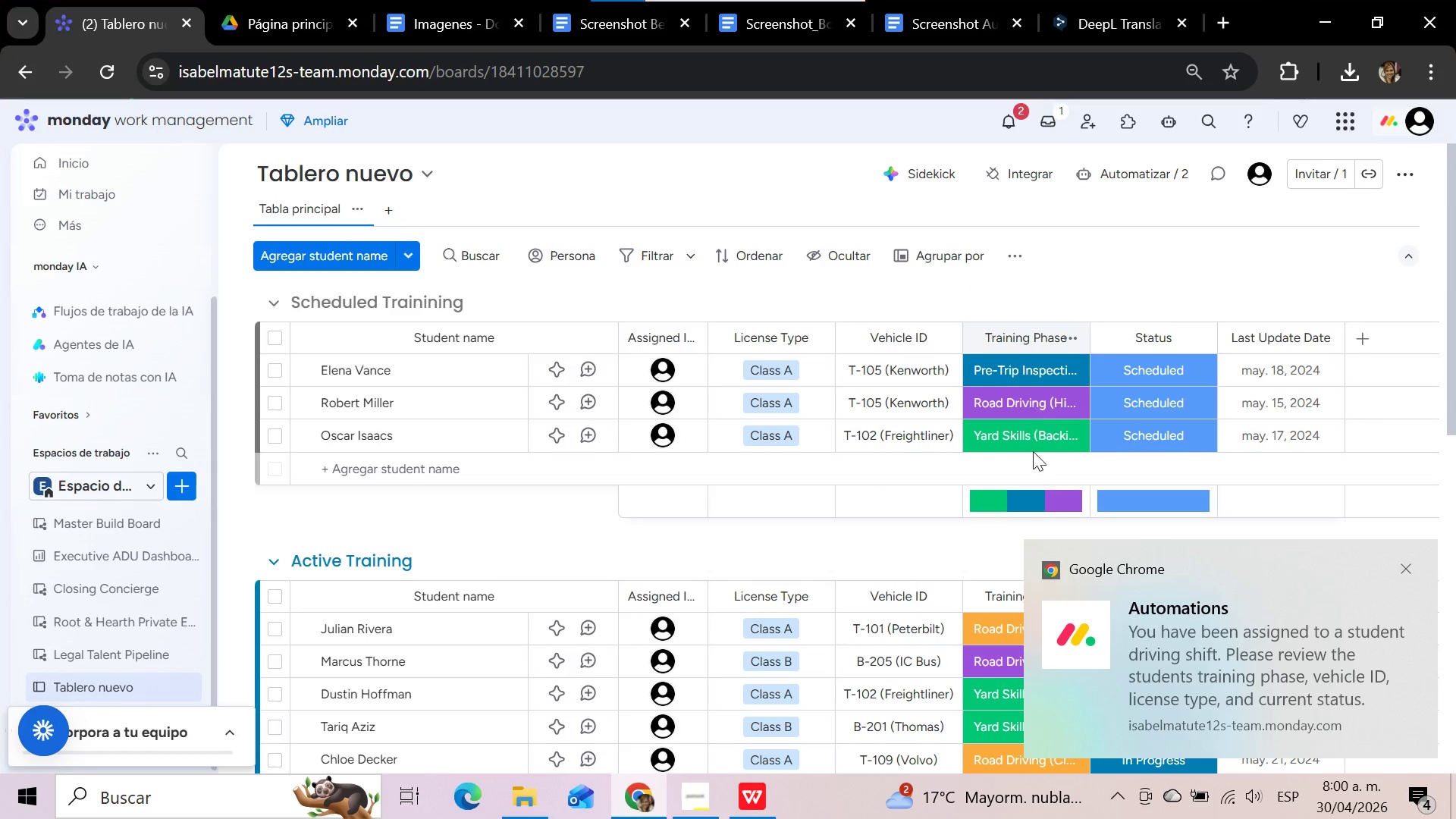 
left_click_drag(start_coordinate=[1024, 541], to_coordinate=[1433, 760])
 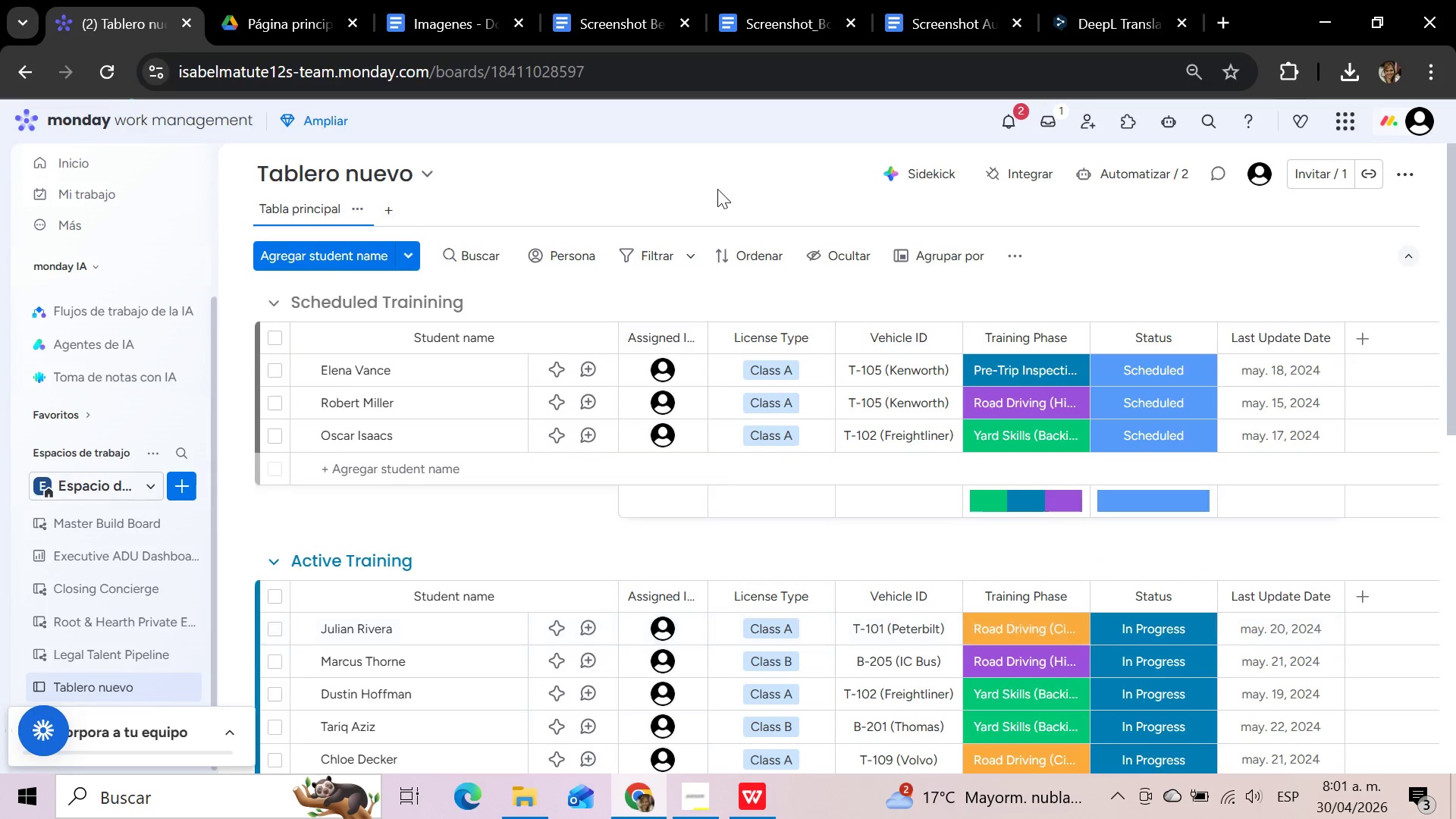 
left_click([603, 14])
 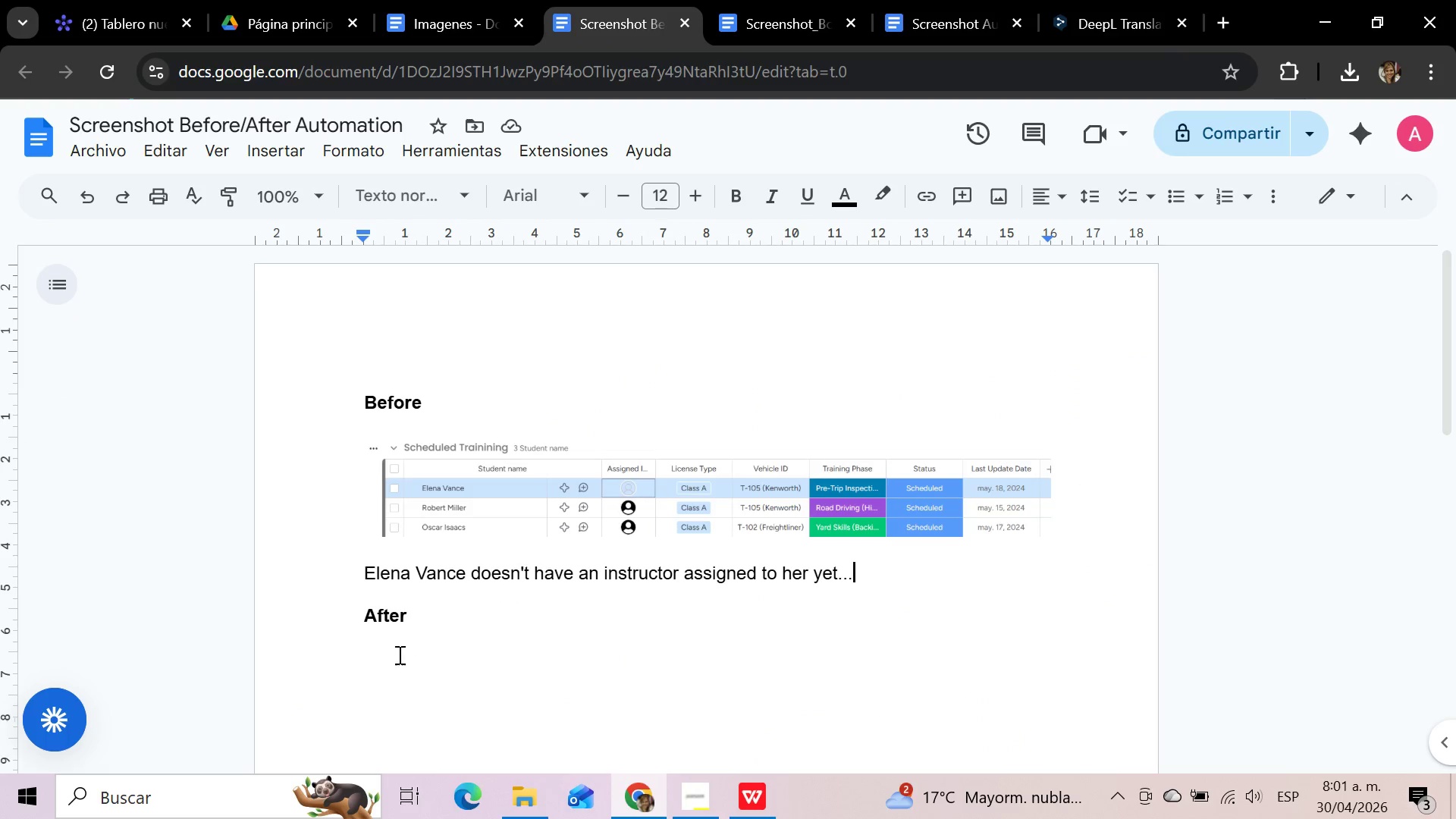 
left_click([398, 656])
 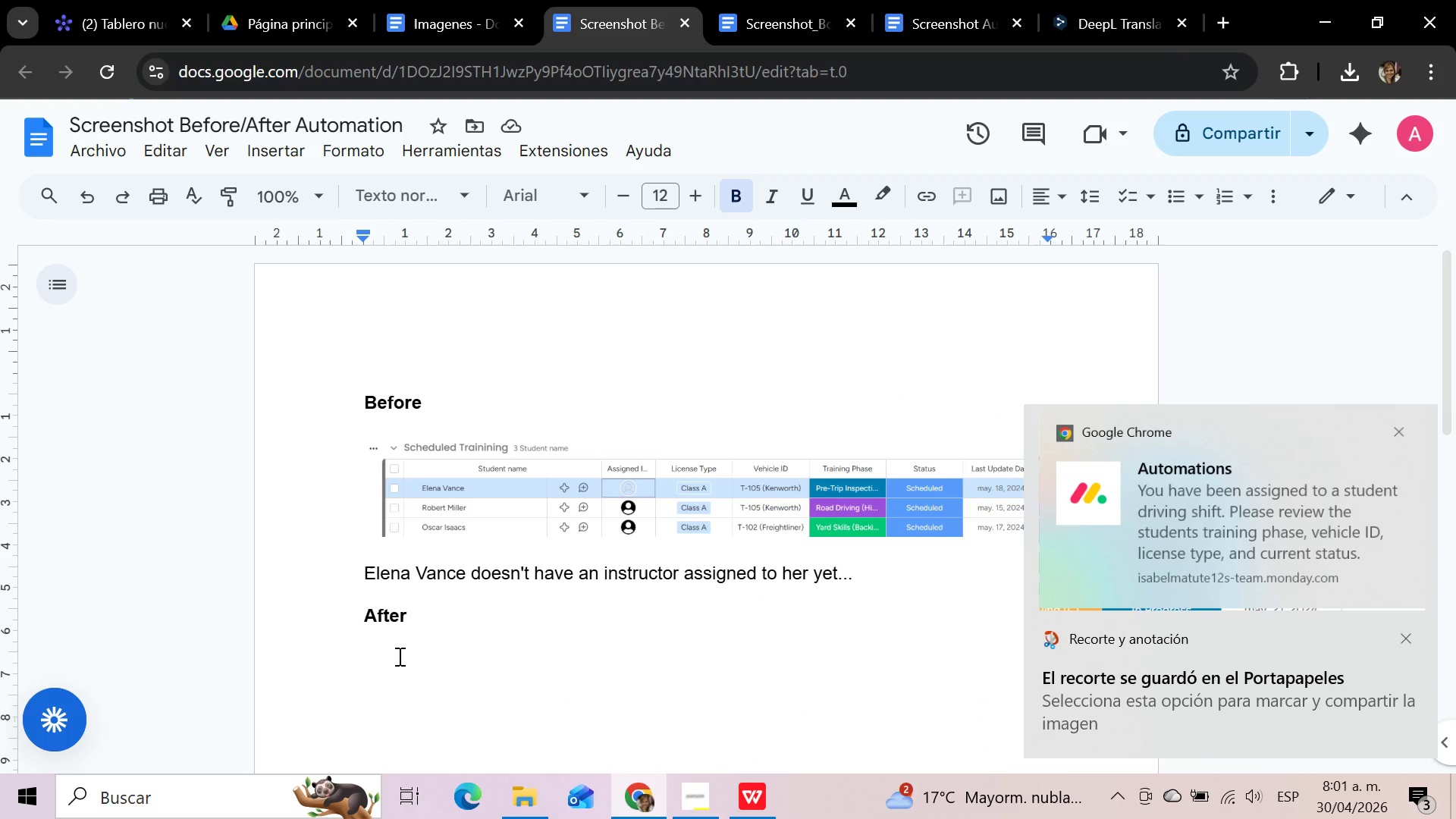 
key(Control+V)
 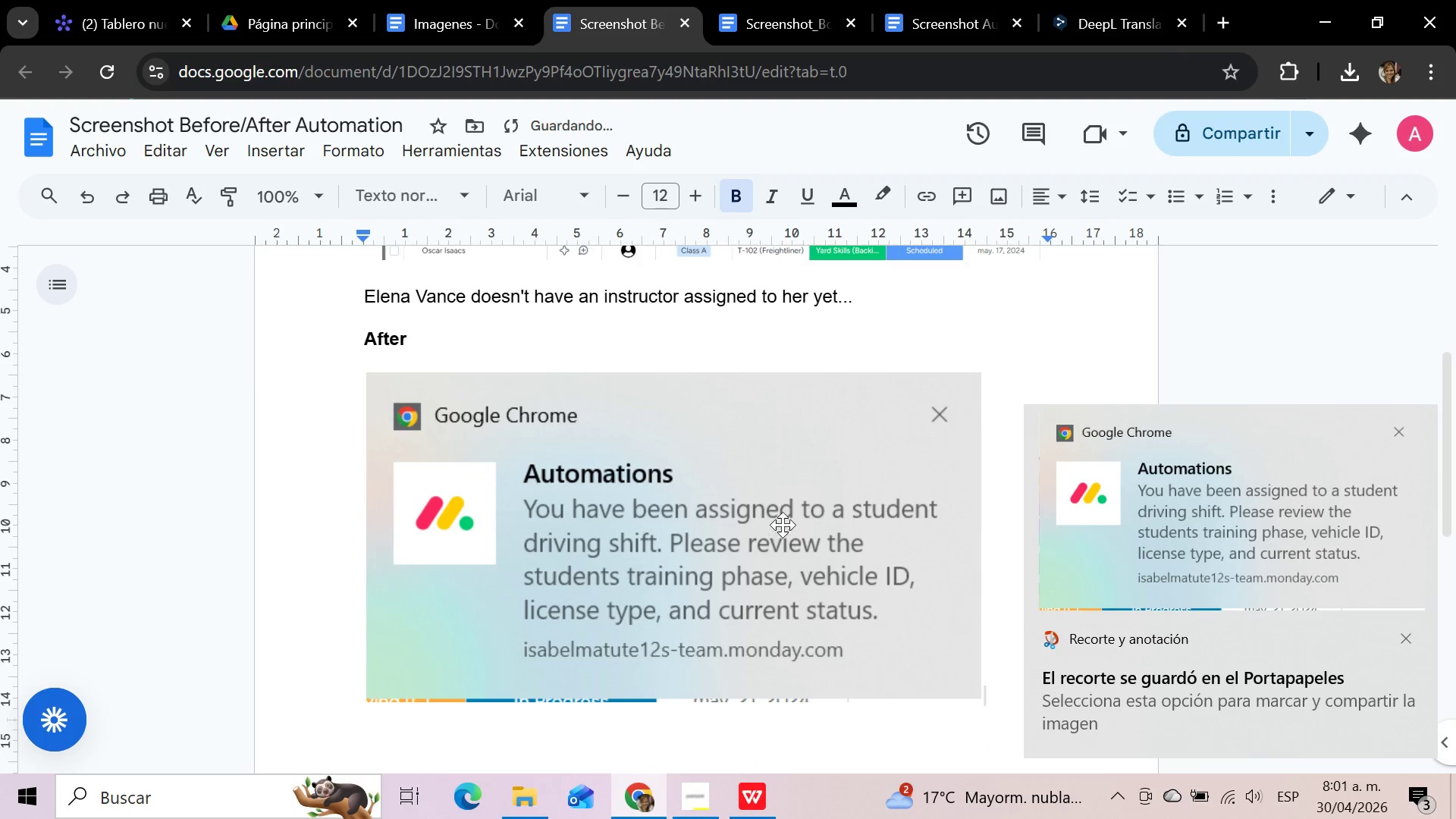 
left_click([802, 501])
 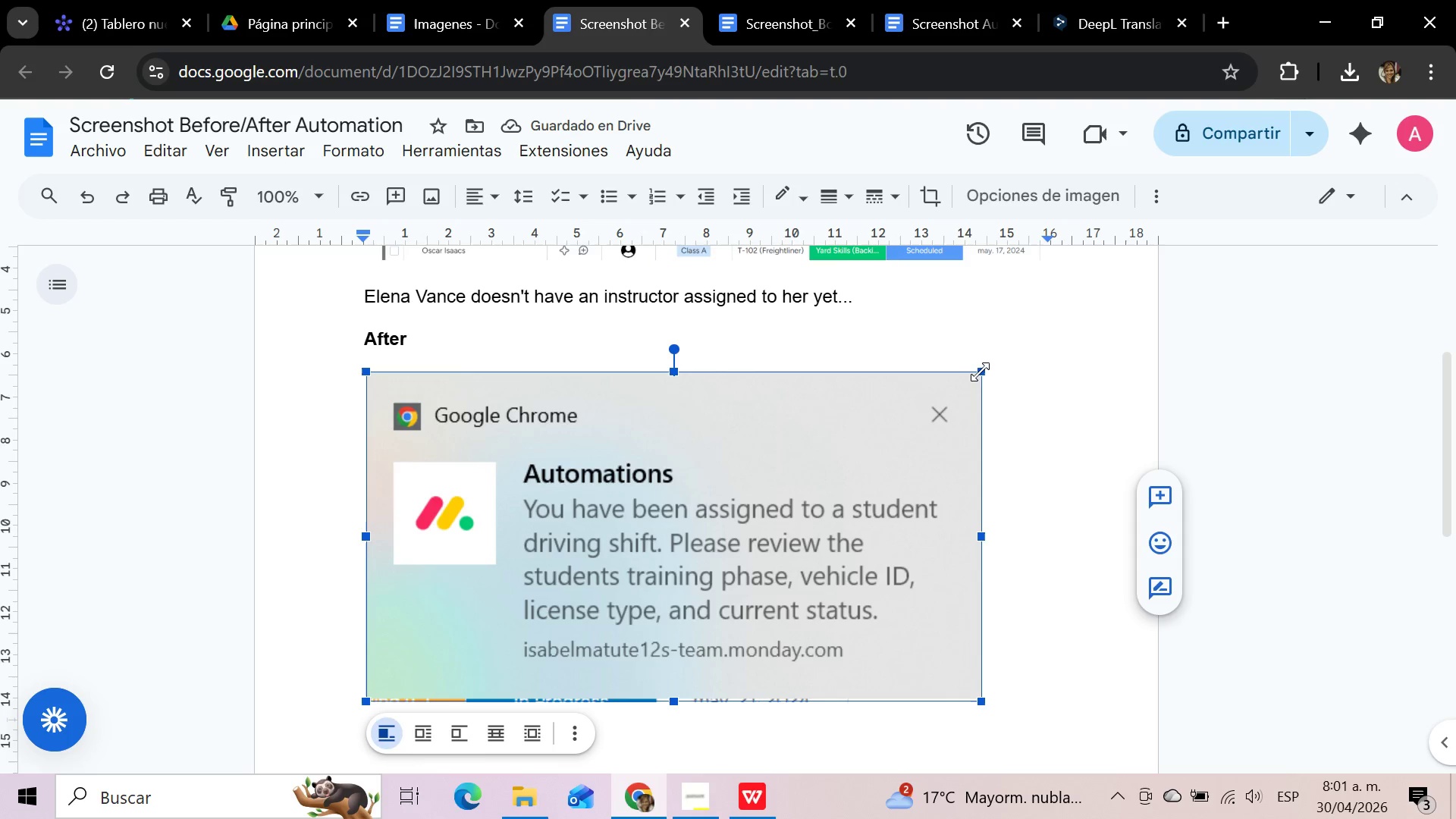 
left_click_drag(start_coordinate=[984, 370], to_coordinate=[717, 544])
 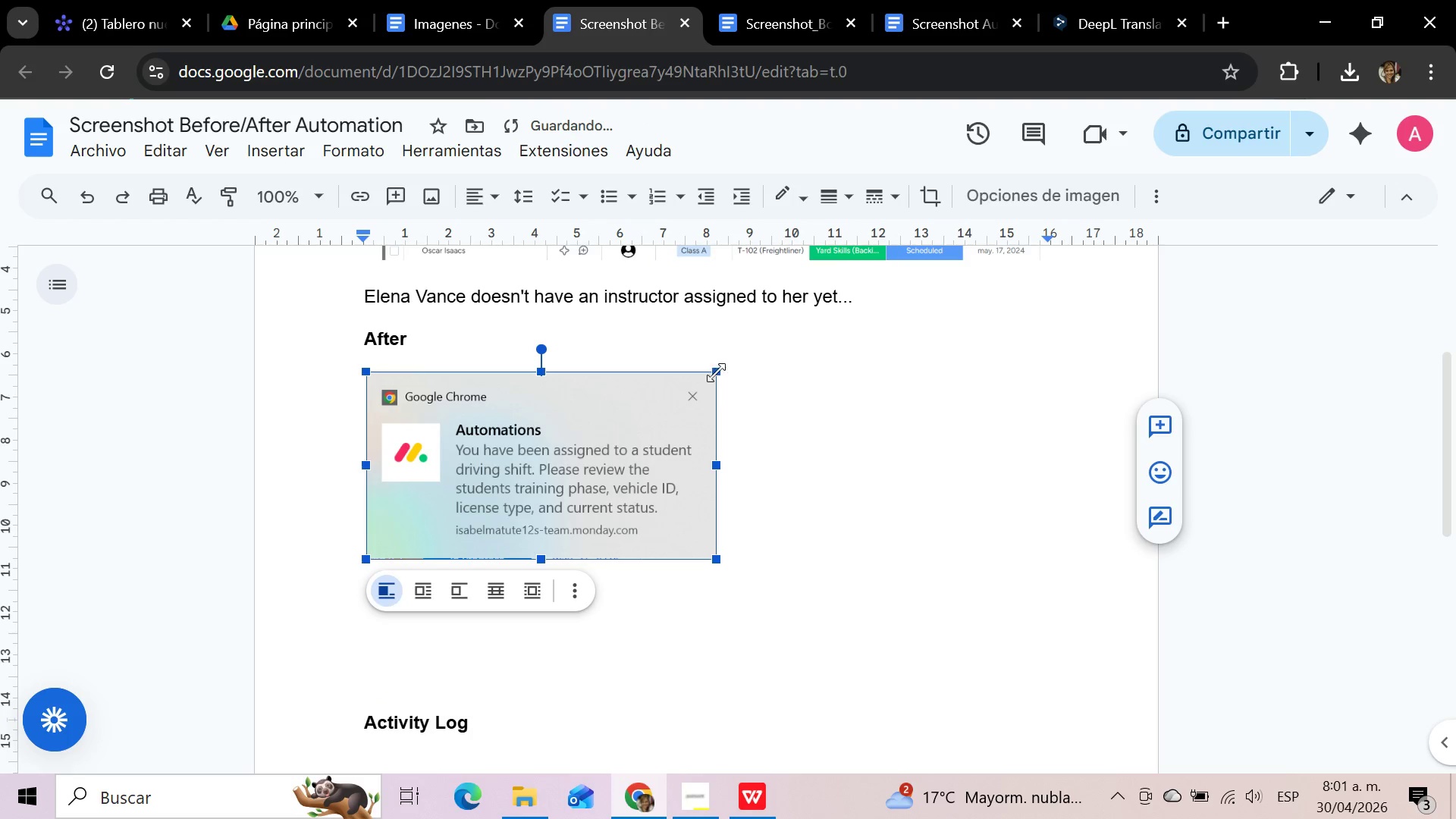 
left_click_drag(start_coordinate=[714, 371], to_coordinate=[654, 419])
 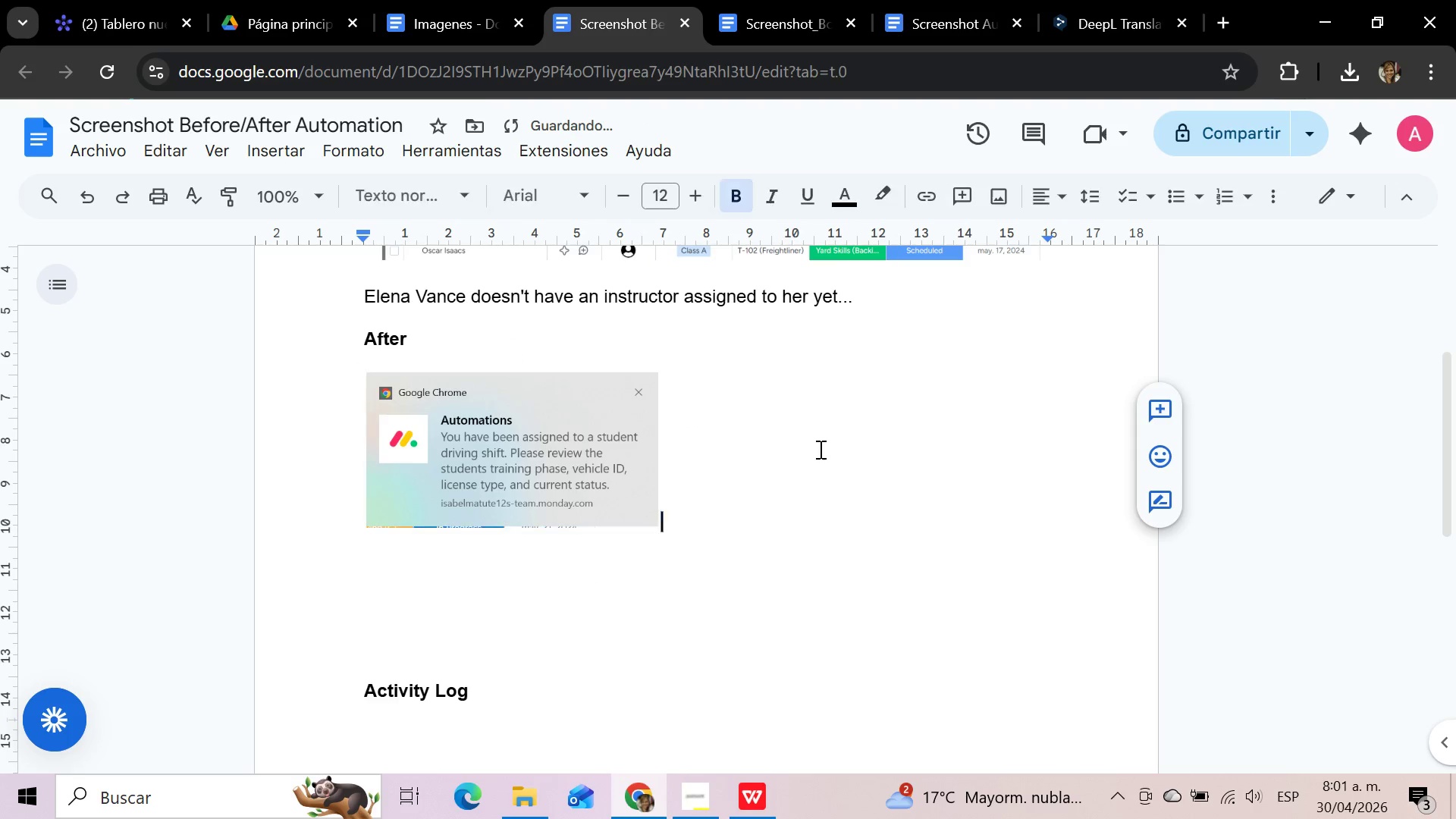 
left_click([819, 449])
 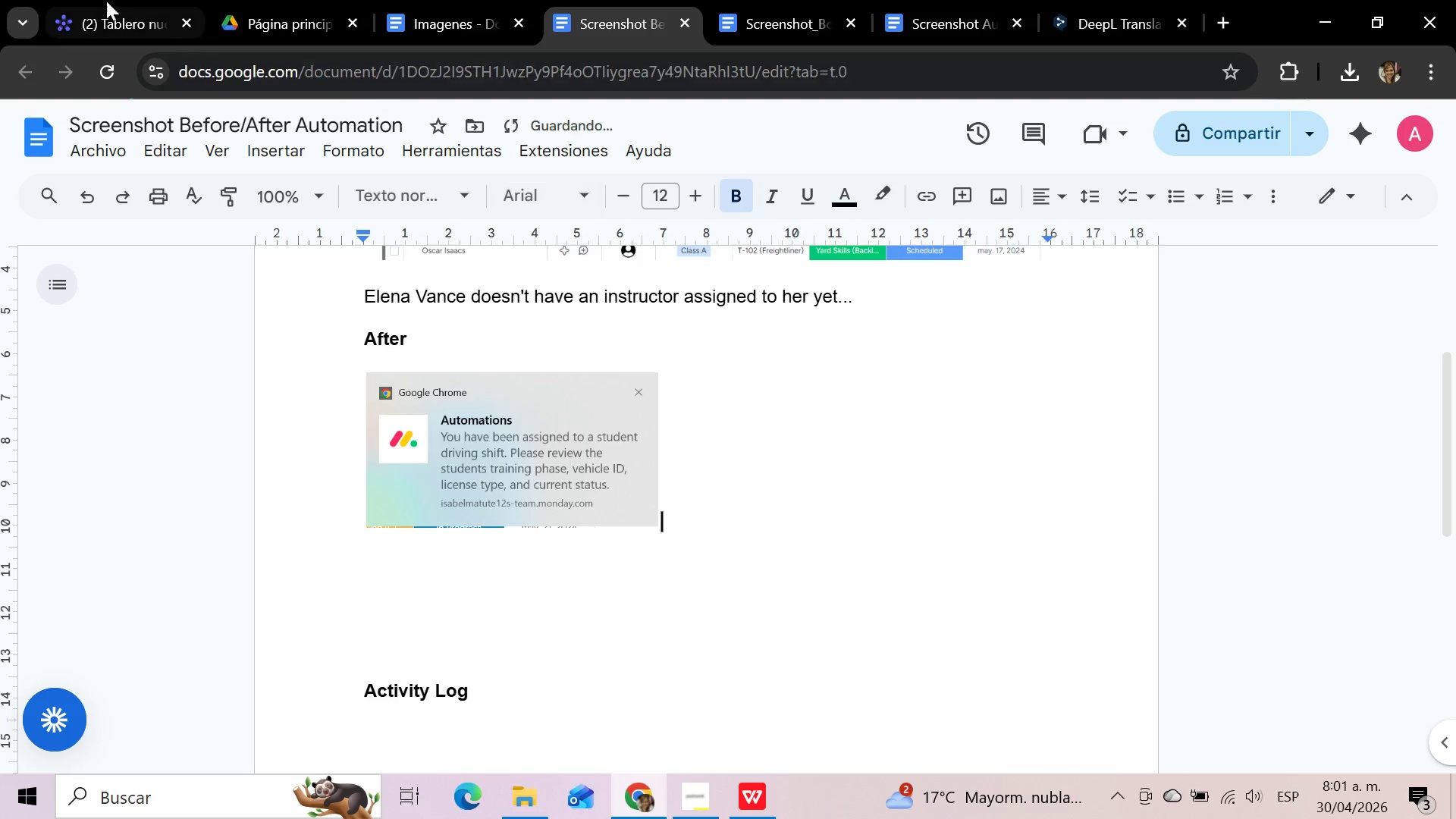 
left_click([106, 1])
 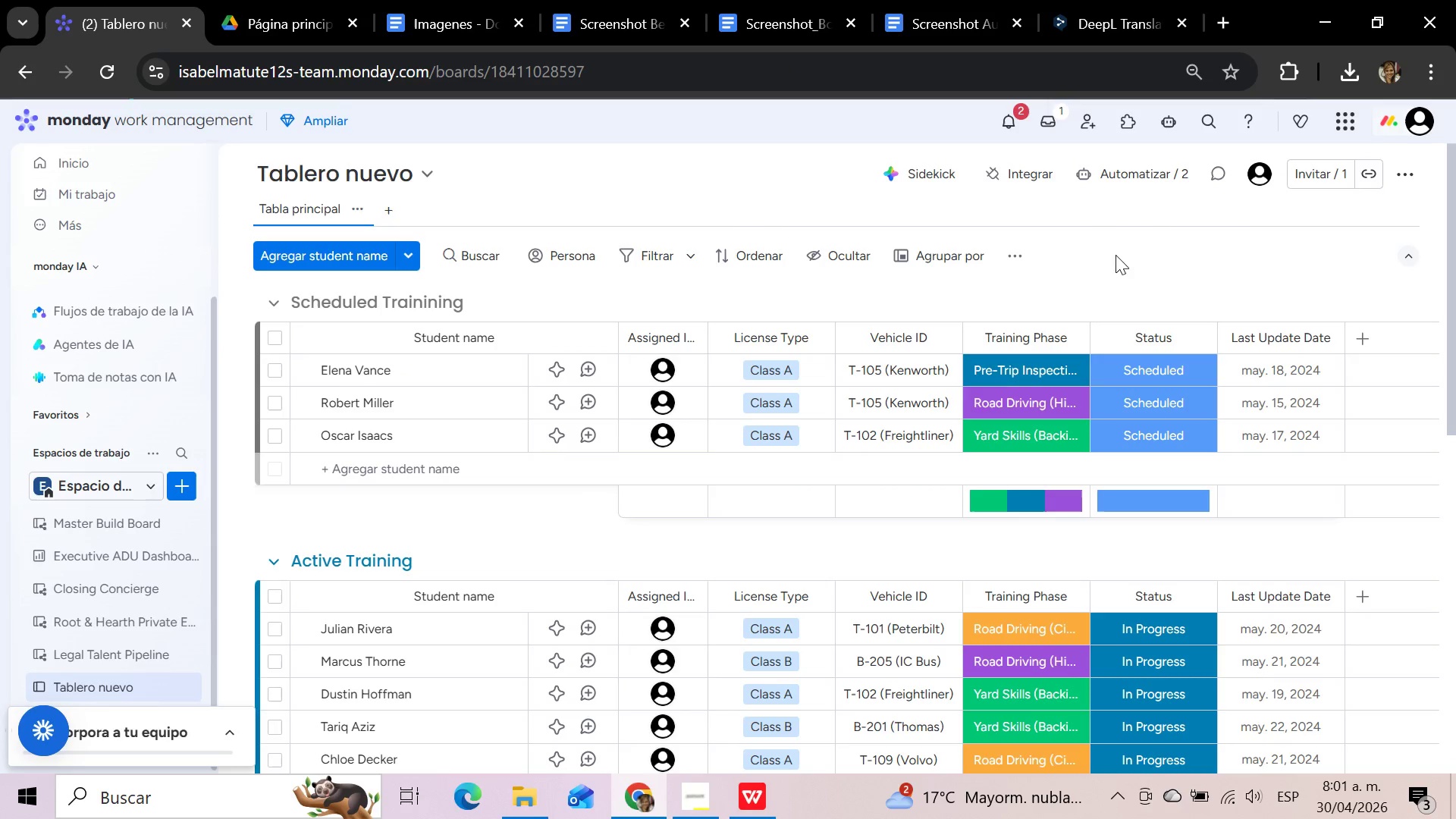 
left_click([1125, 253])
 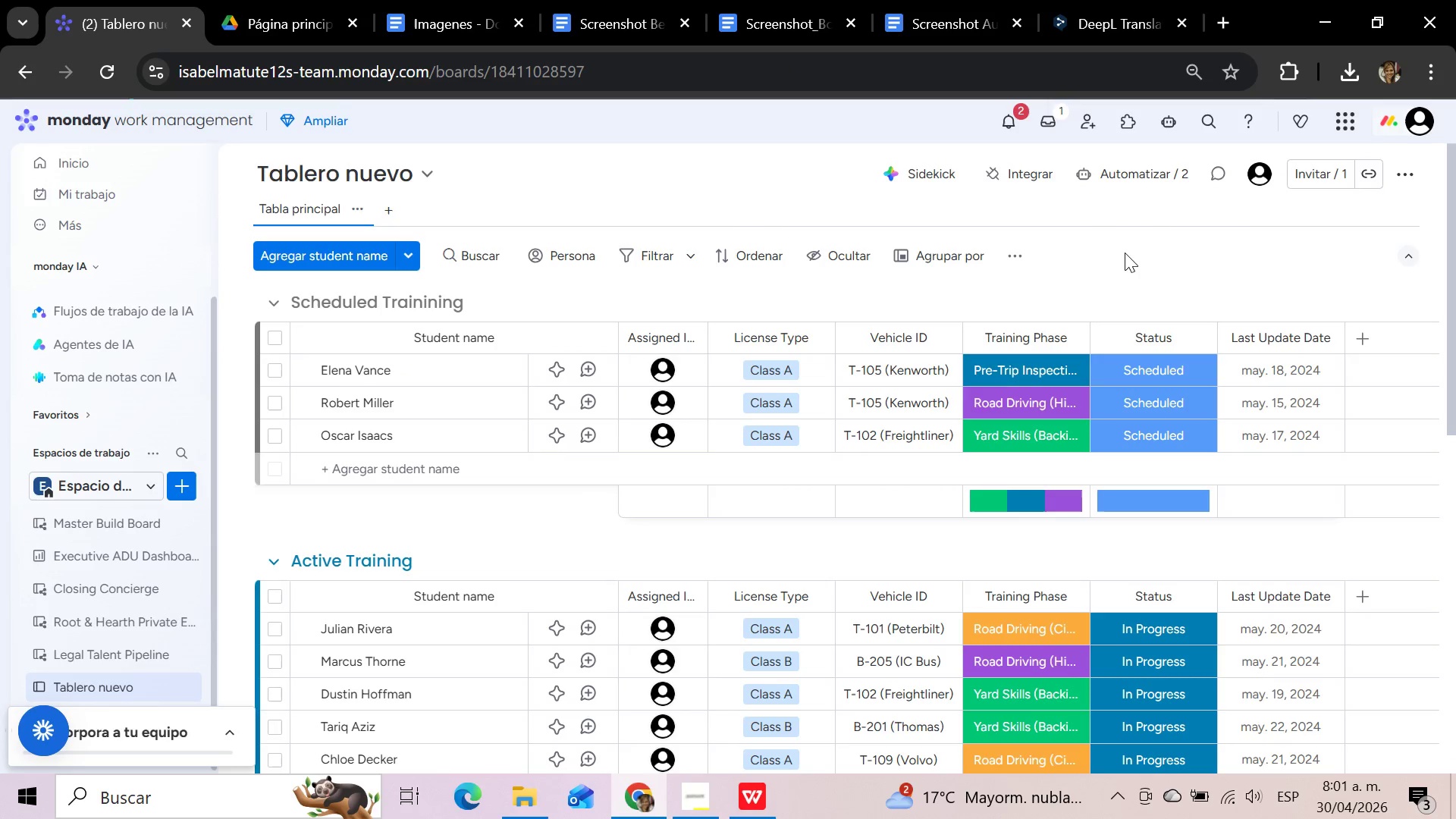 
key(Meta+Shift+S)
 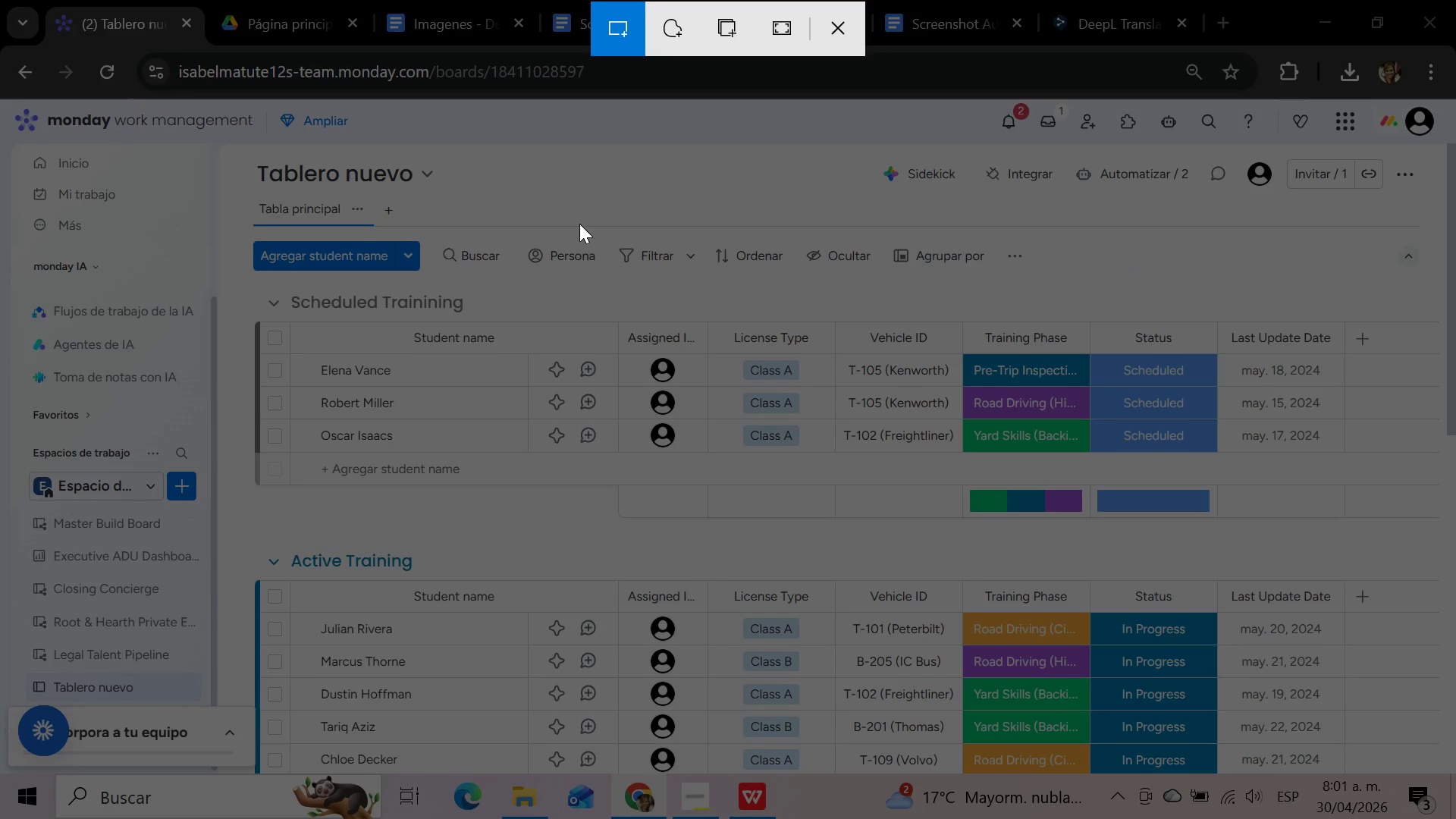 
left_click_drag(start_coordinate=[228, 278], to_coordinate=[1345, 466])
 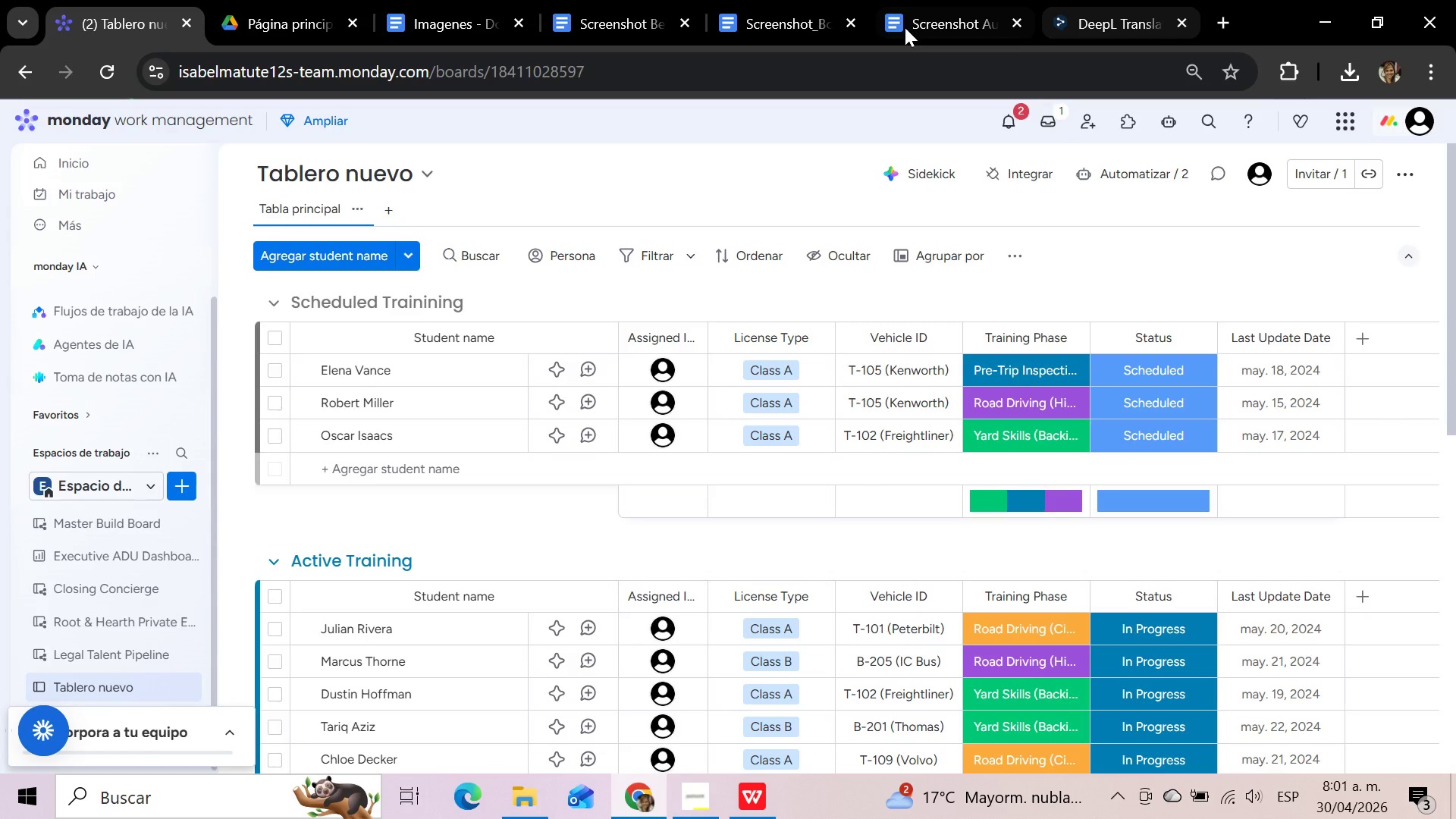 
left_click([641, 5])
 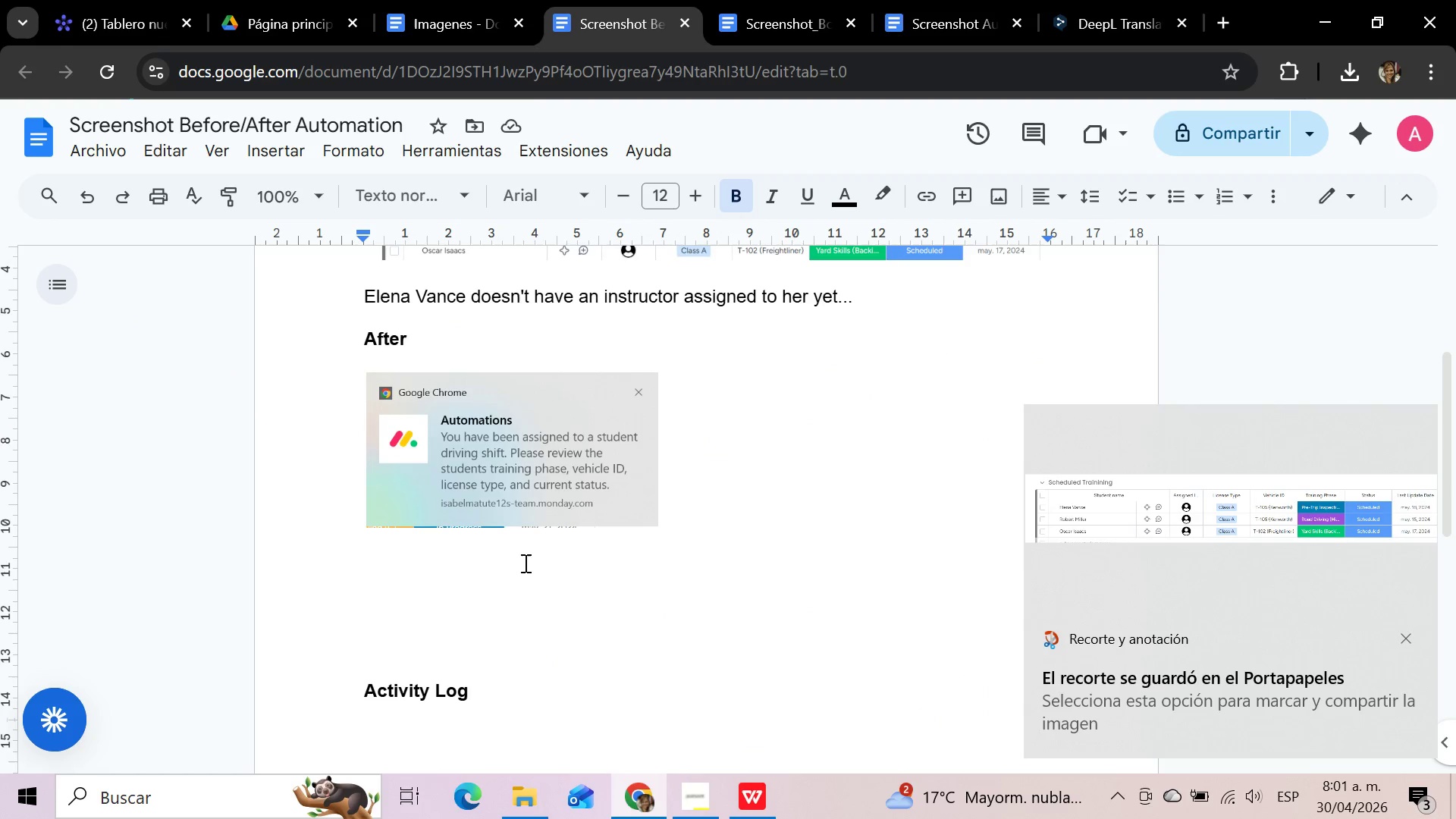 
key(Enter)
 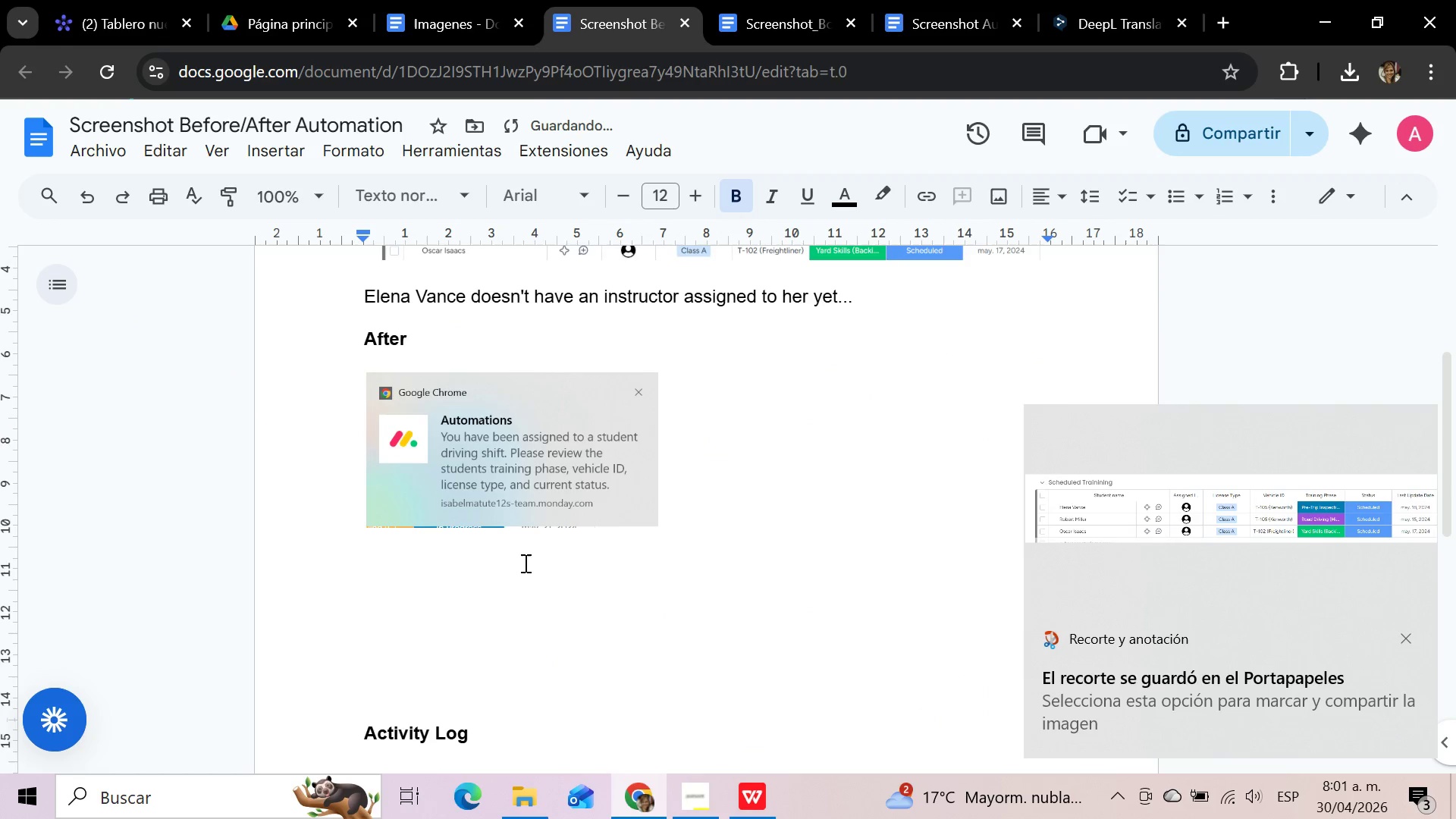 
key(Control+V)
 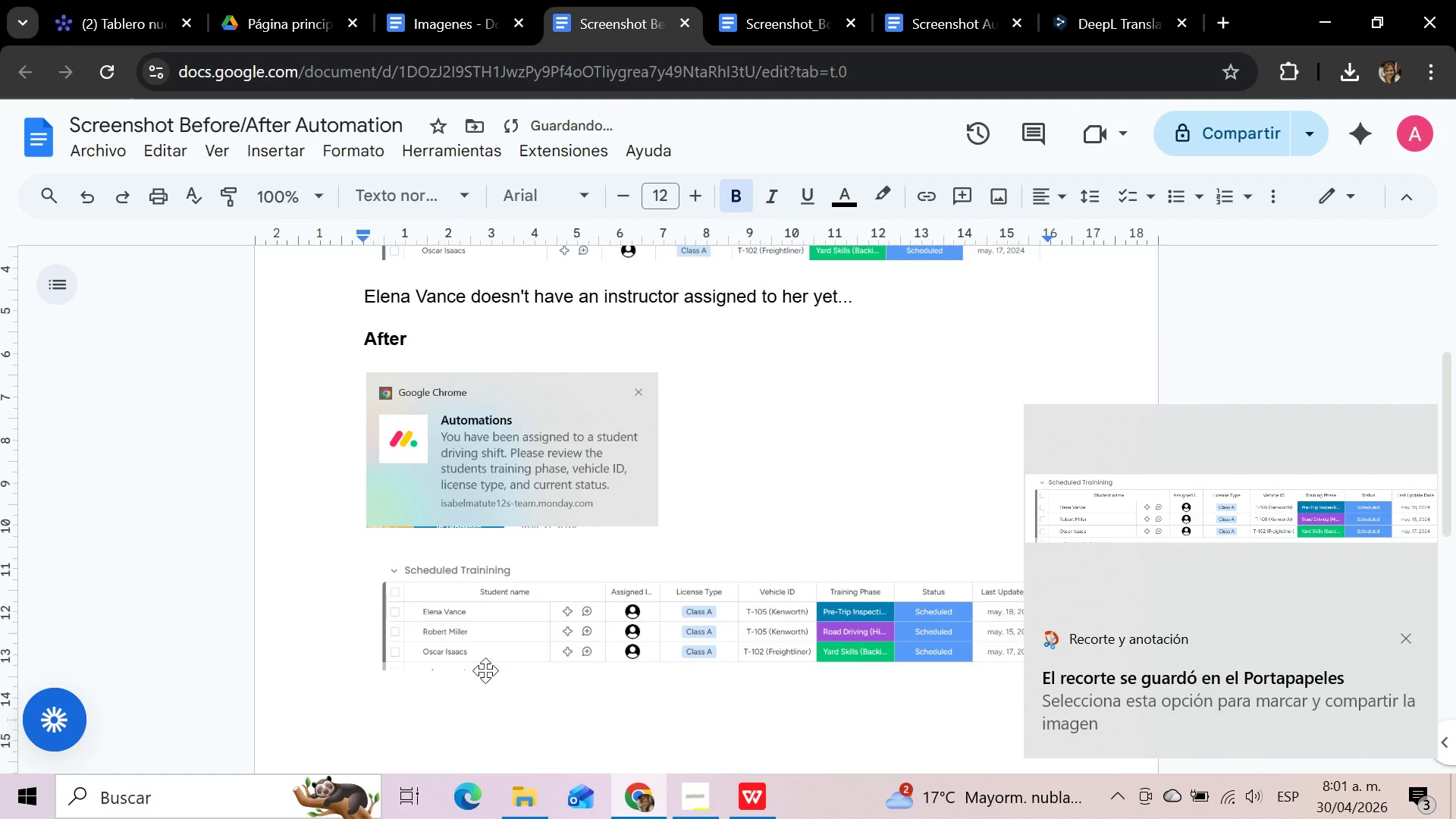 
left_click([415, 695])
 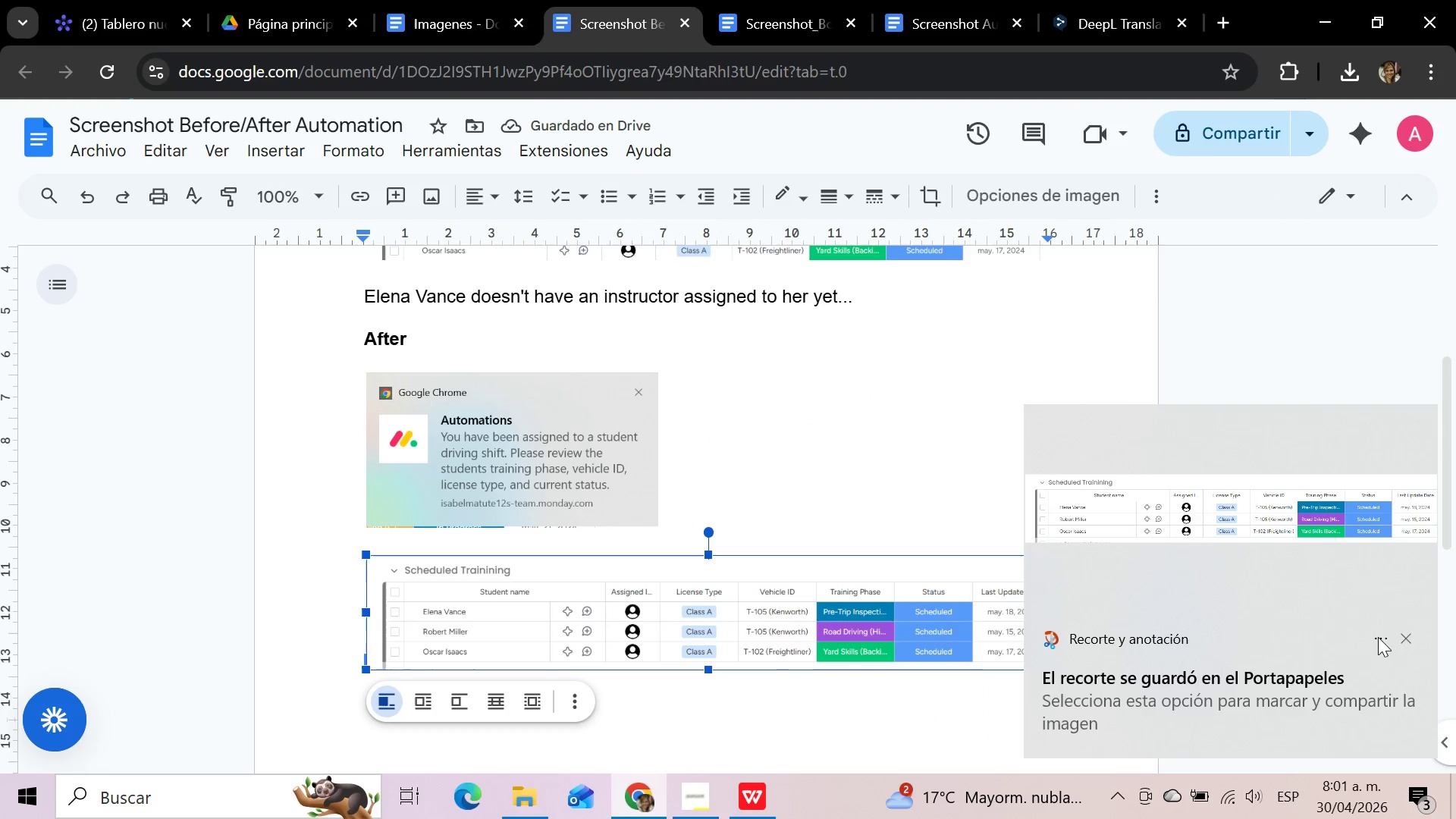 
left_click([1407, 637])
 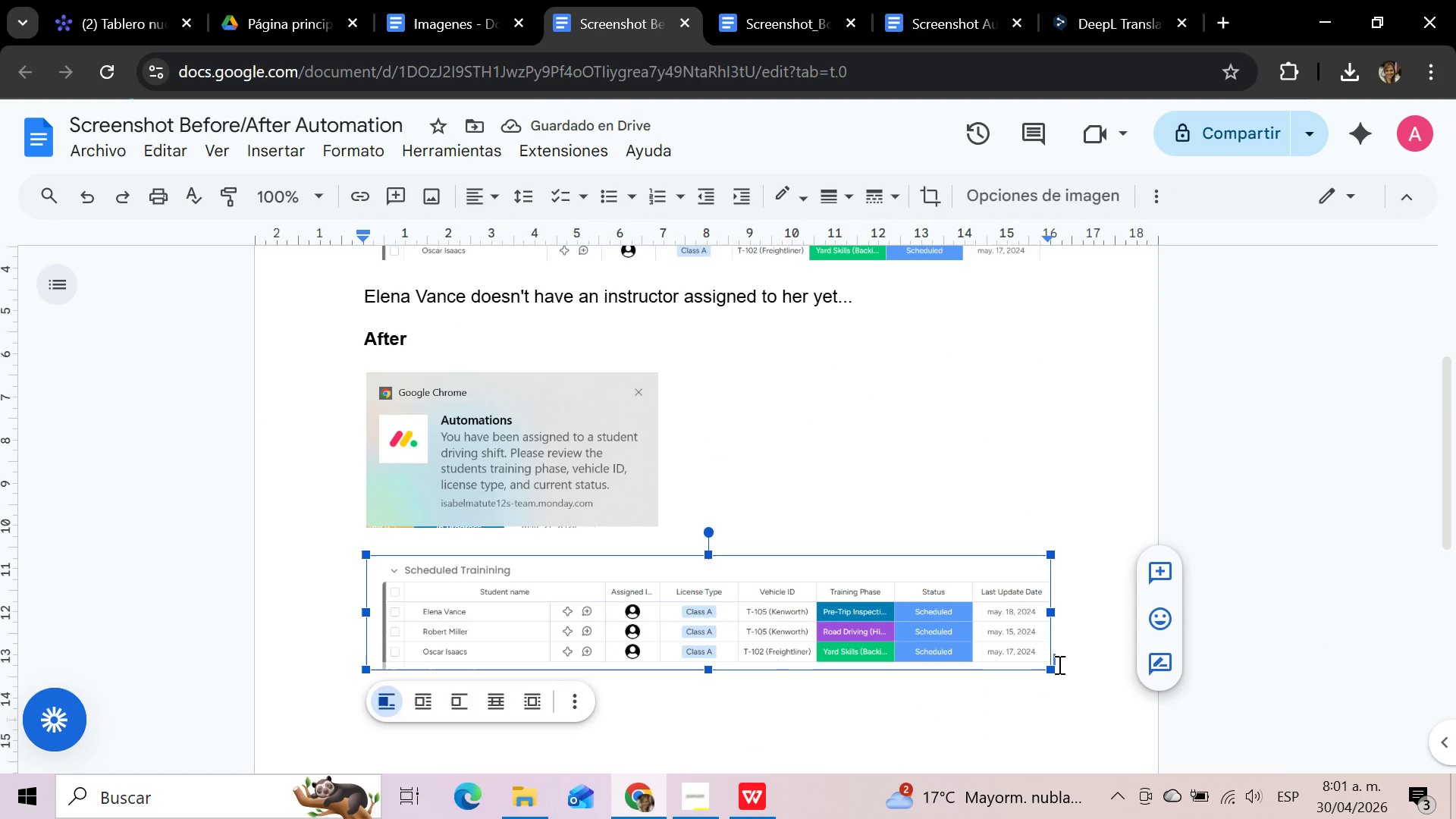 
left_click([1058, 664])
 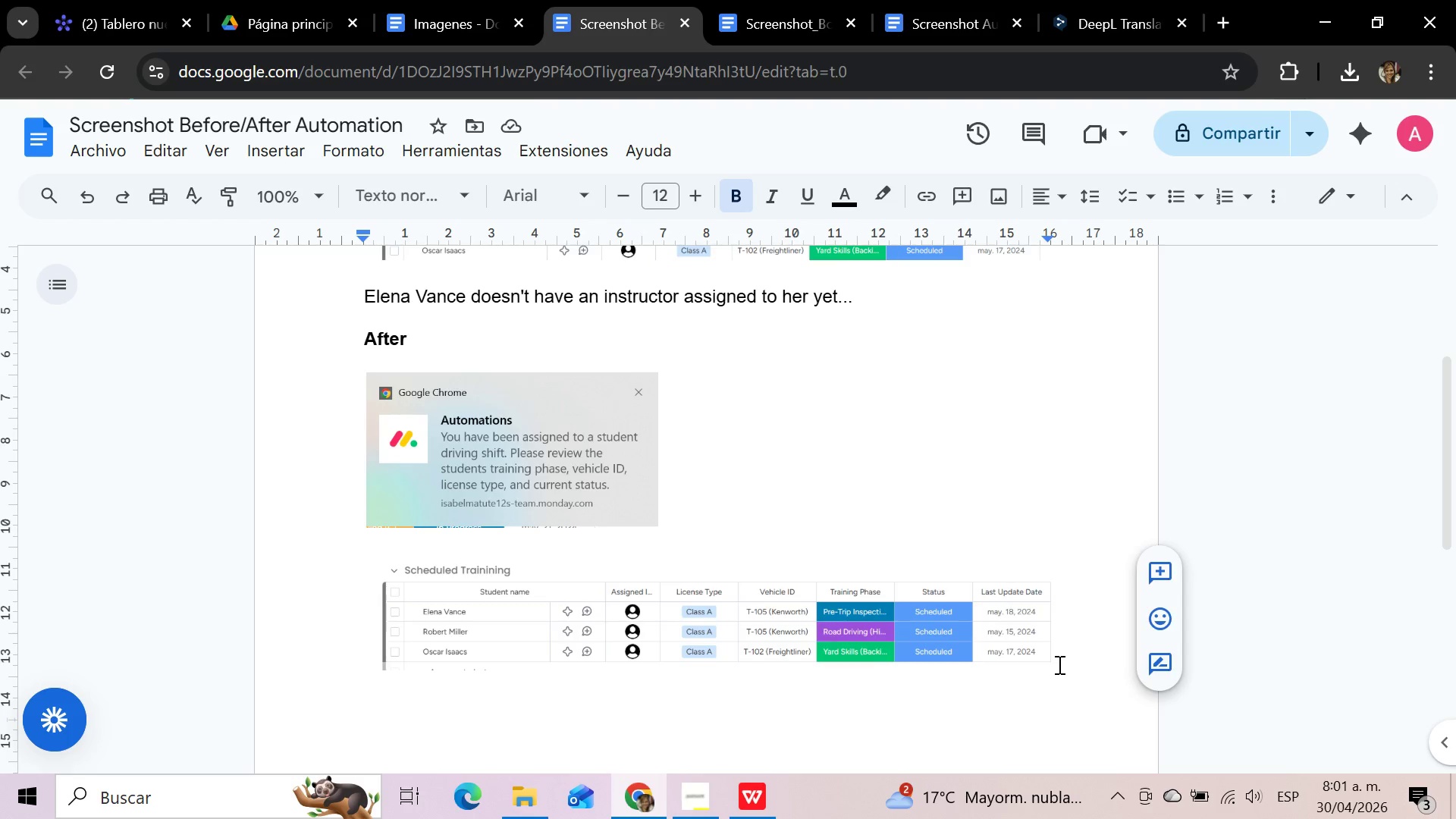 
key(Enter)
 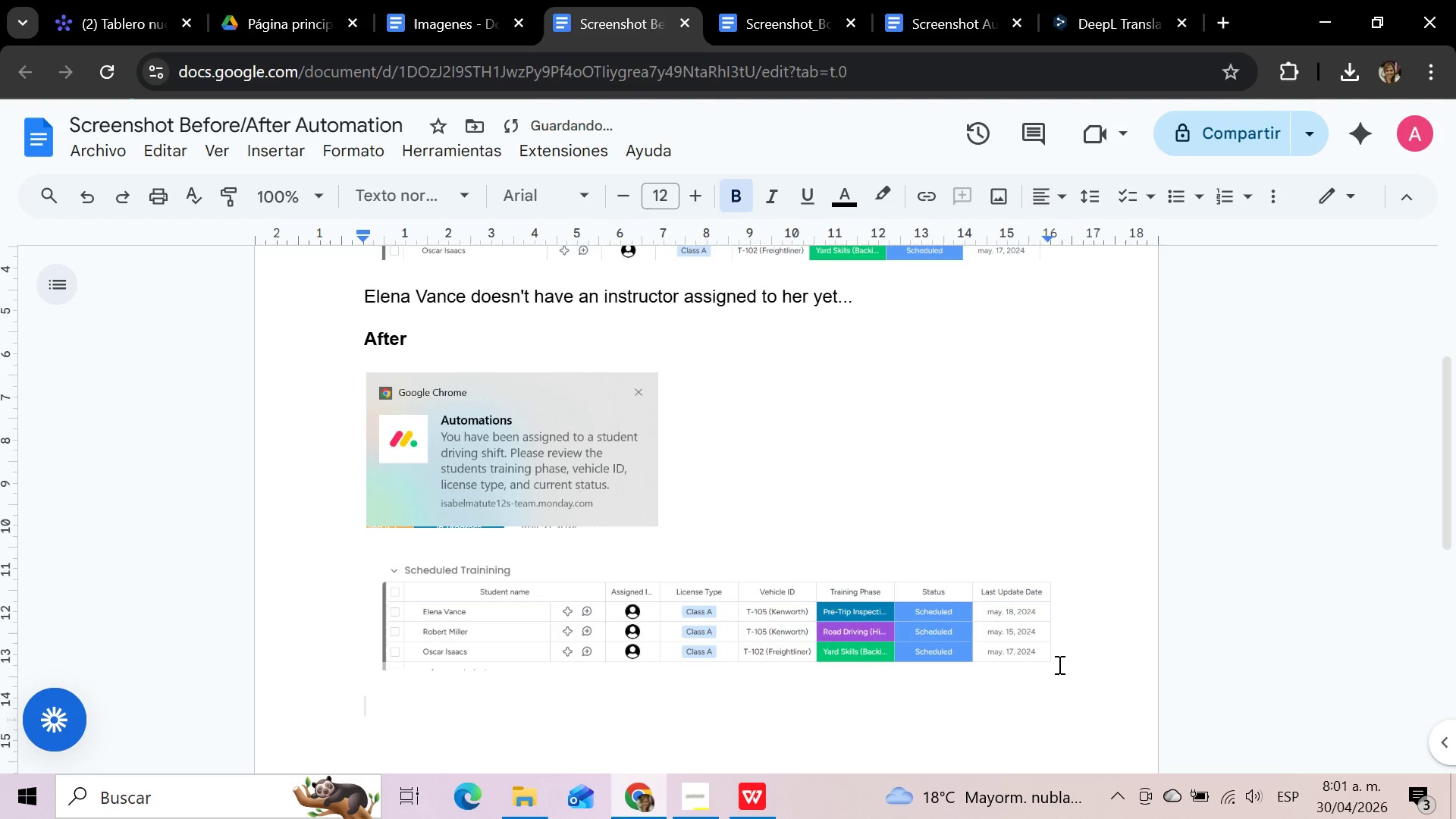 
type(Al asignarse e)
key(Backspace)
key(Backspace)
type(, se le notifica al instructor )
 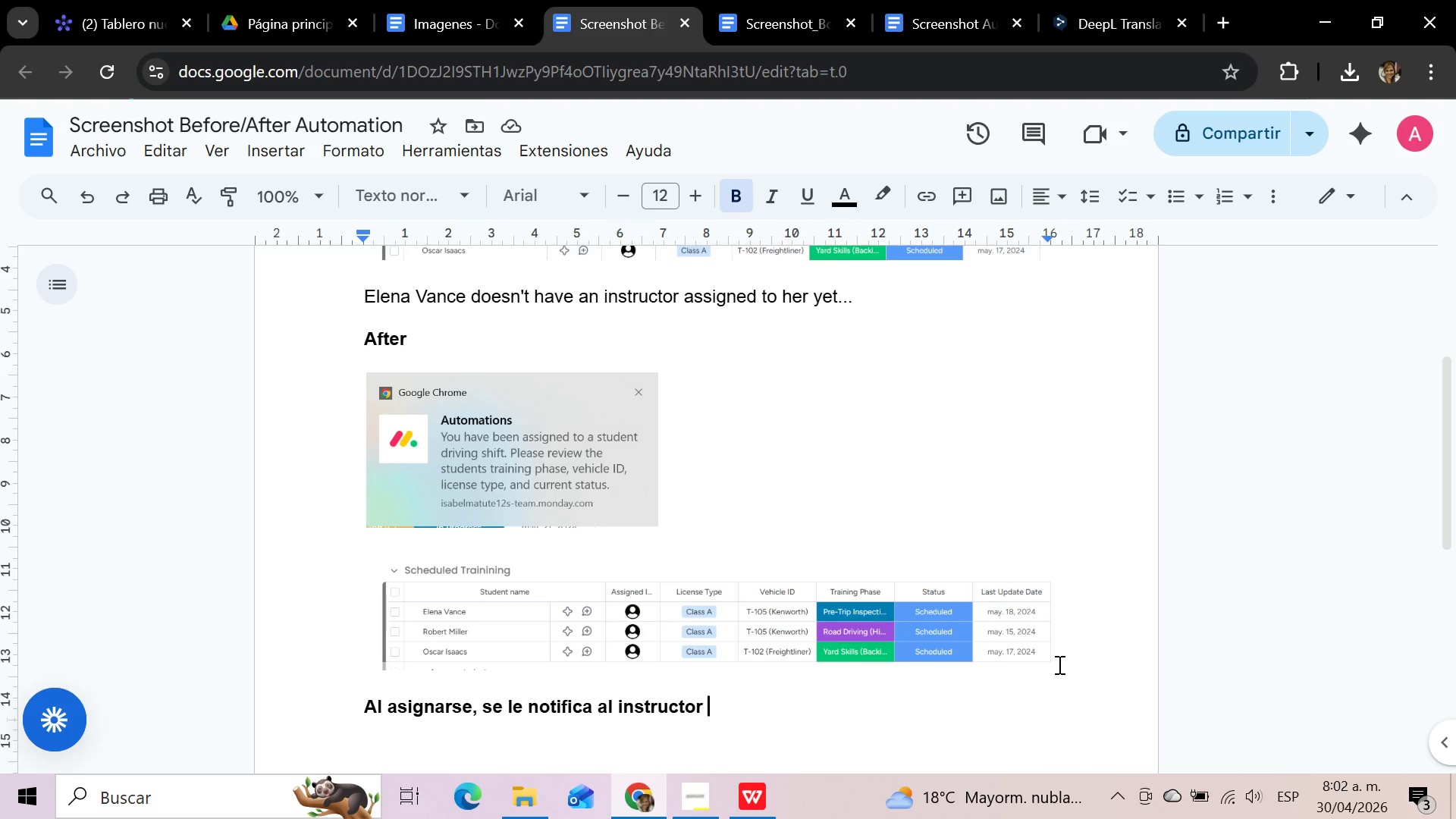 
wait(11.03)
 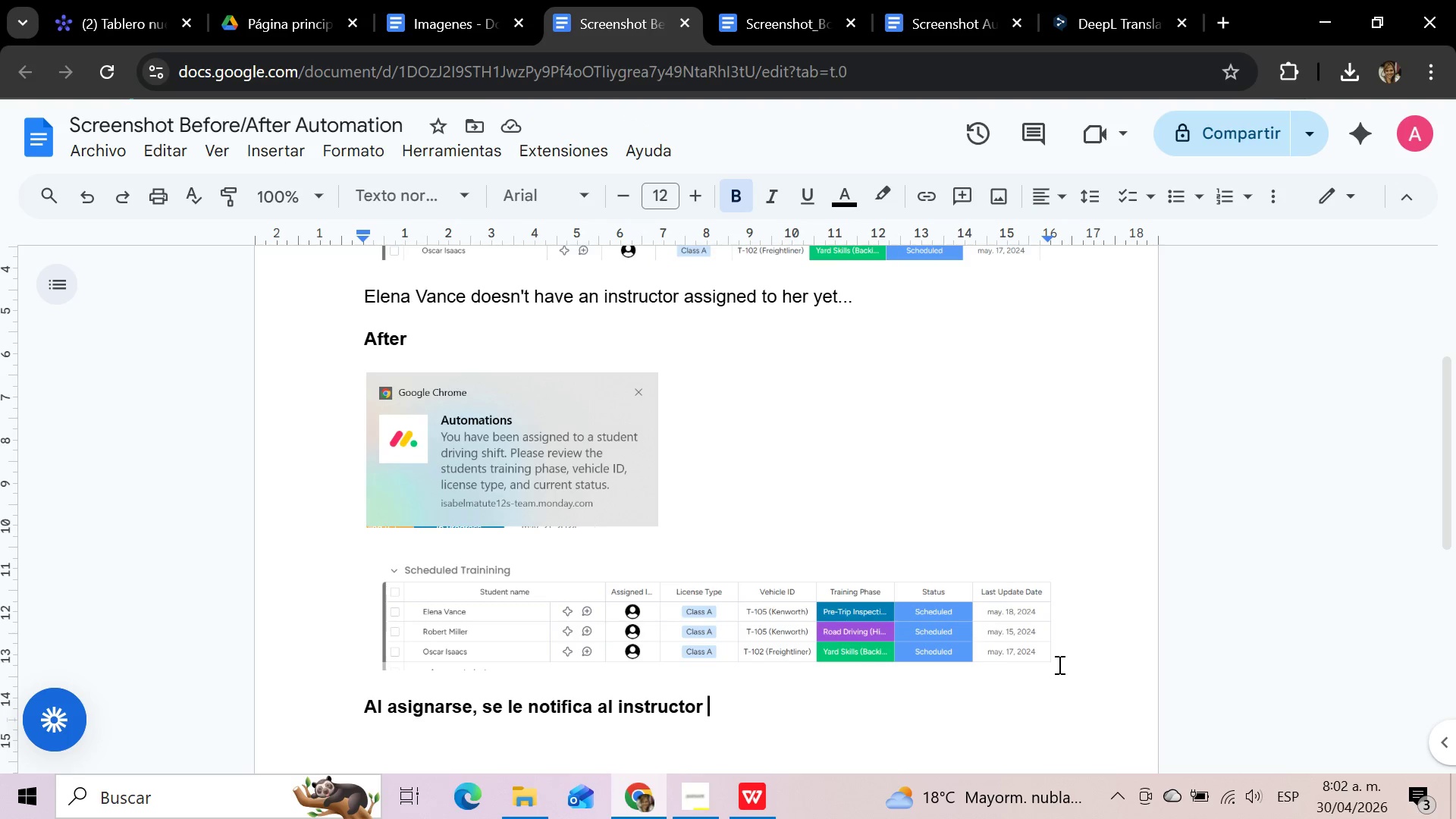 
type(que el estudiante fue asigando a su turno.)
 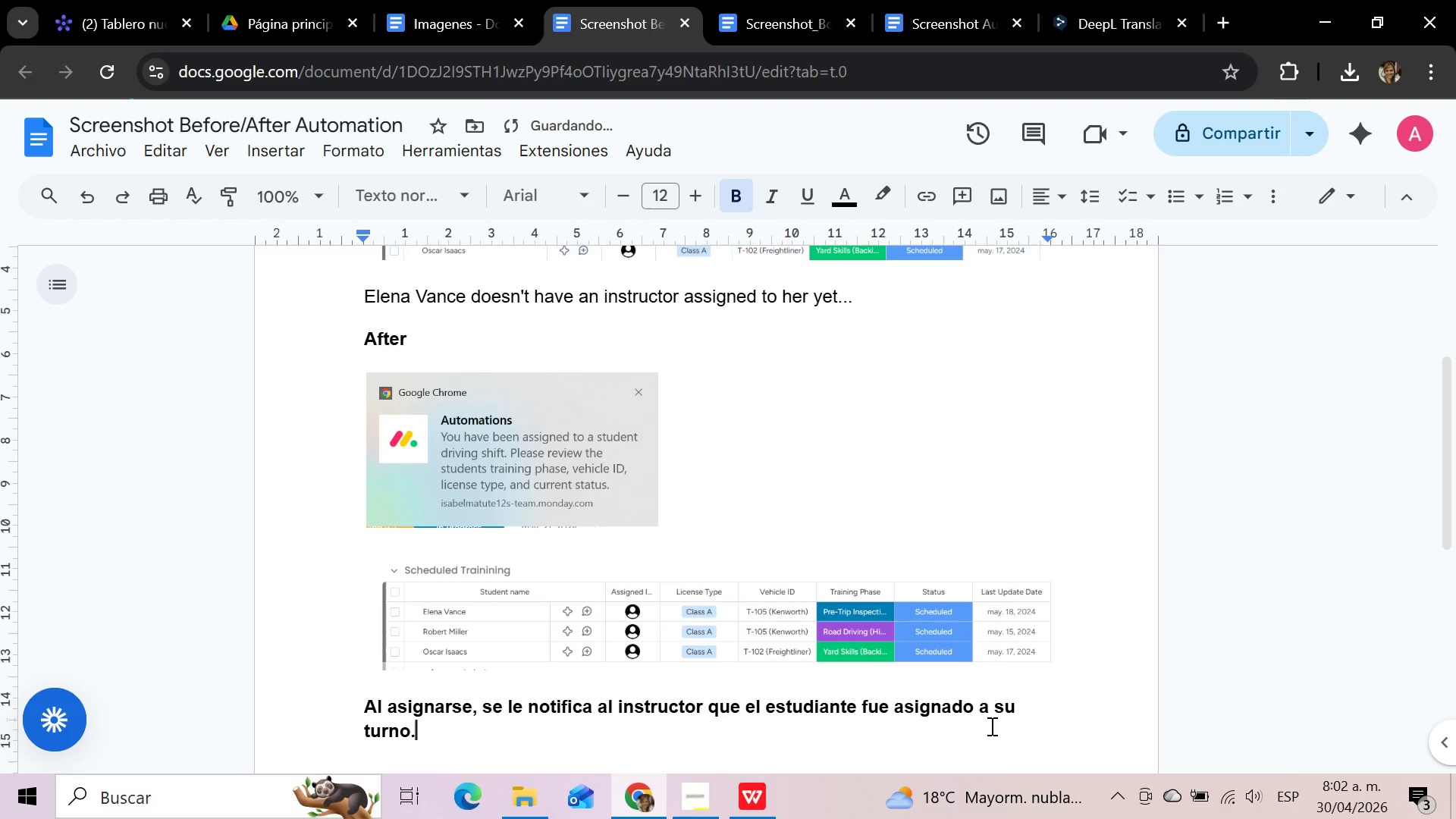 
scroll: coordinate [618, 720], scroll_direction: down, amount: 1.0
 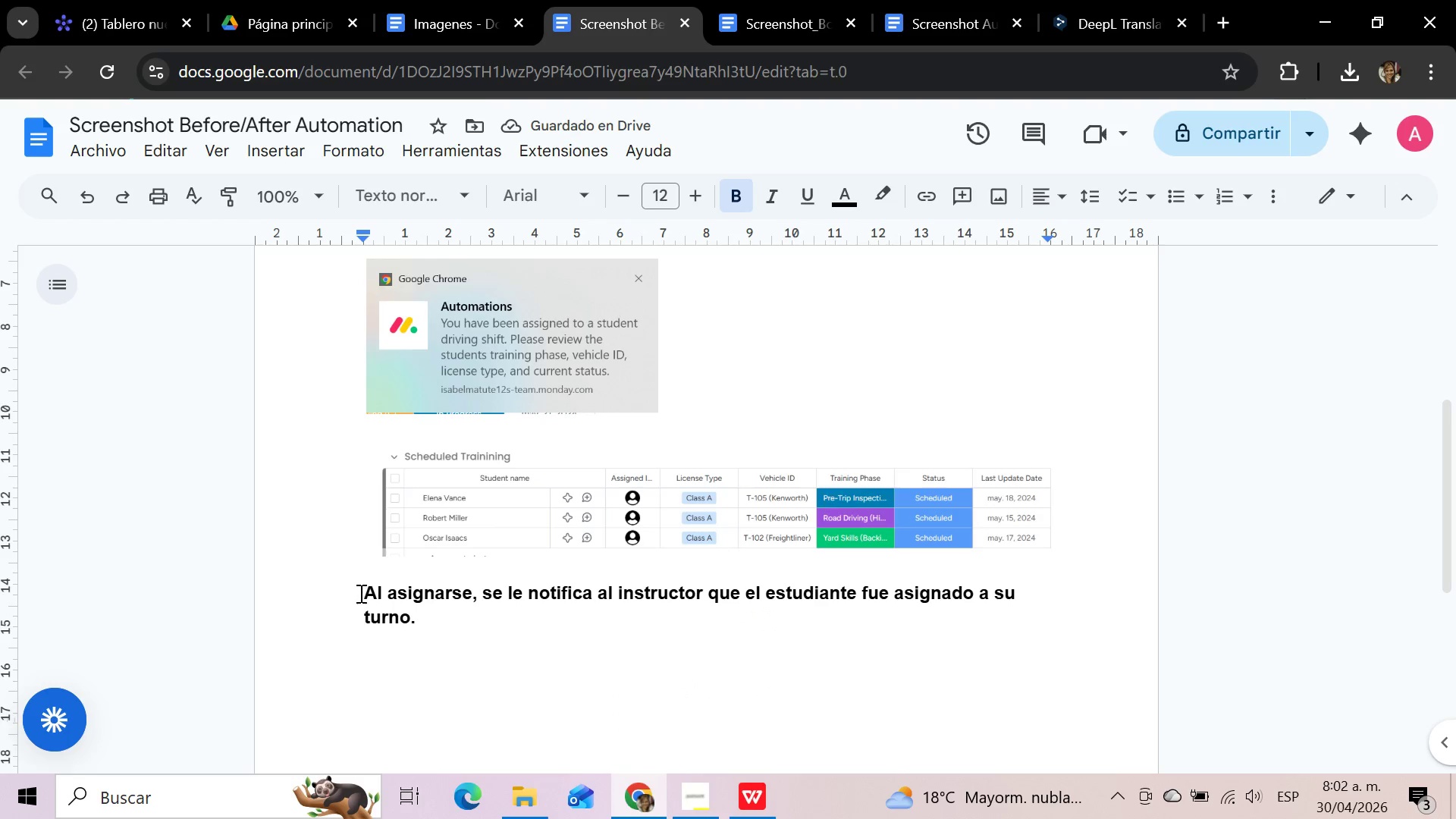 
left_click_drag(start_coordinate=[365, 592], to_coordinate=[434, 618])
 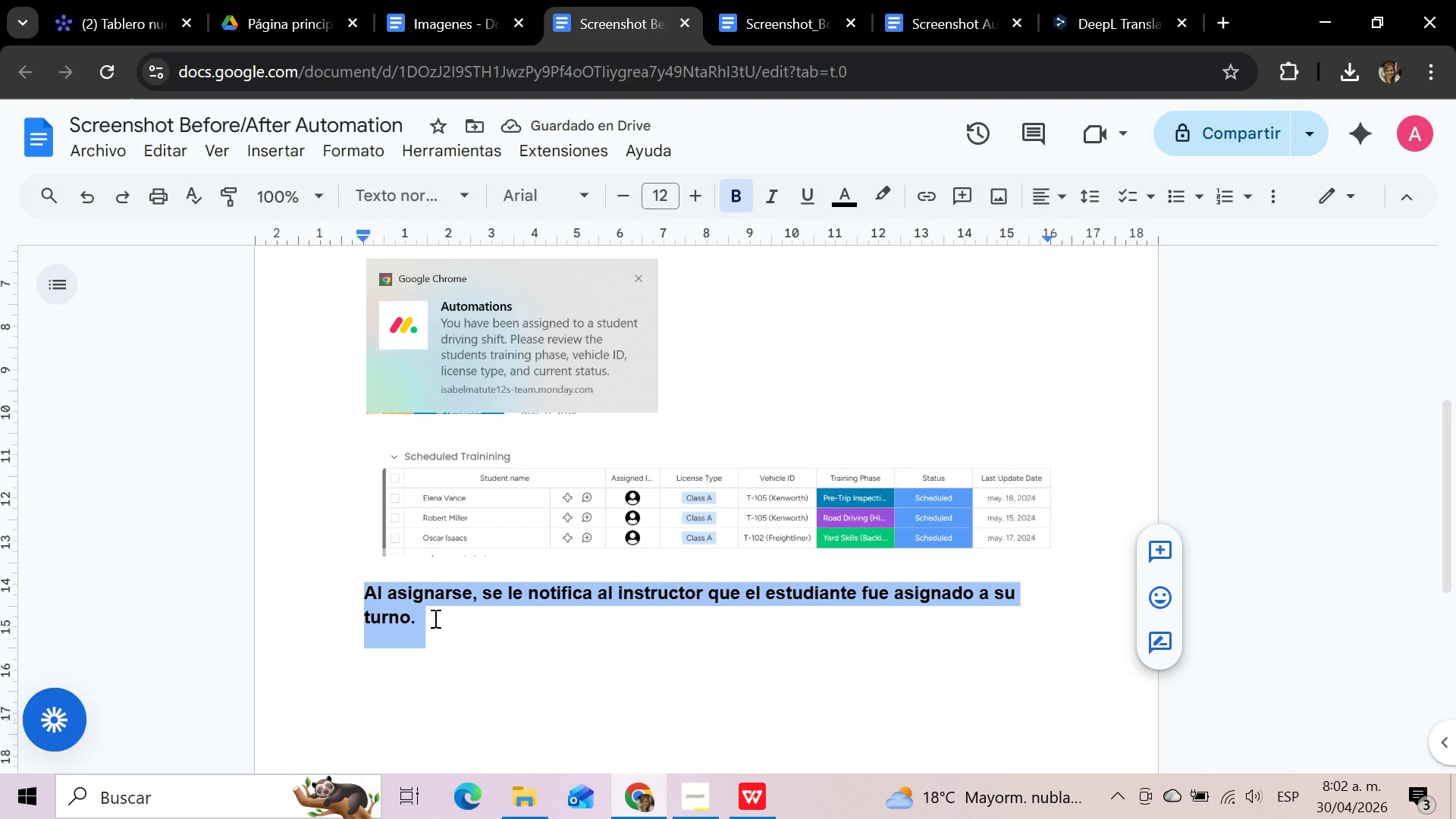 
key(Control+C)
 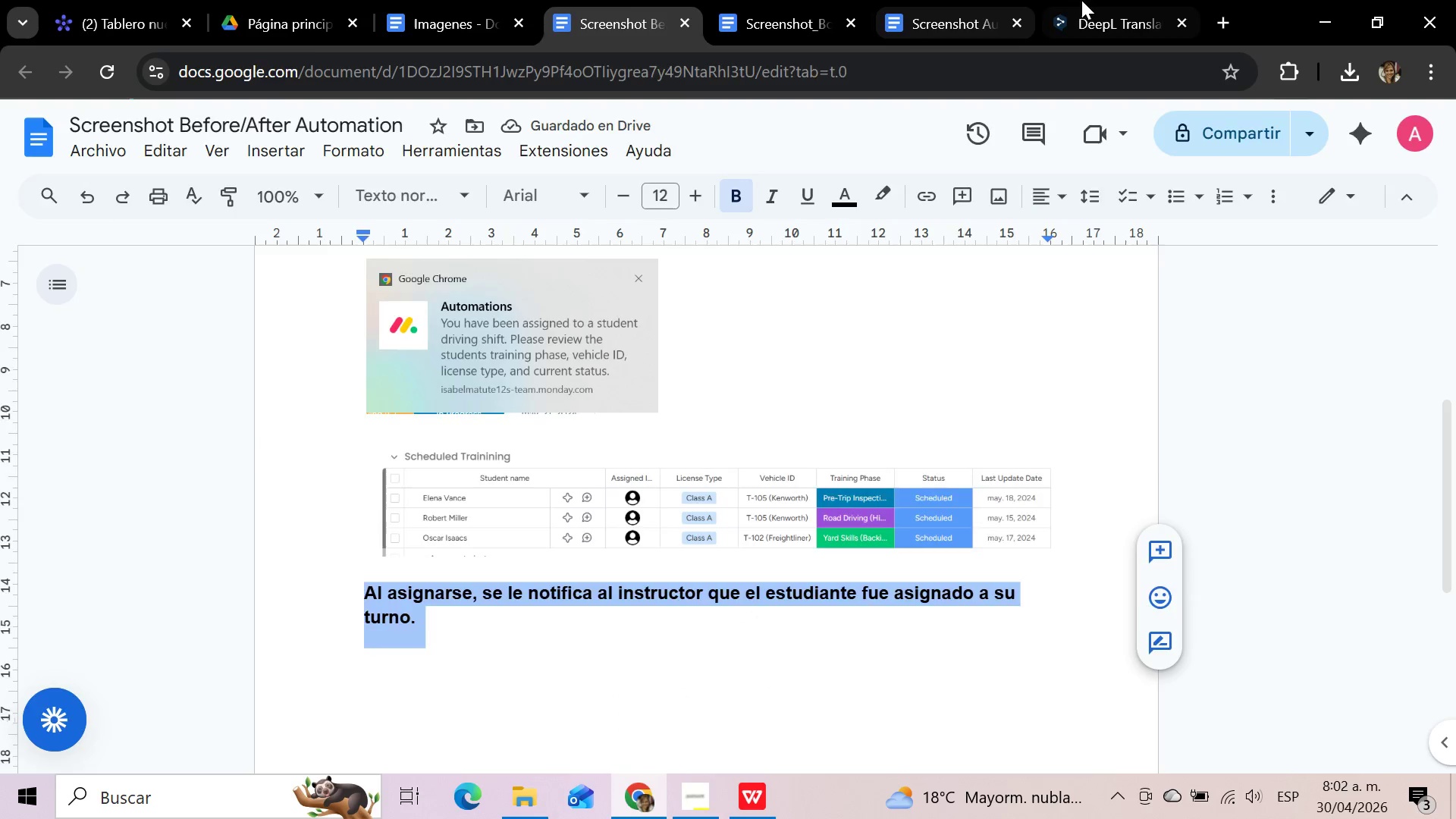 
left_click([1087, 0])
 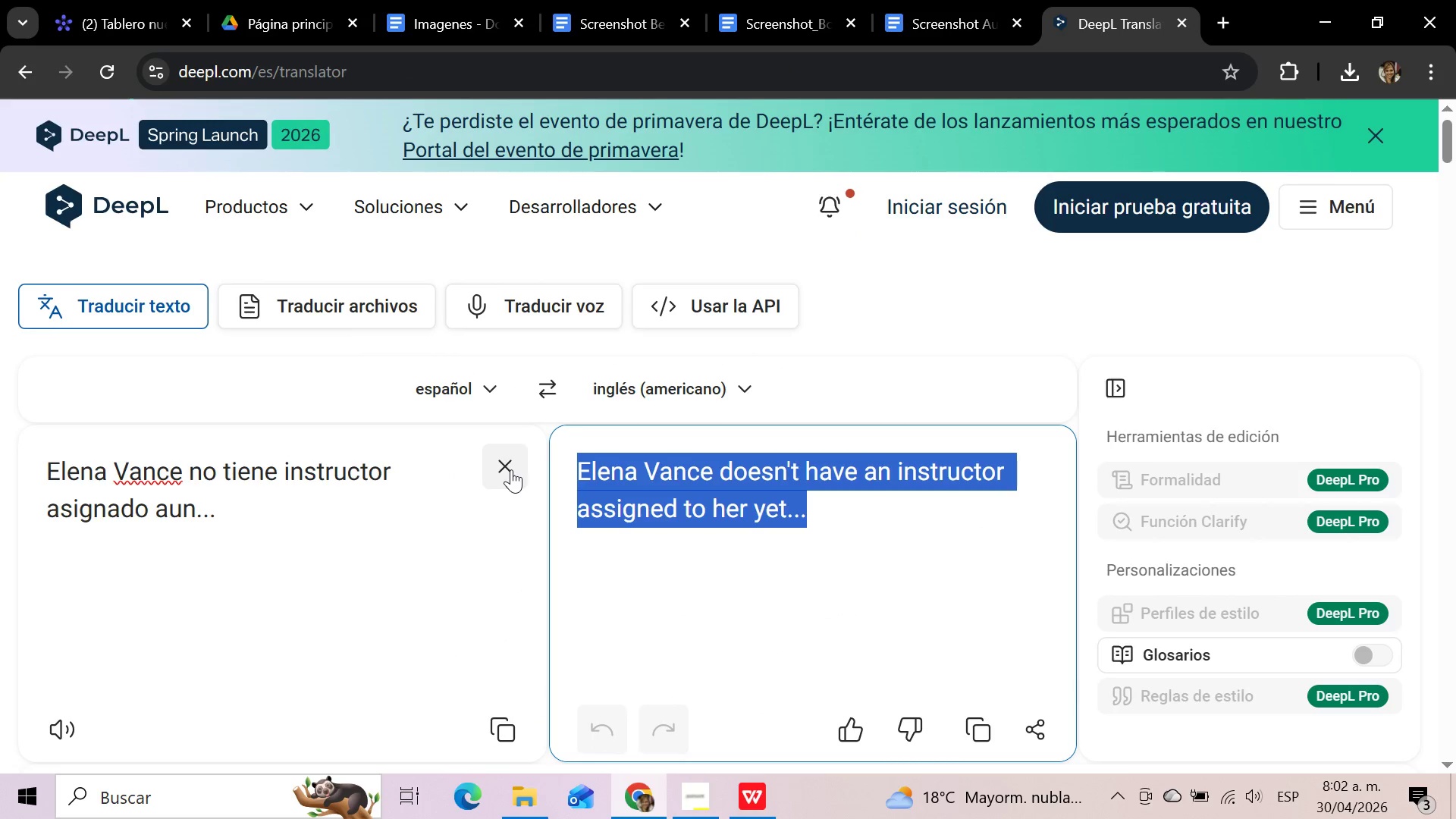 
double_click([362, 490])
 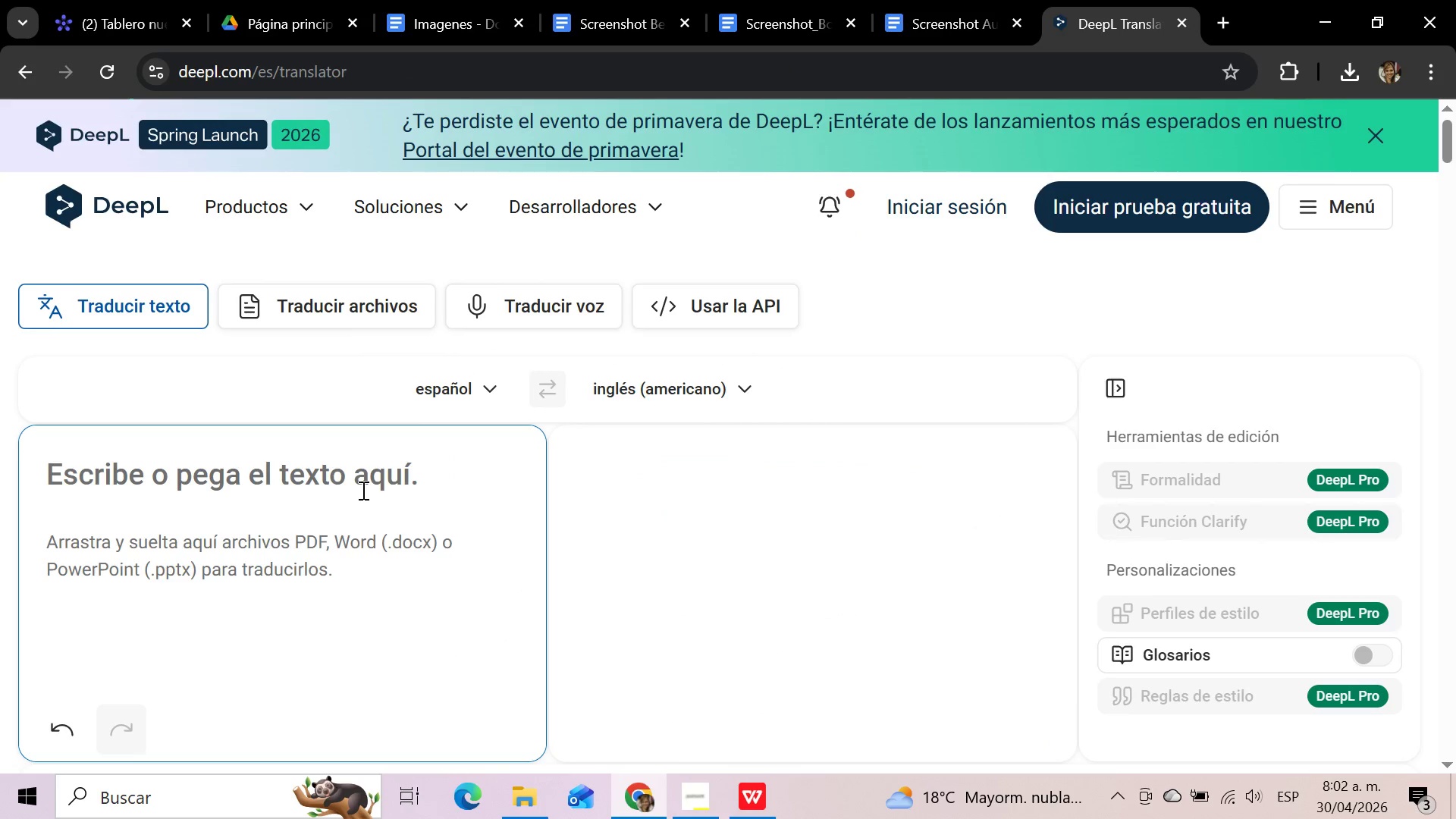 
key(Control+V)
 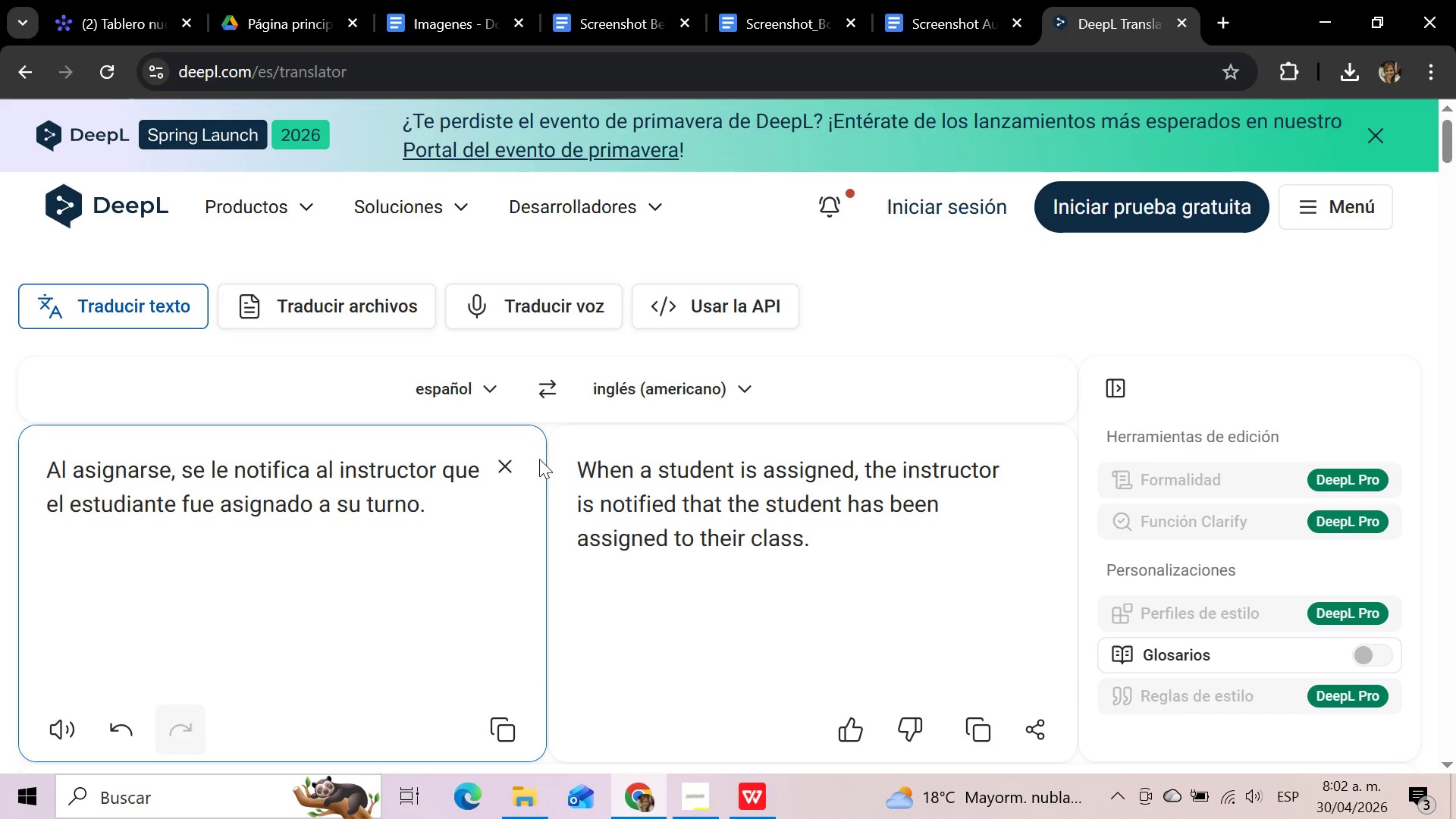 
left_click_drag(start_coordinate=[560, 460], to_coordinate=[813, 532])
 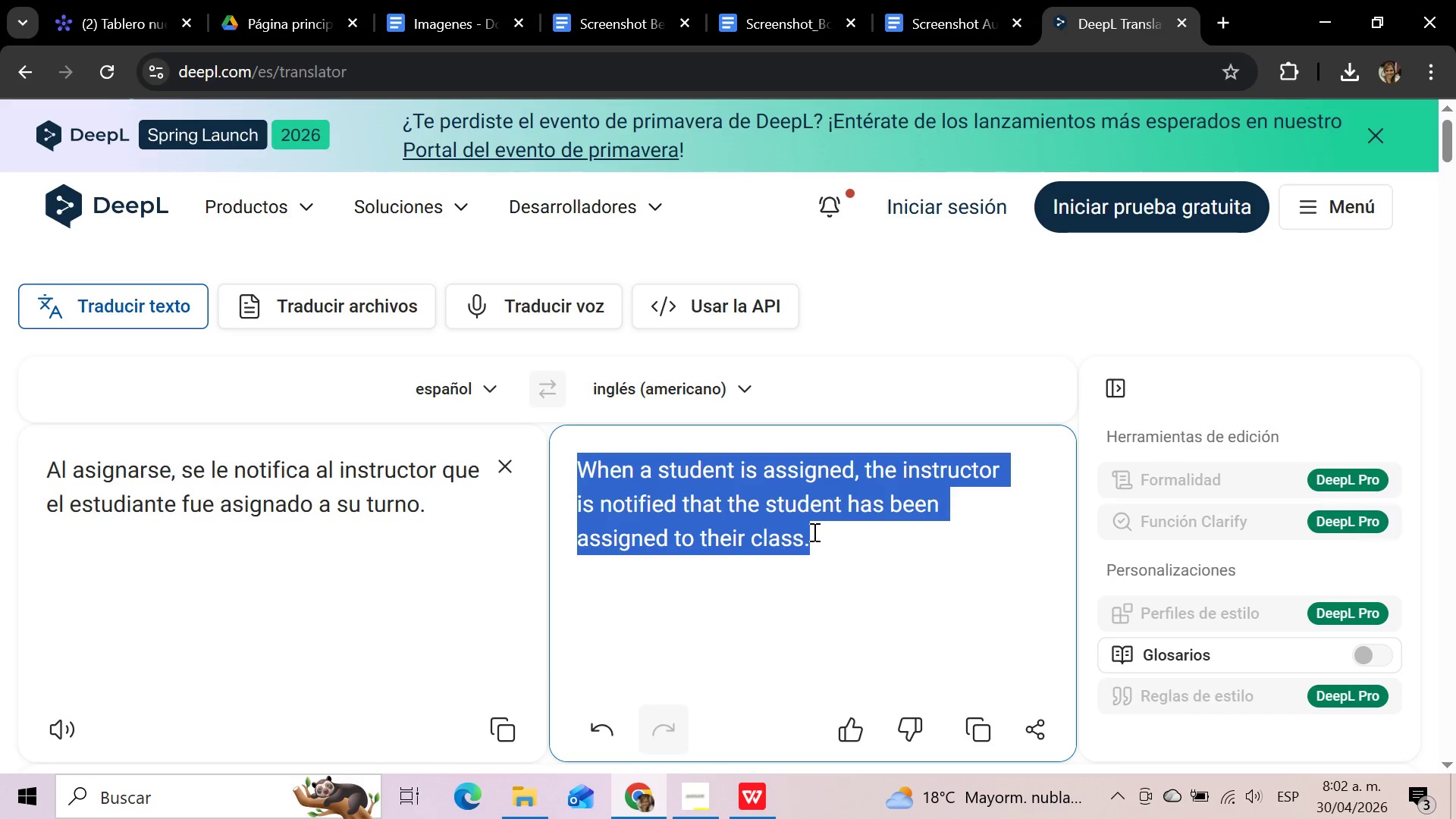 
key(Control+C)
 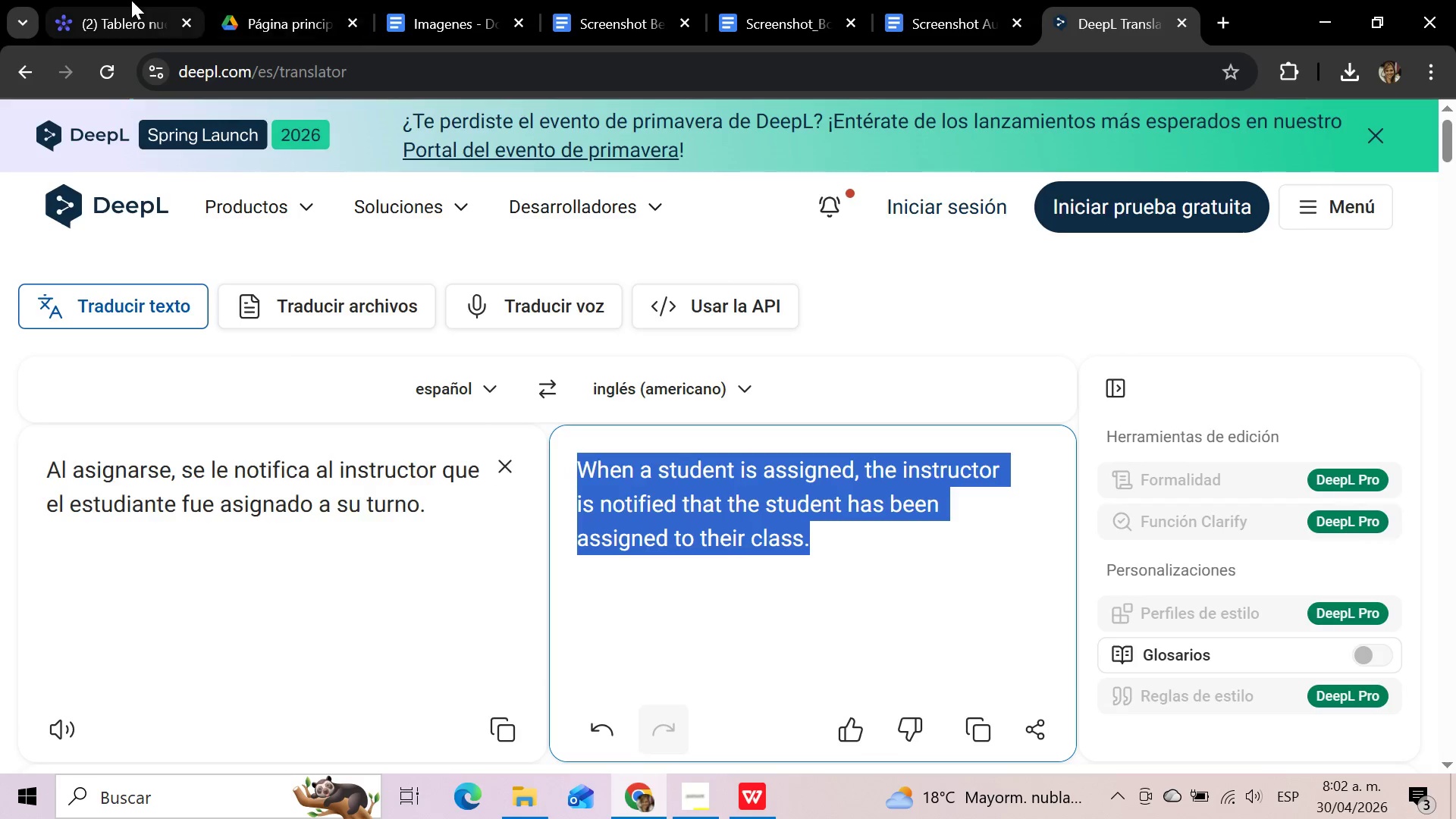 
left_click([131, 0])
 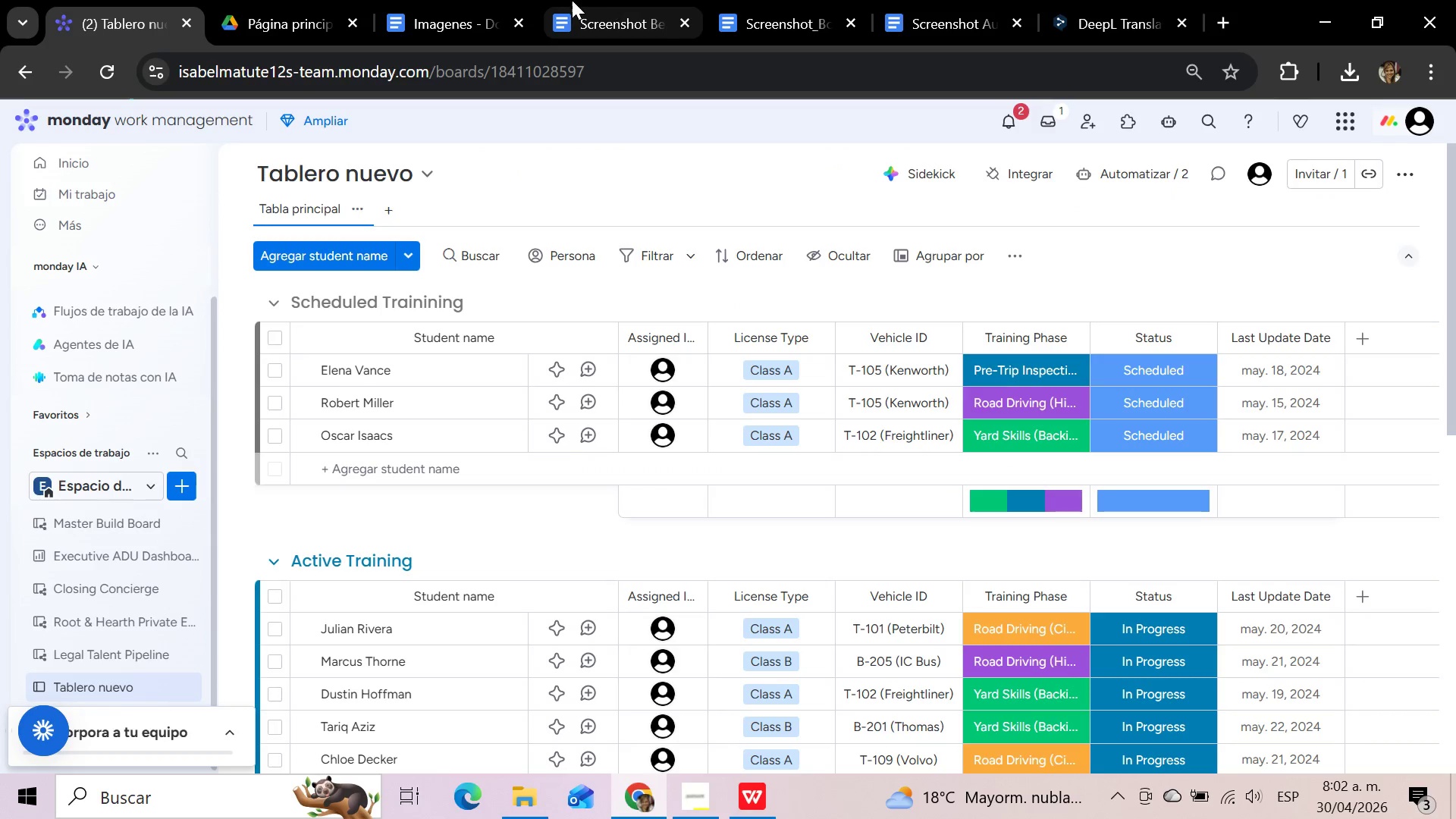 
left_click([572, 0])
 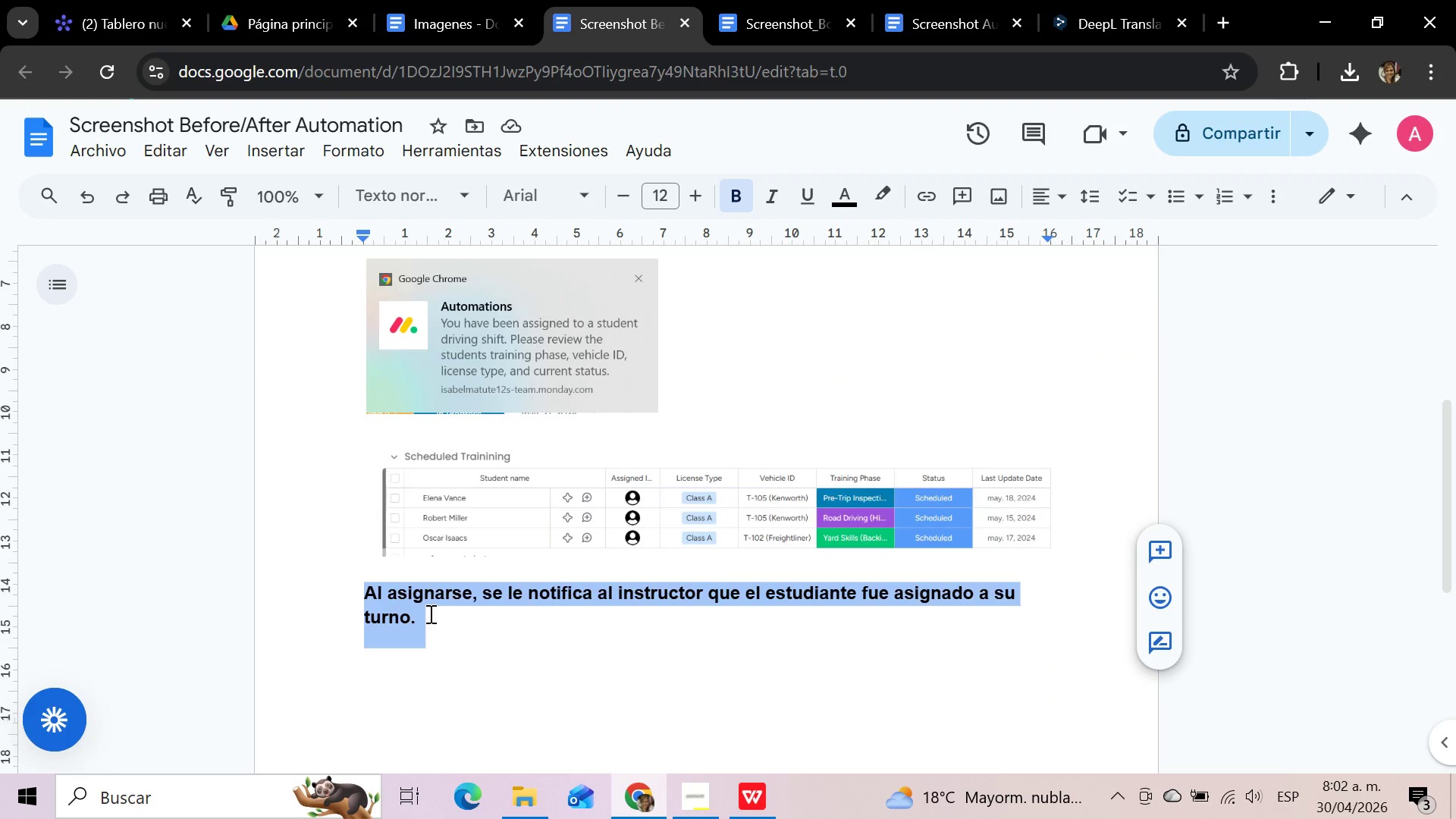 
left_click([430, 613])
 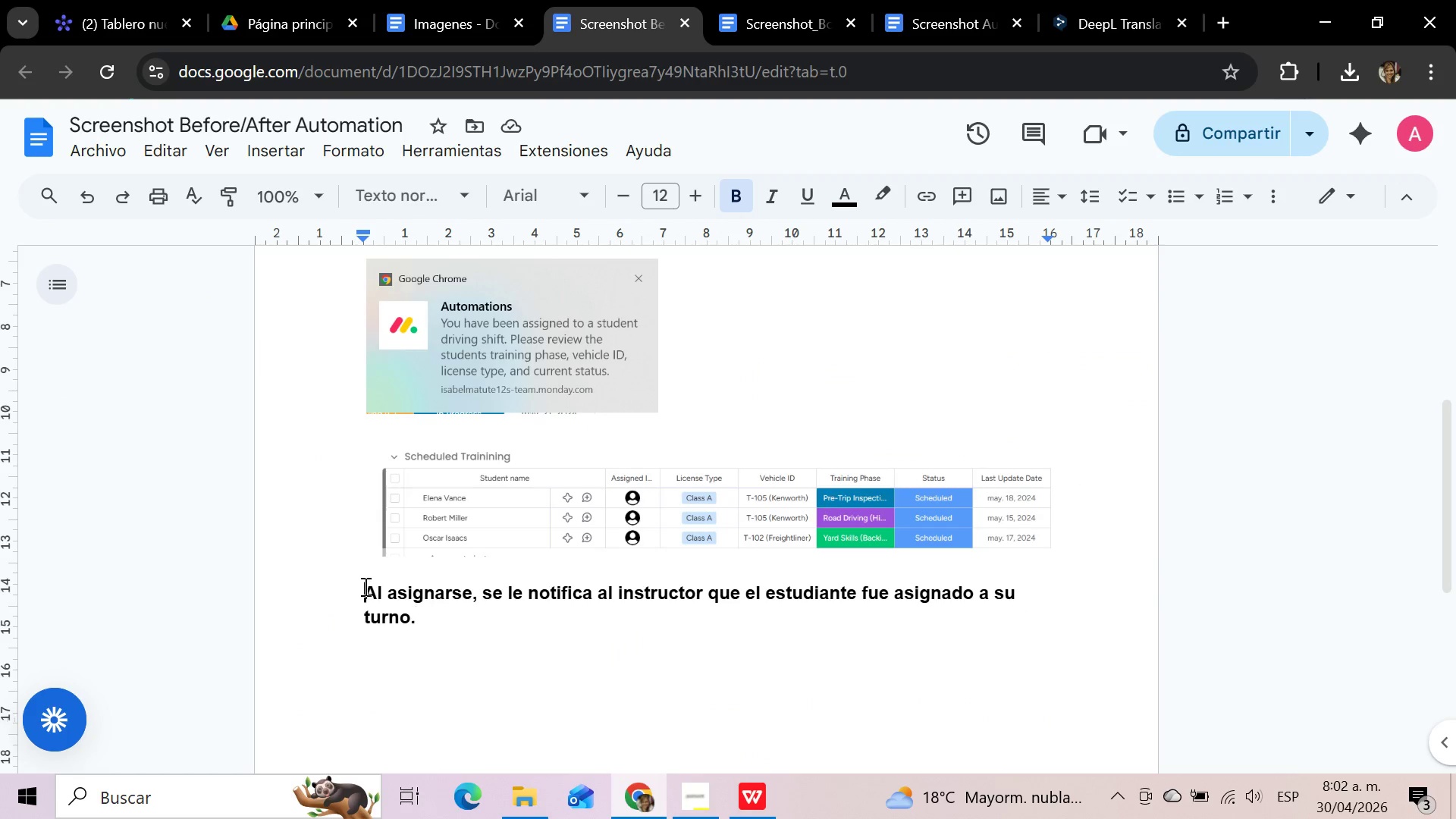 
left_click_drag(start_coordinate=[362, 587], to_coordinate=[438, 618])
 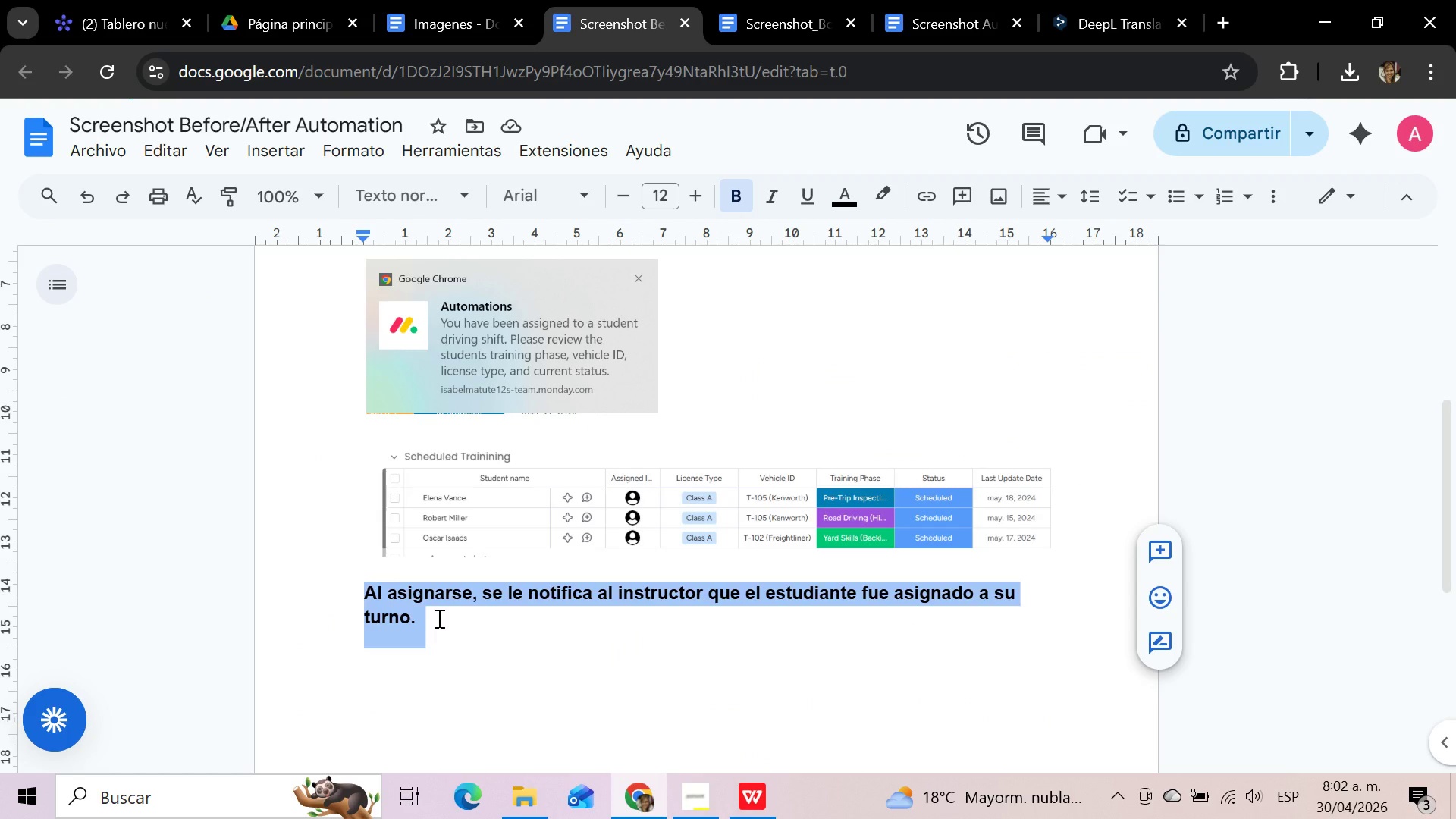 
key(Control+V)
 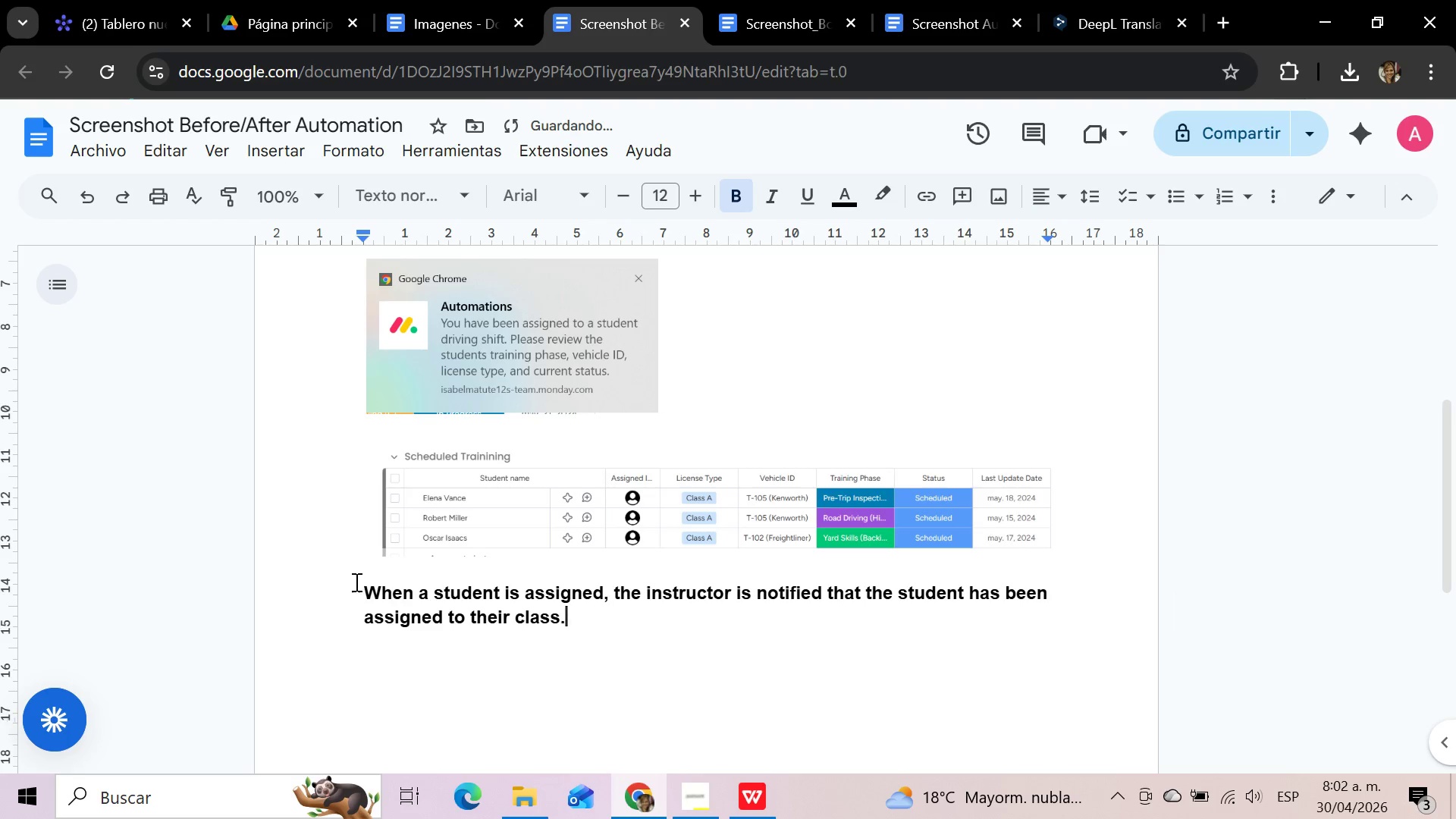 
left_click_drag(start_coordinate=[356, 588], to_coordinate=[606, 632])
 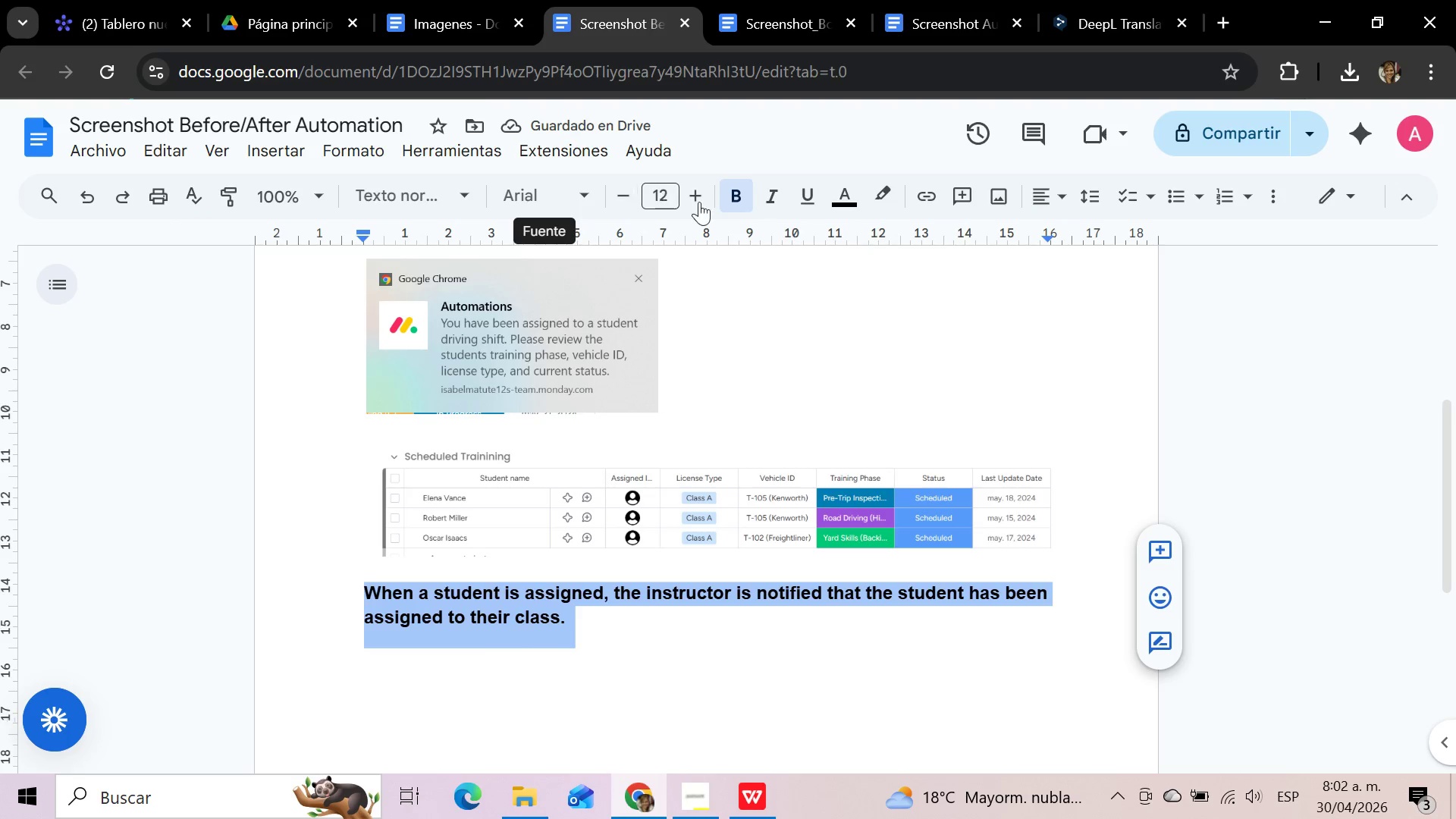 
left_click([730, 196])
 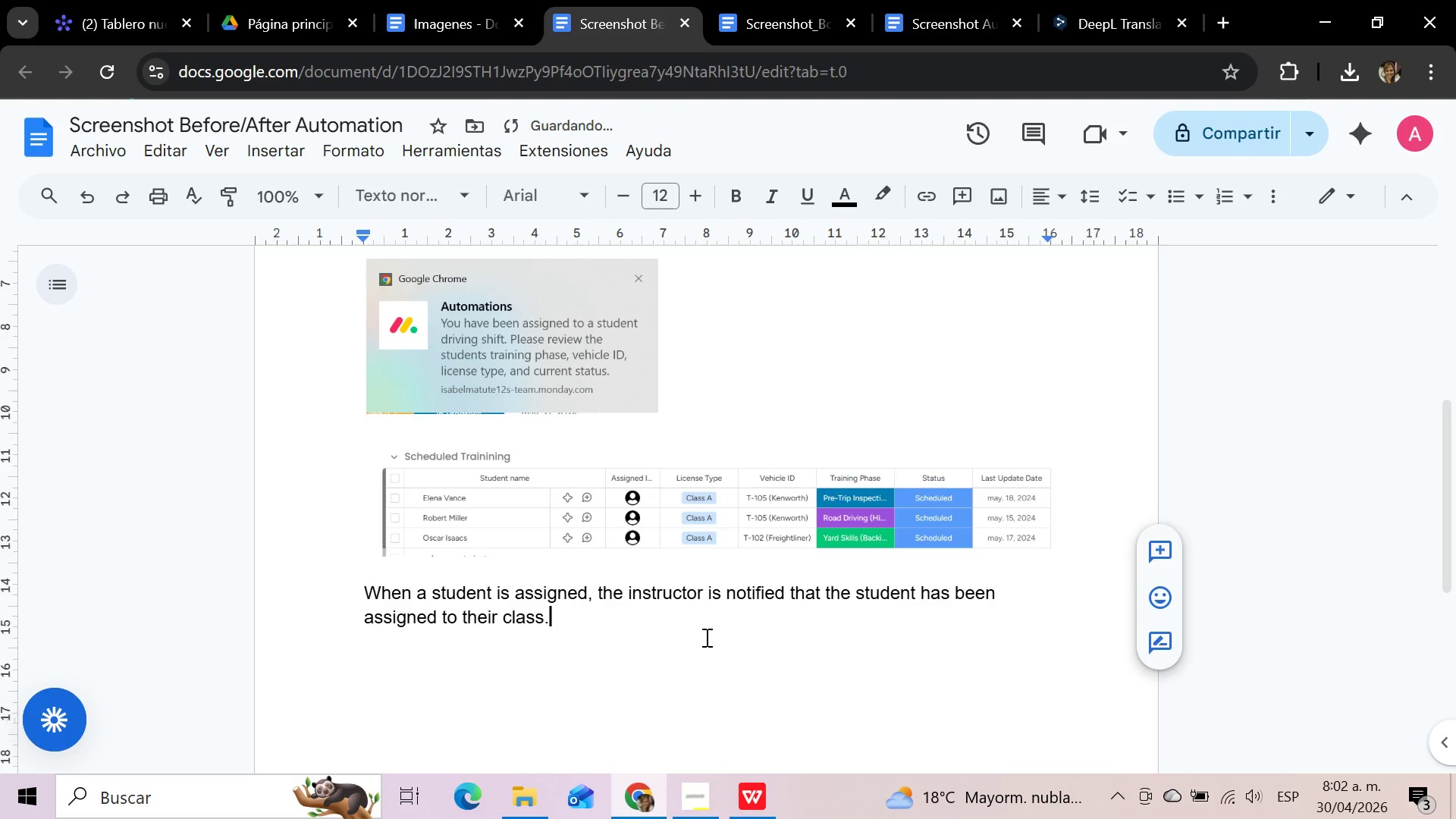 
left_click([705, 637])
 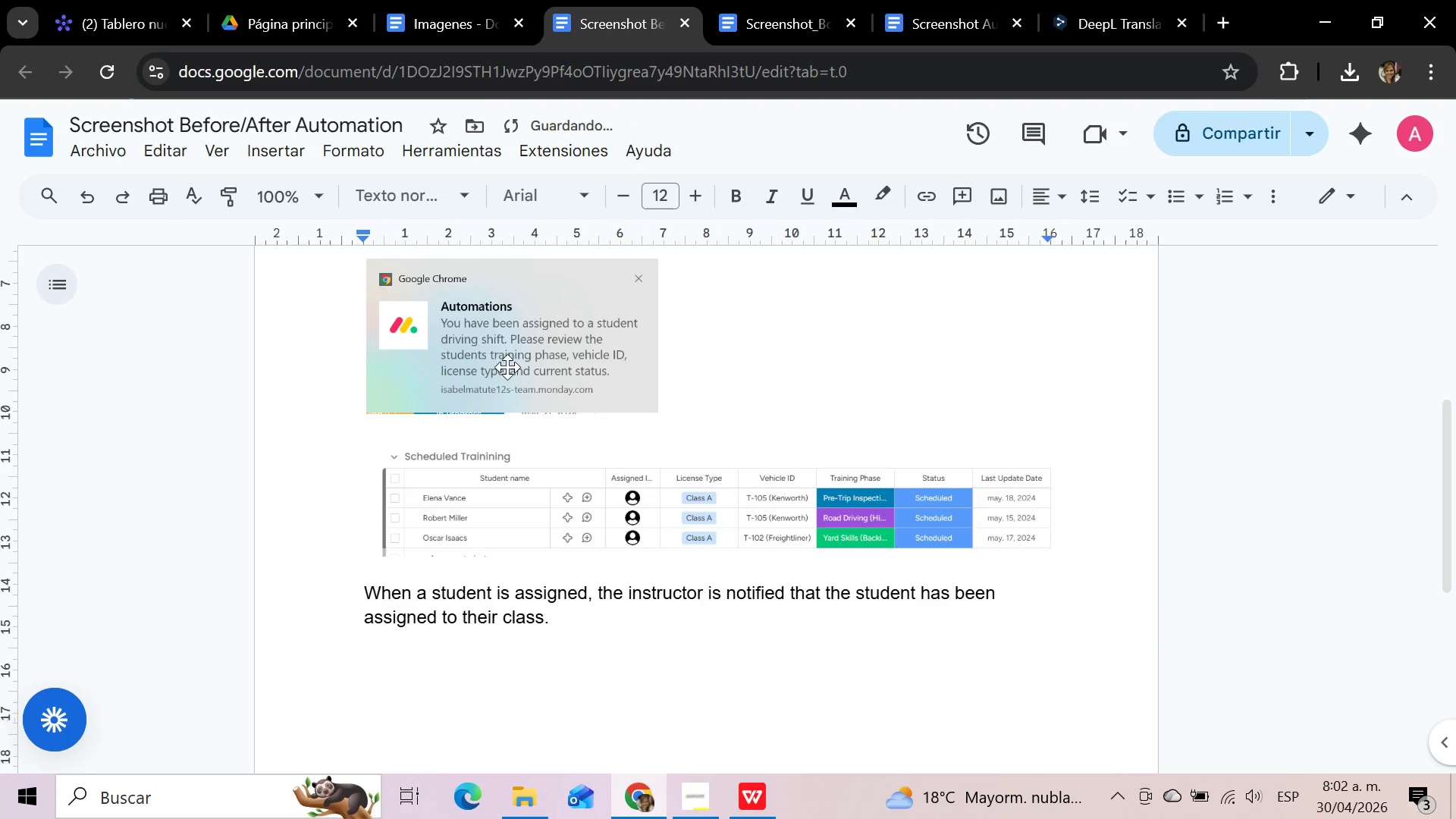 
left_click([483, 331])
 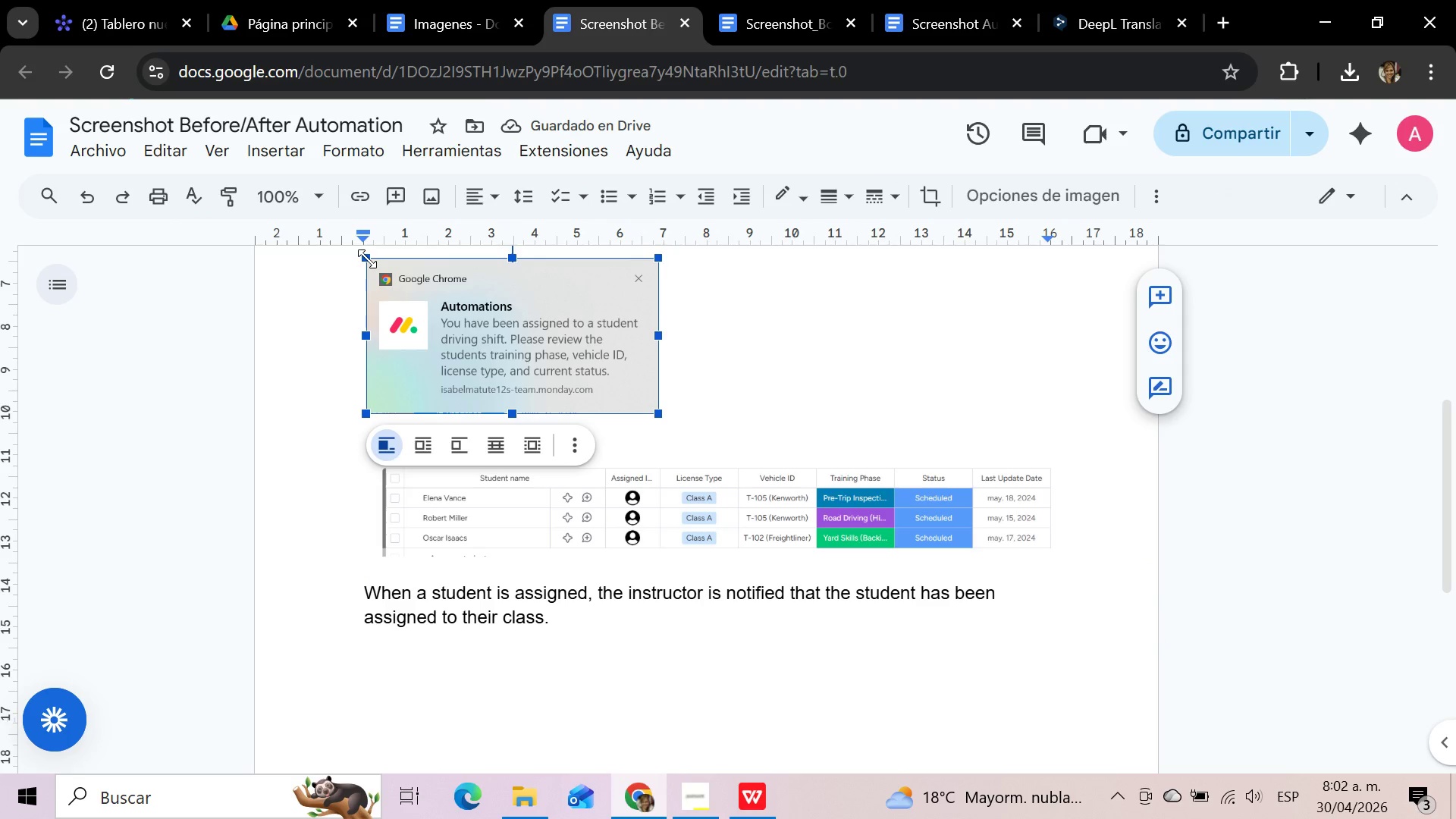 
left_click_drag(start_coordinate=[367, 259], to_coordinate=[406, 277])
 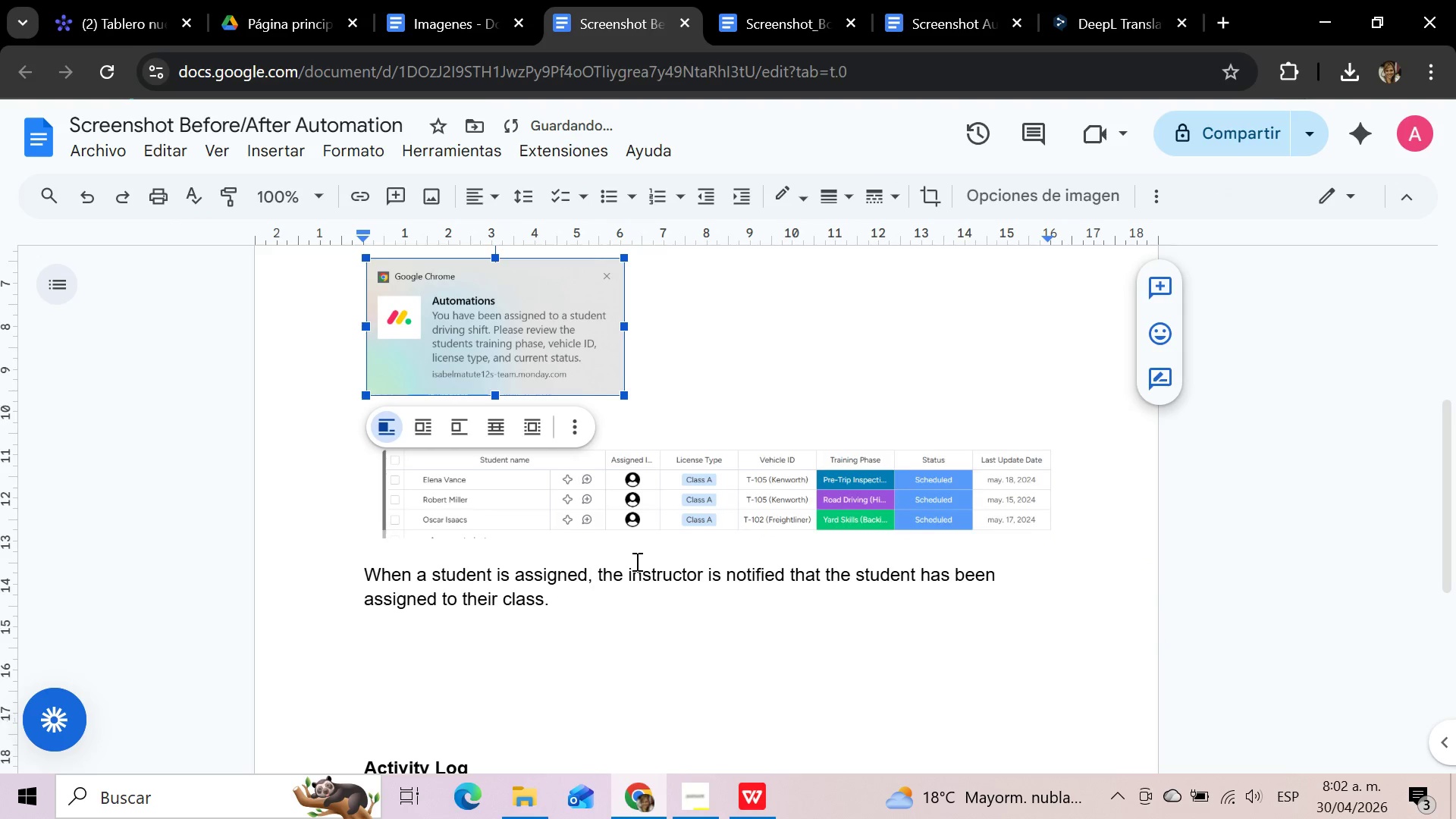 
scroll: coordinate [635, 561], scroll_direction: down, amount: 2.0
 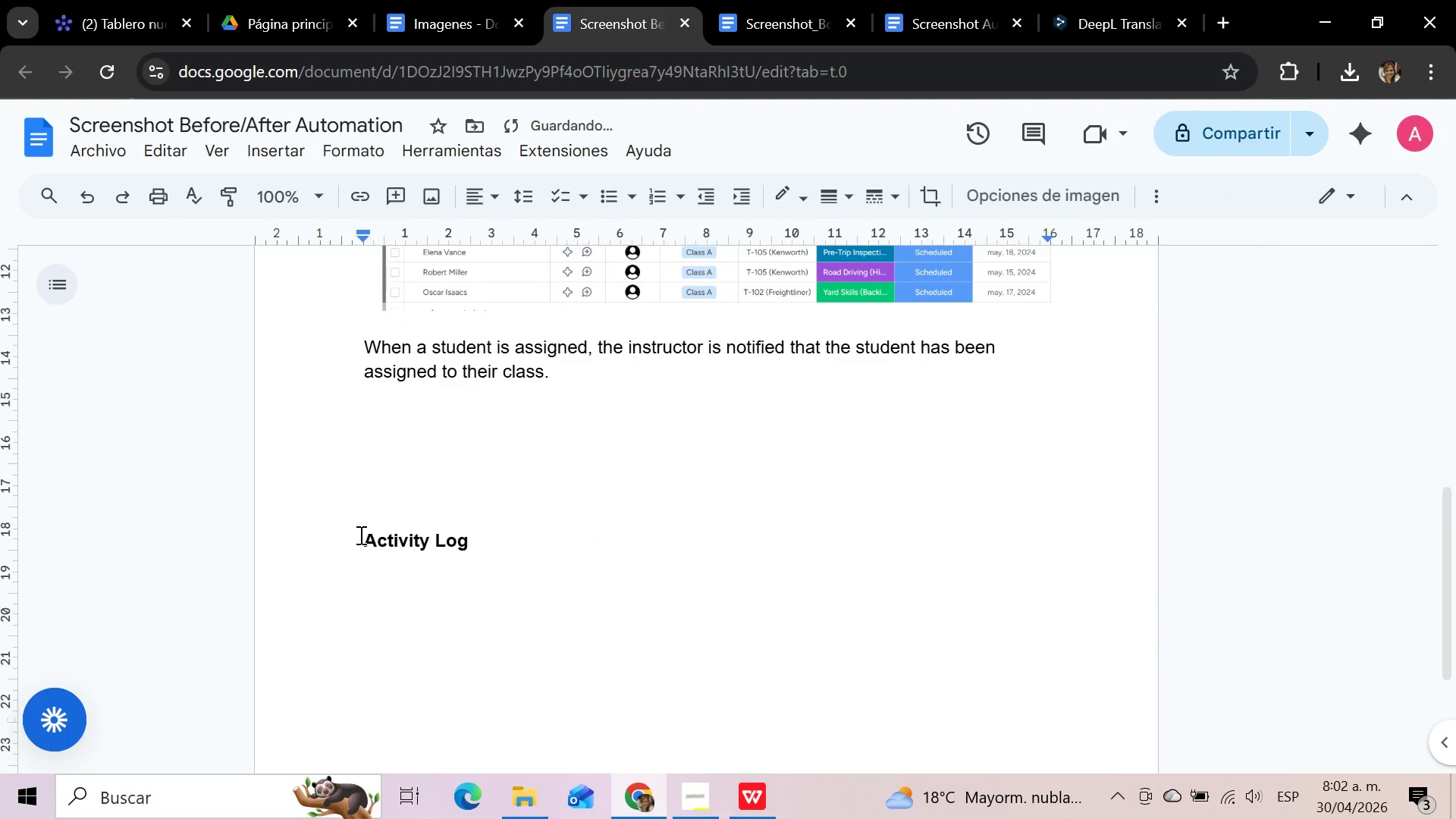 
left_click([359, 535])
 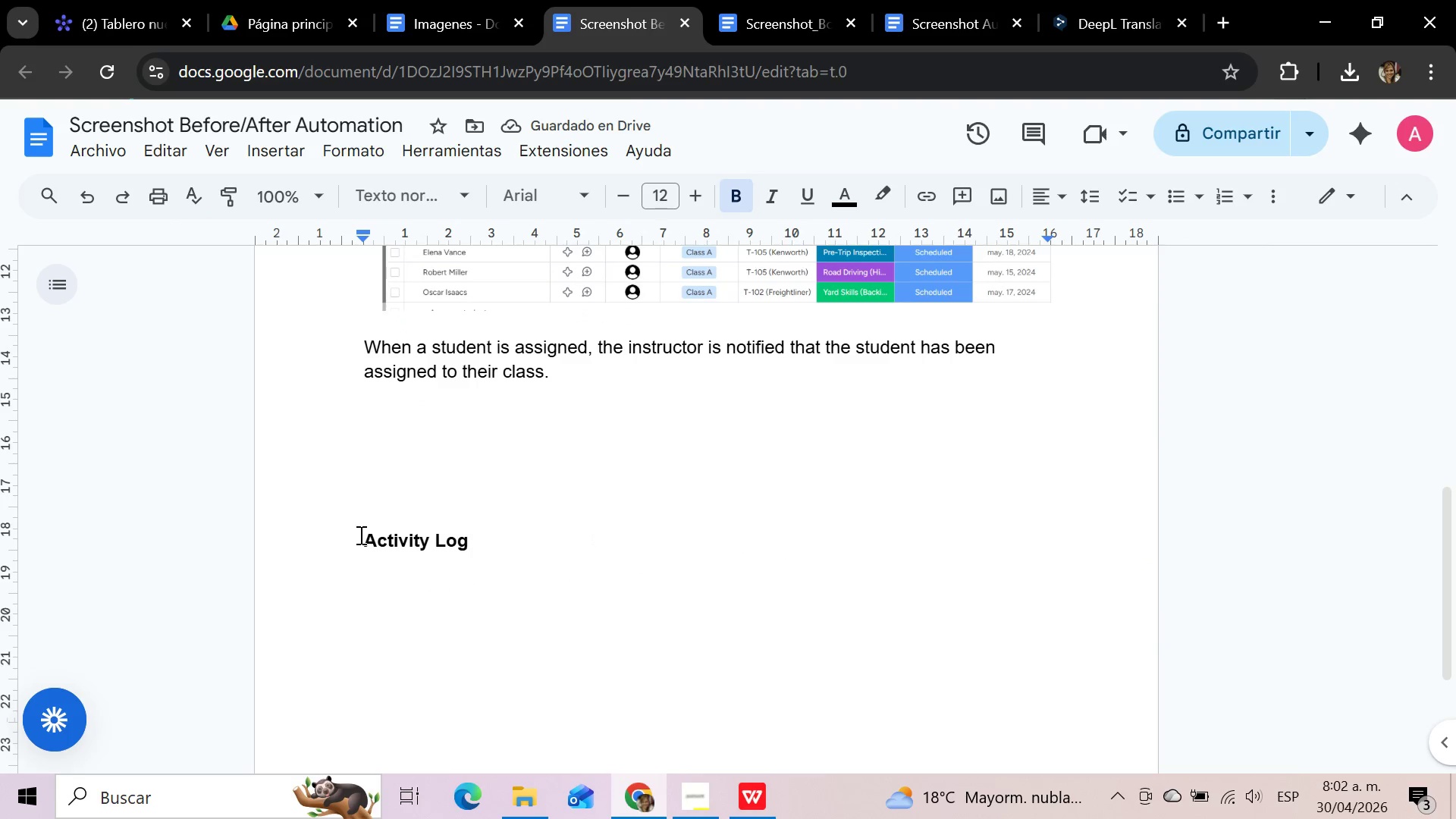 
key(Backspace)
 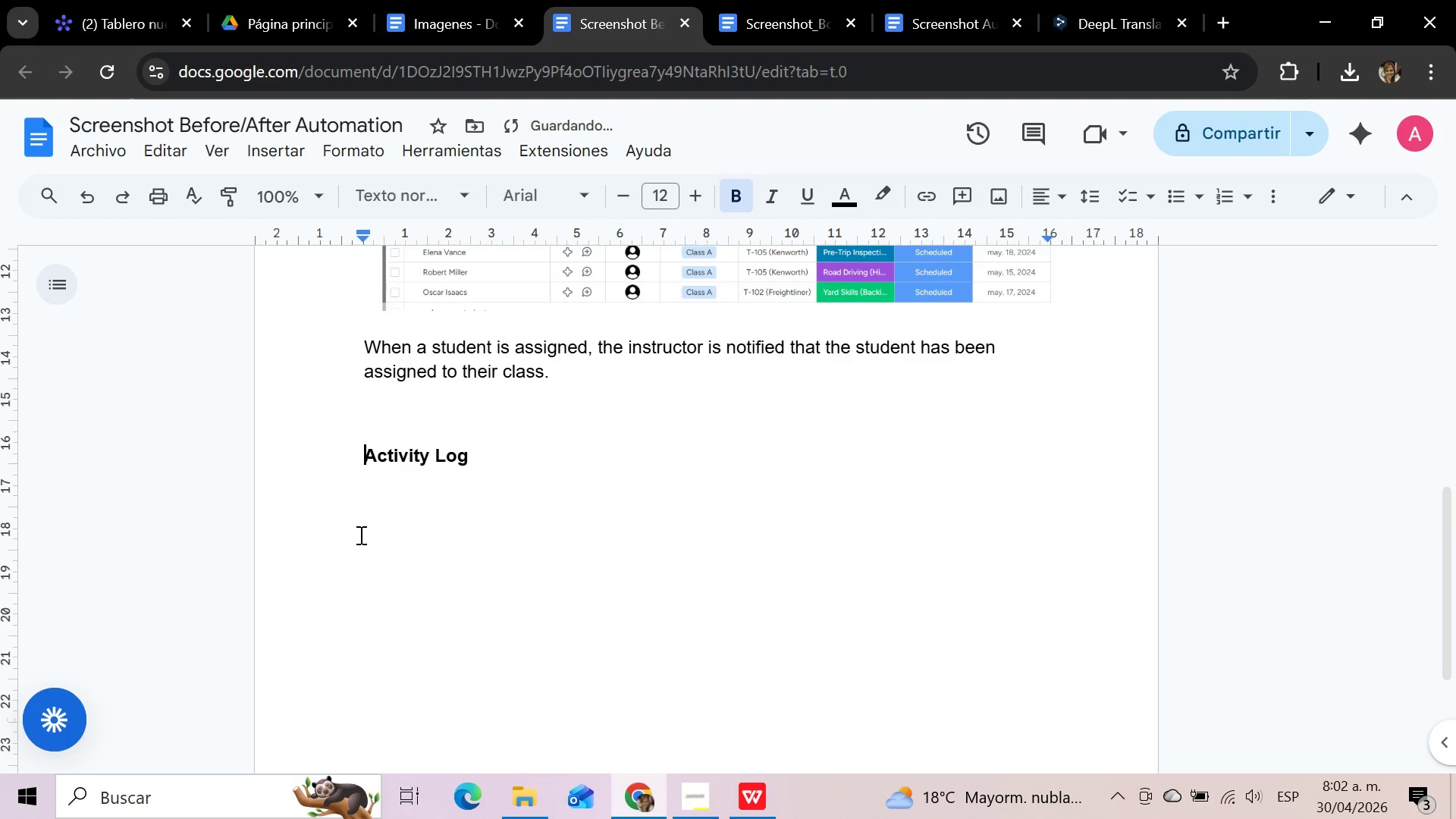 
key(Backspace)
 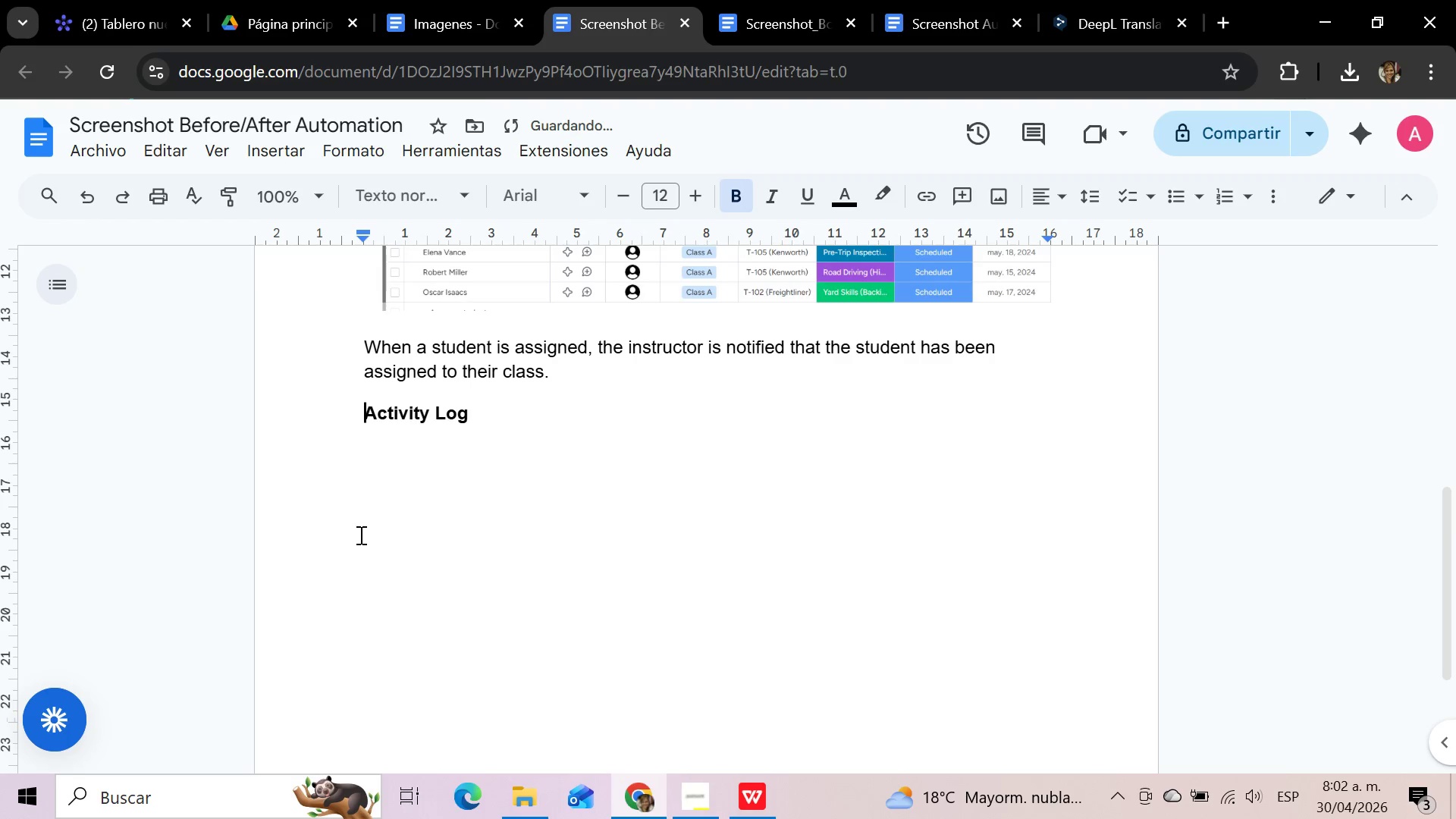 
key(Backspace)
 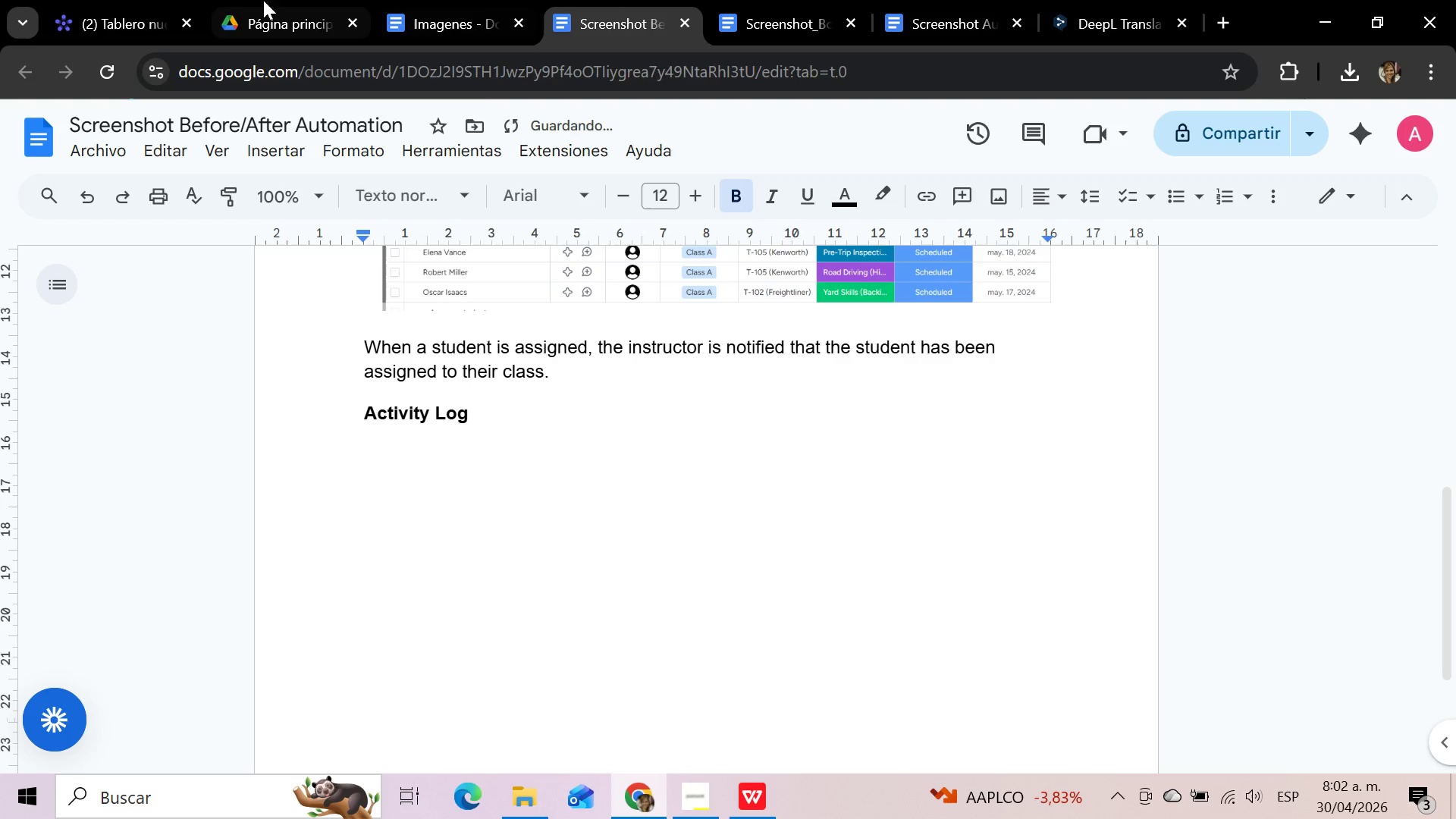 
left_click([145, 0])
 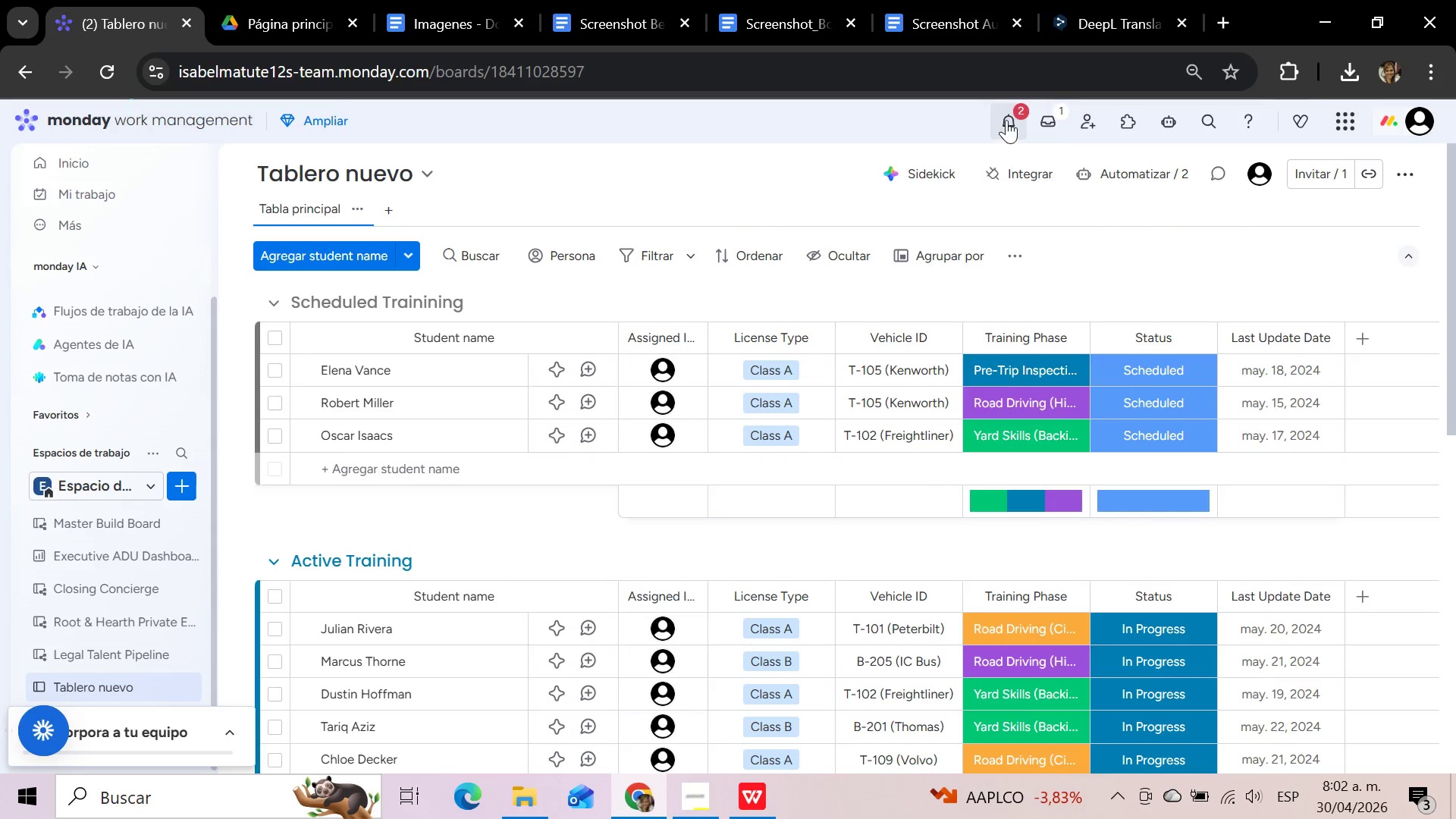 
left_click([1009, 120])
 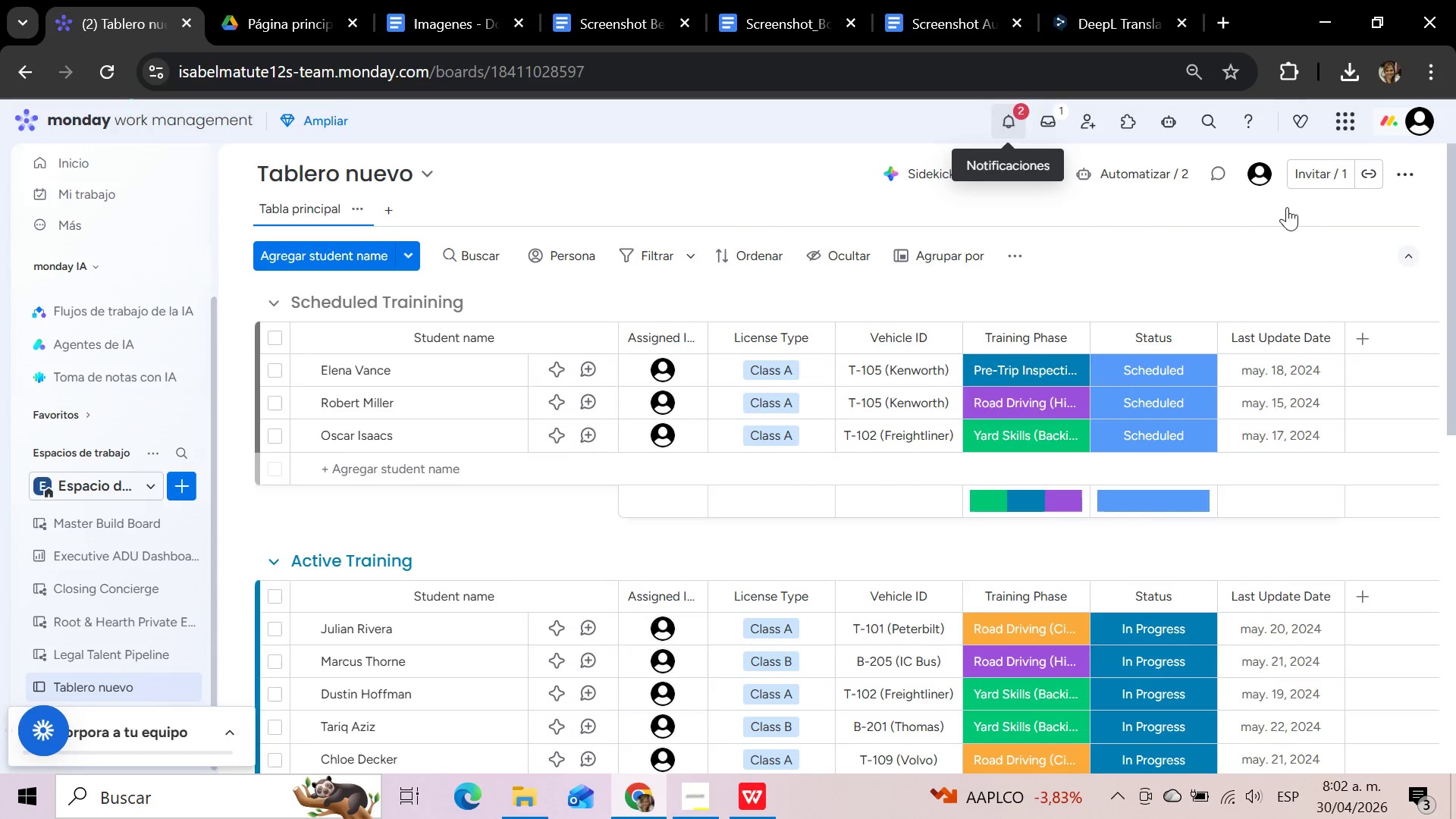 
mouse_move([1313, 202])
 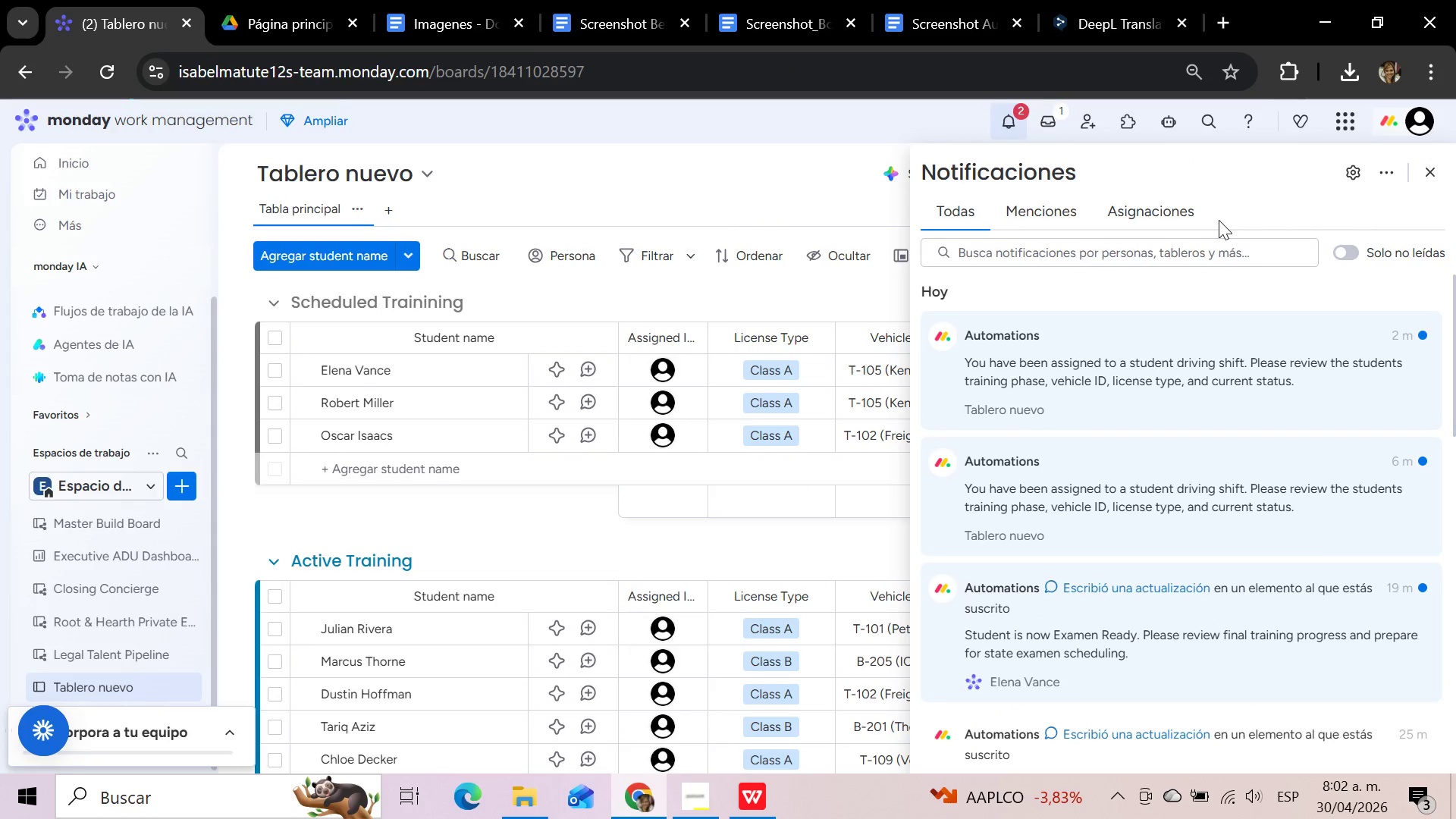 
key(Meta+Shift+S)
 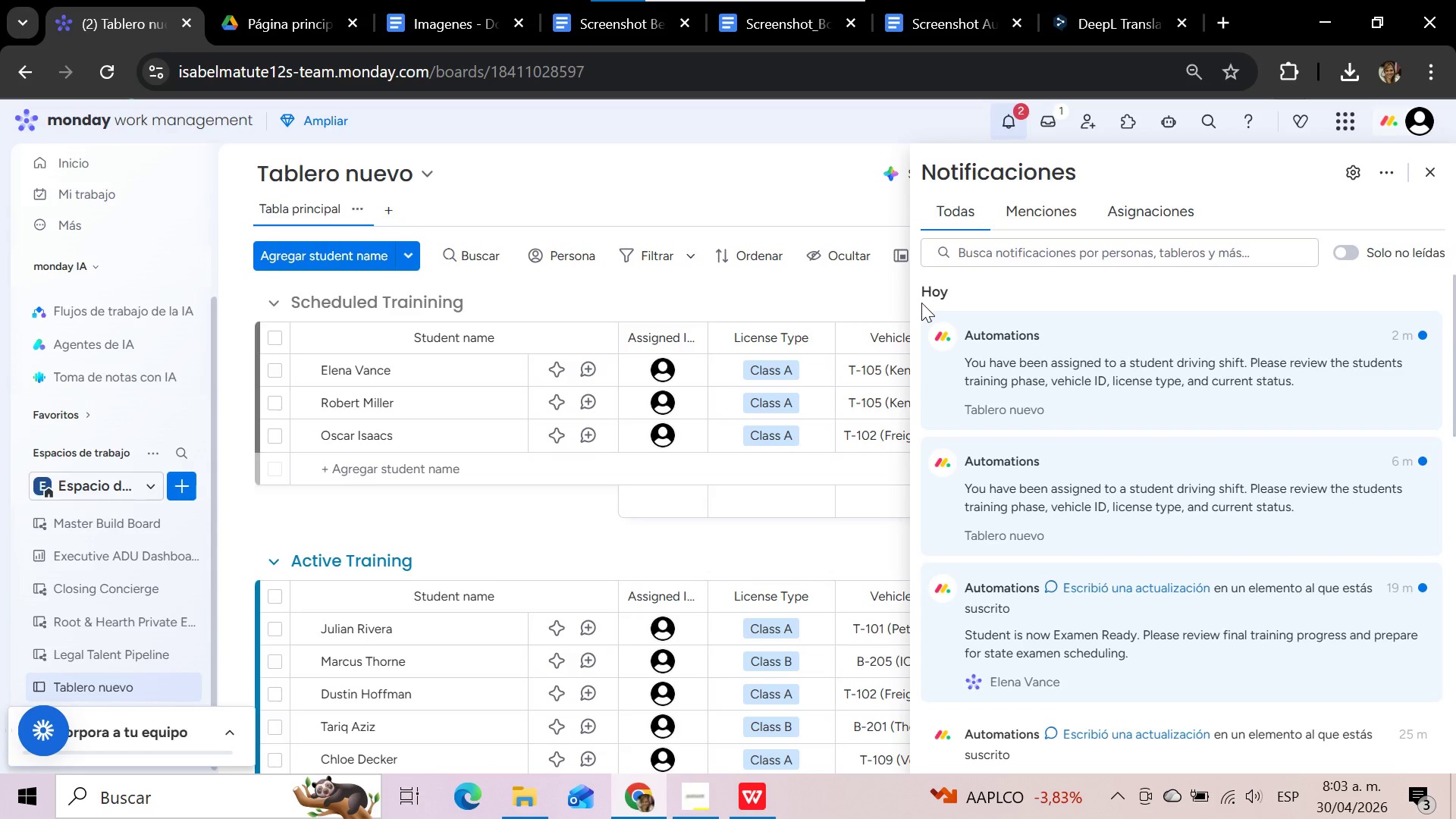 
left_click_drag(start_coordinate=[918, 280], to_coordinate=[1319, 369])
 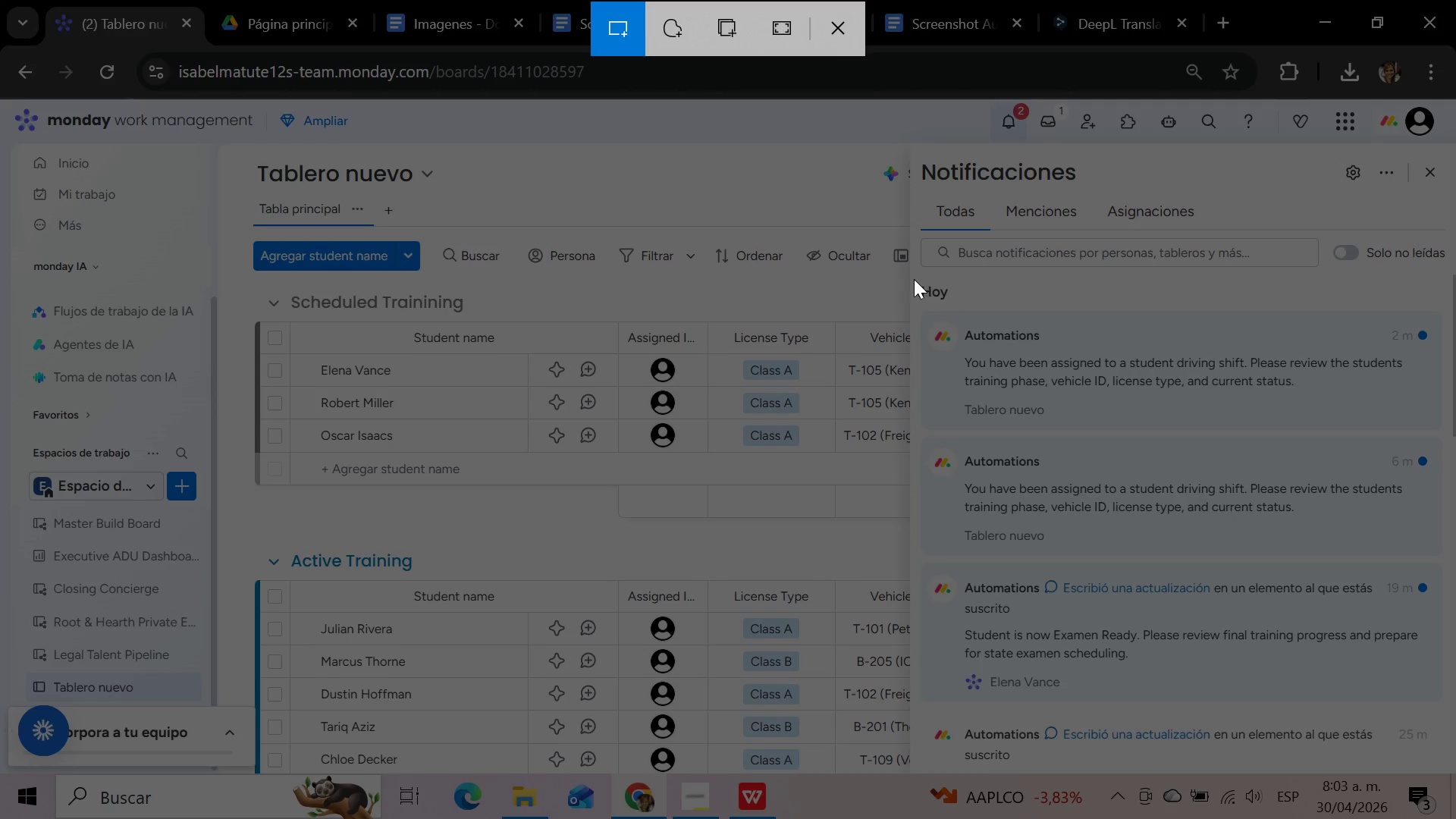 
left_click_drag(start_coordinate=[914, 279], to_coordinate=[1439, 422])
 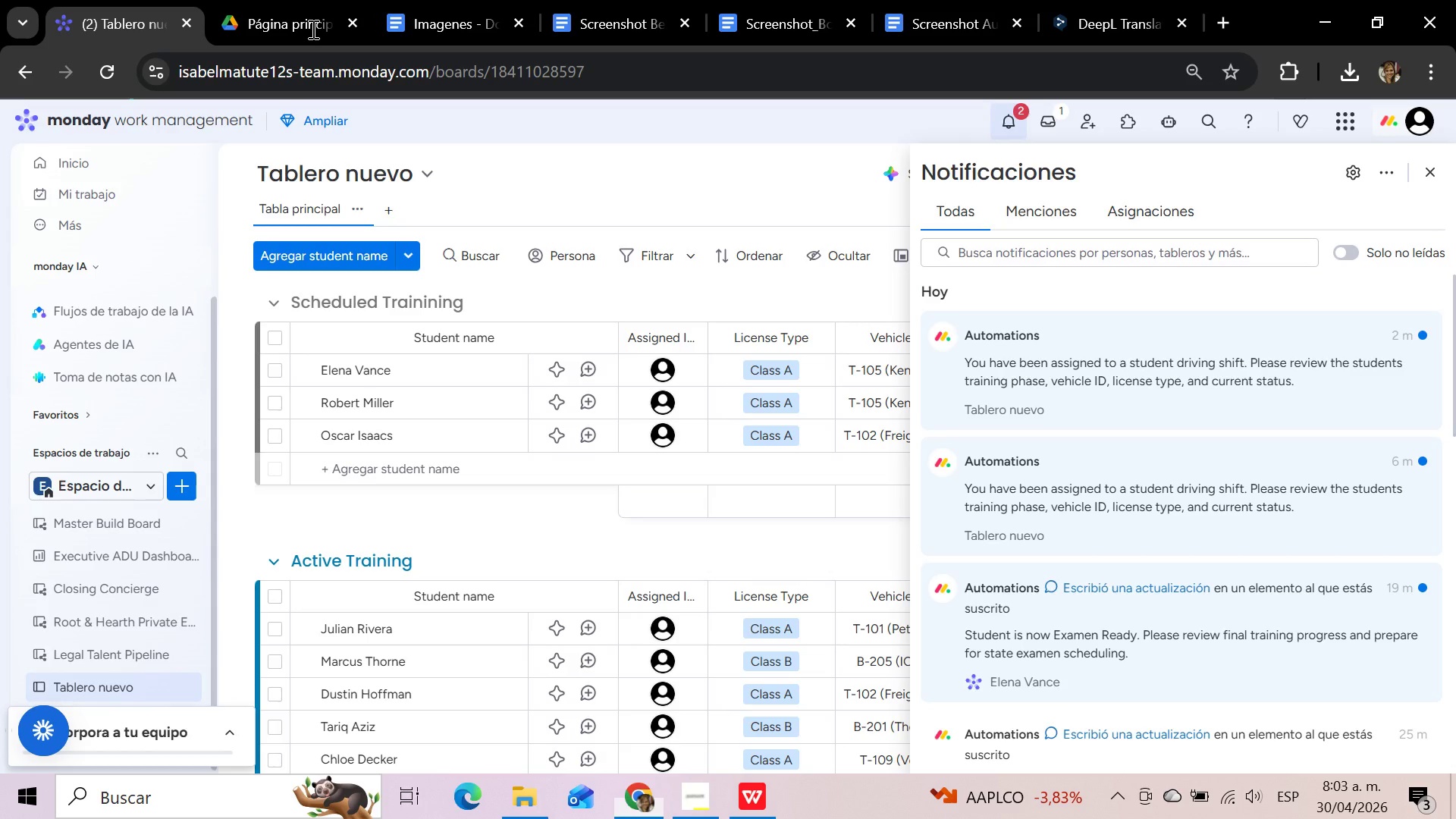 
left_click([660, 0])
 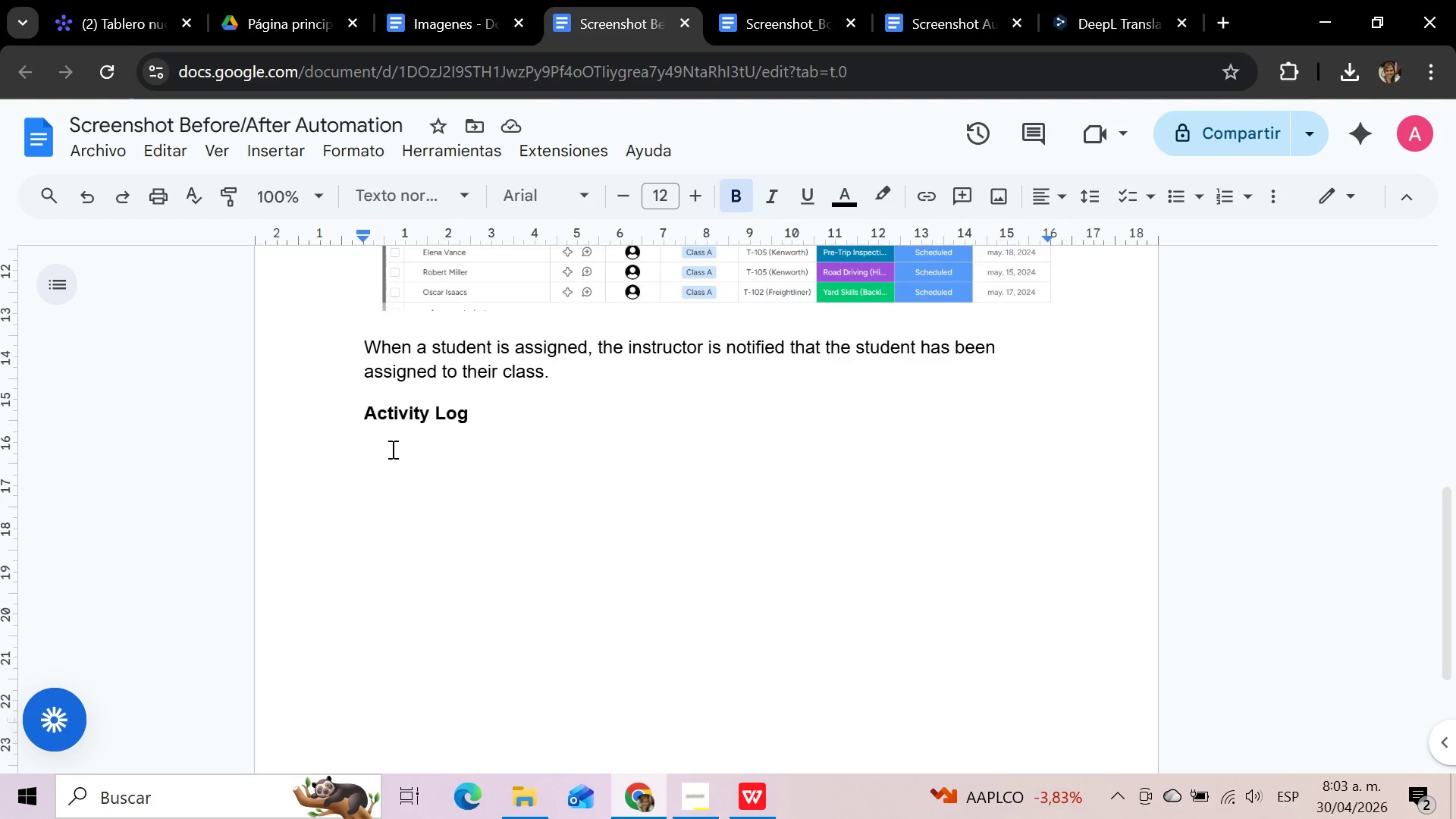 
left_click([390, 447])
 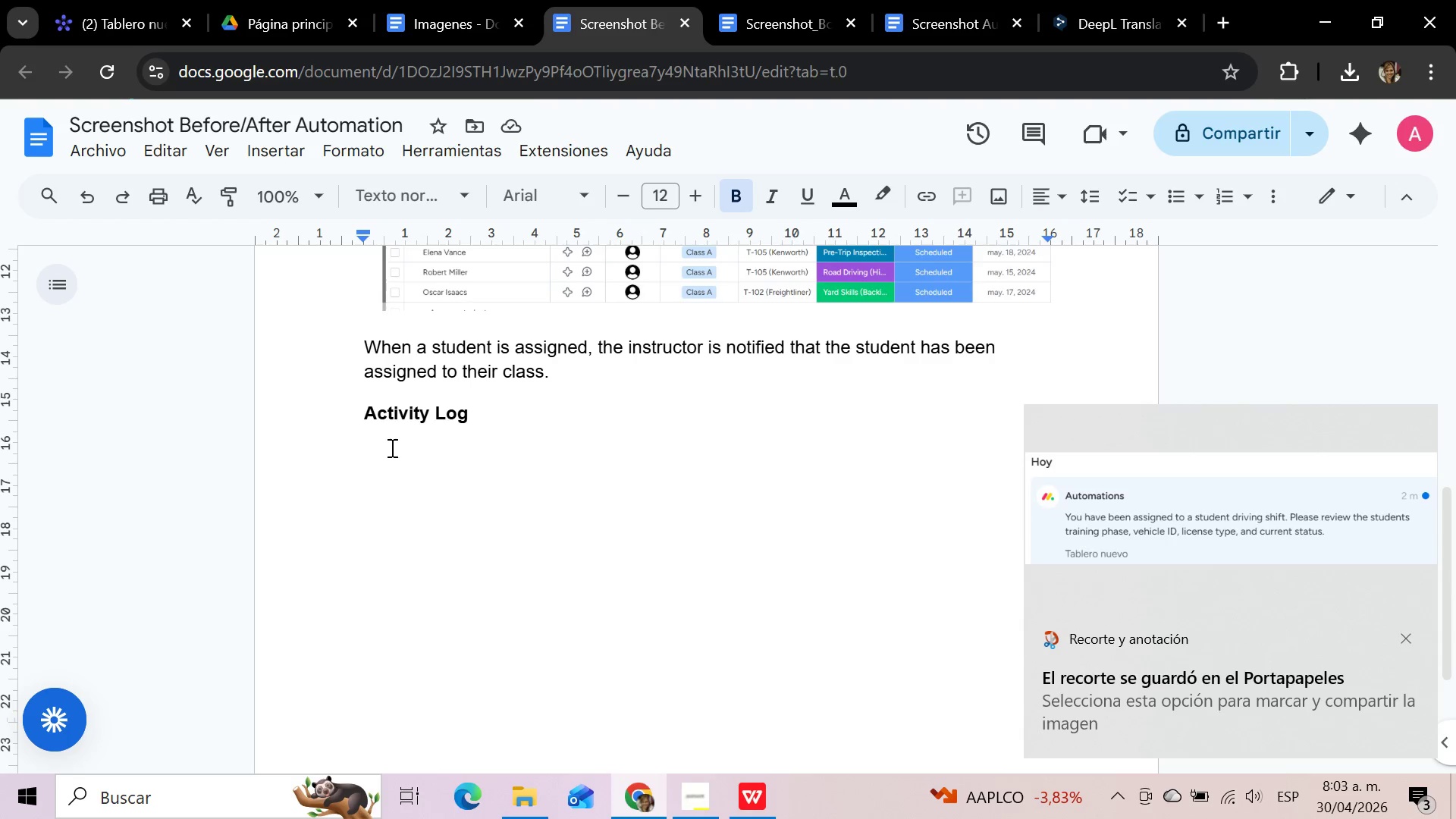 
key(Control+V)
 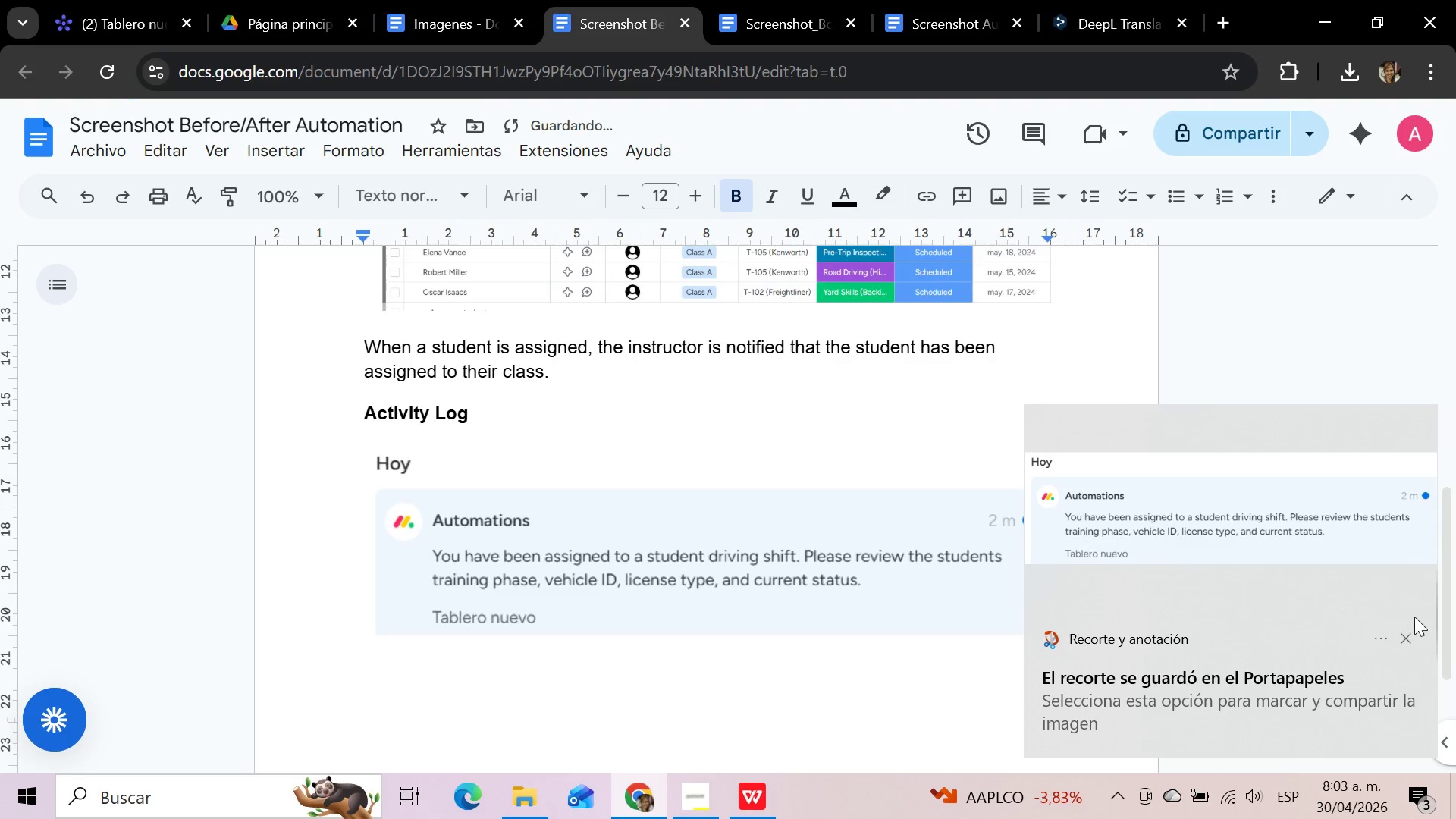 
left_click([1402, 638])
 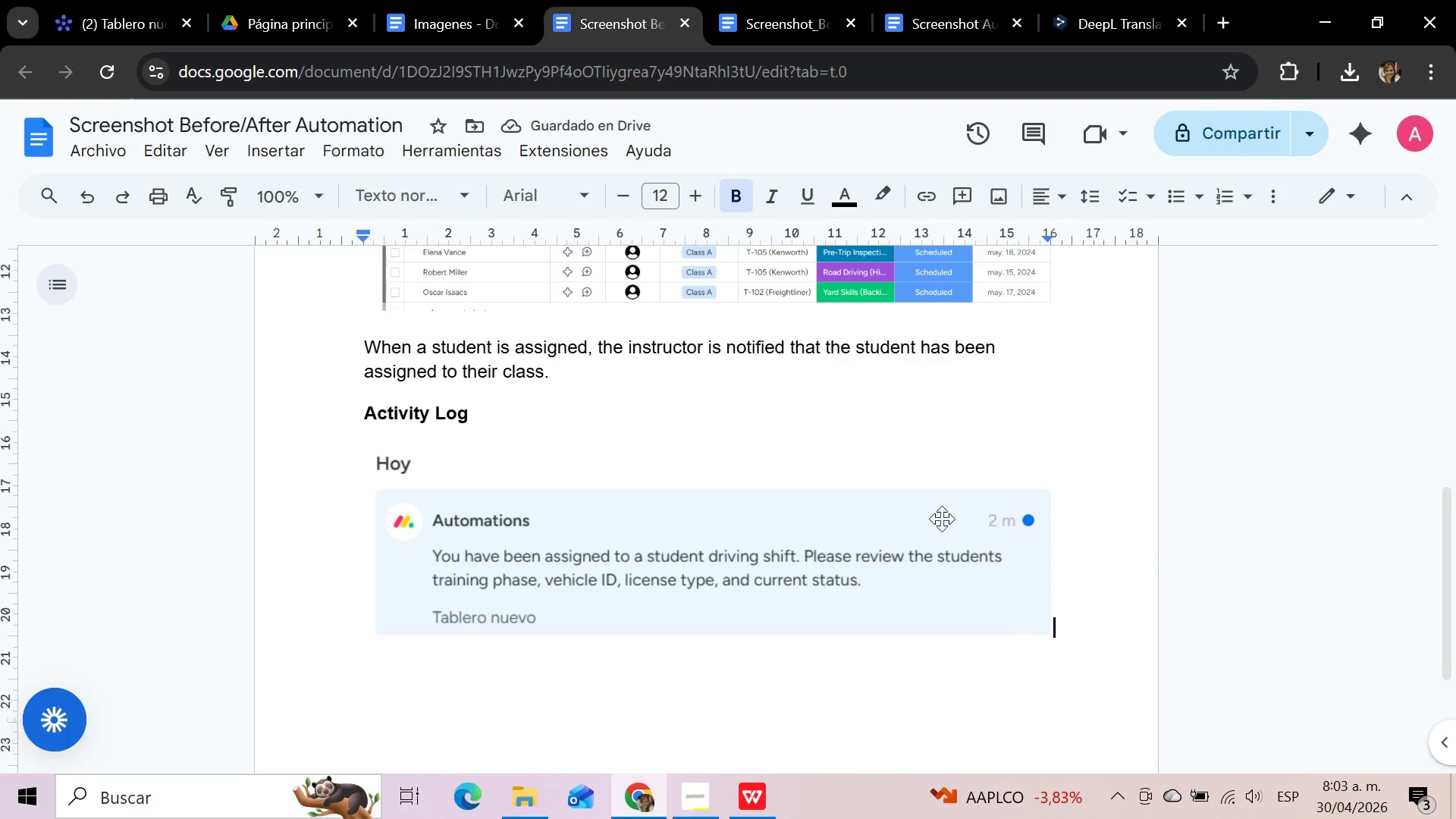 
left_click([942, 519])
 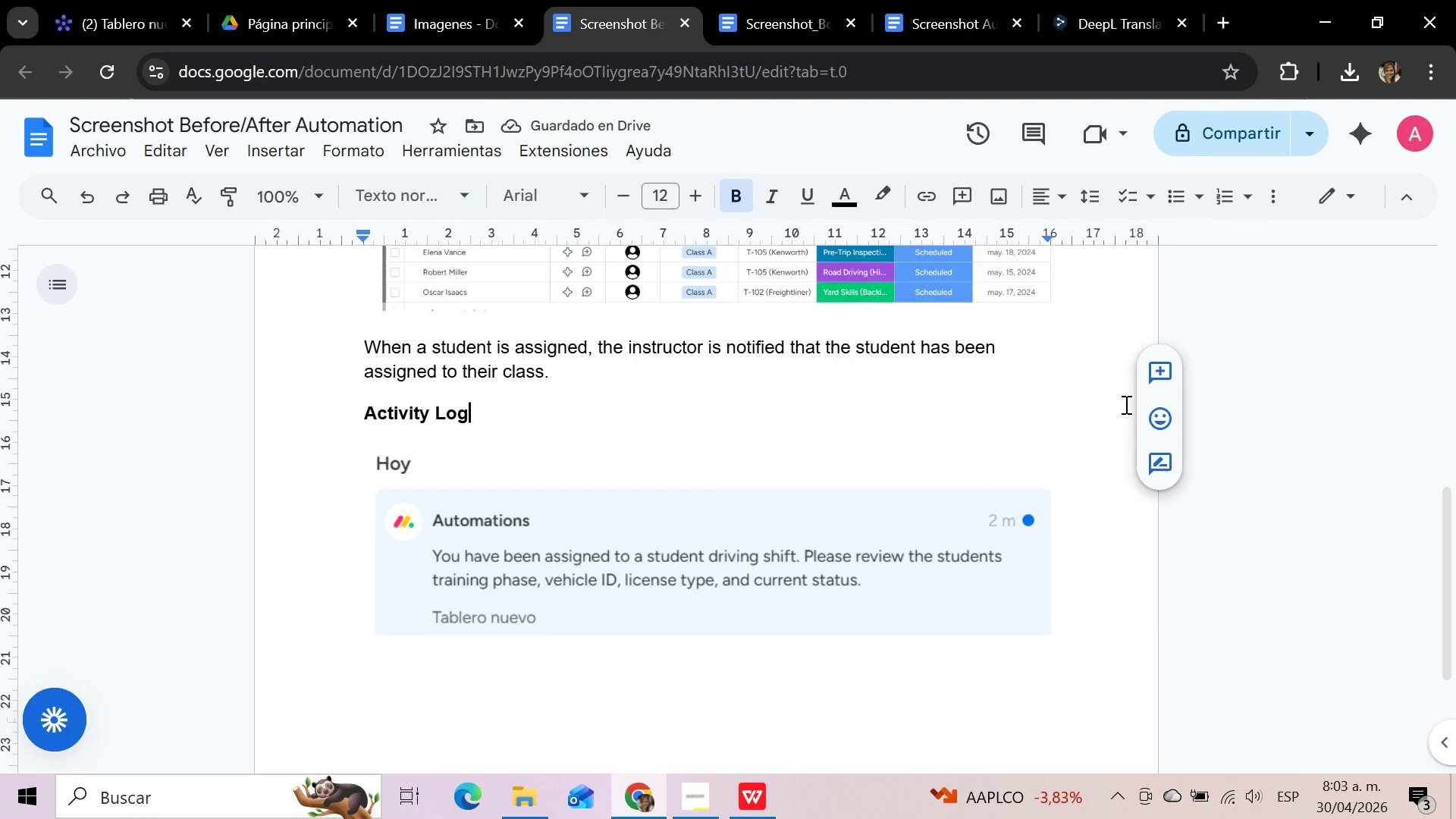 
left_click([1125, 404])
 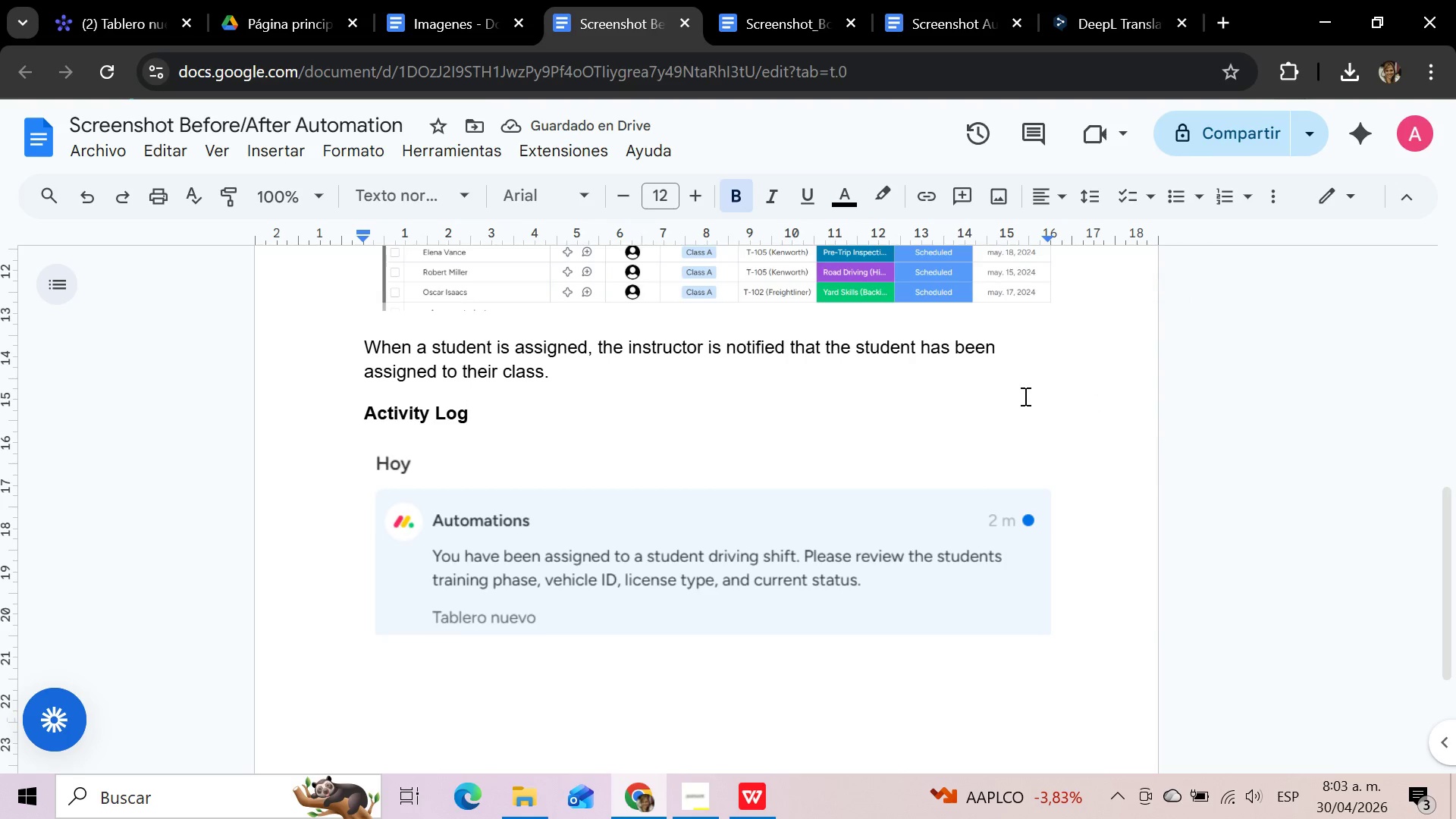 
scroll: coordinate [1024, 396], scroll_direction: down, amount: 3.0
 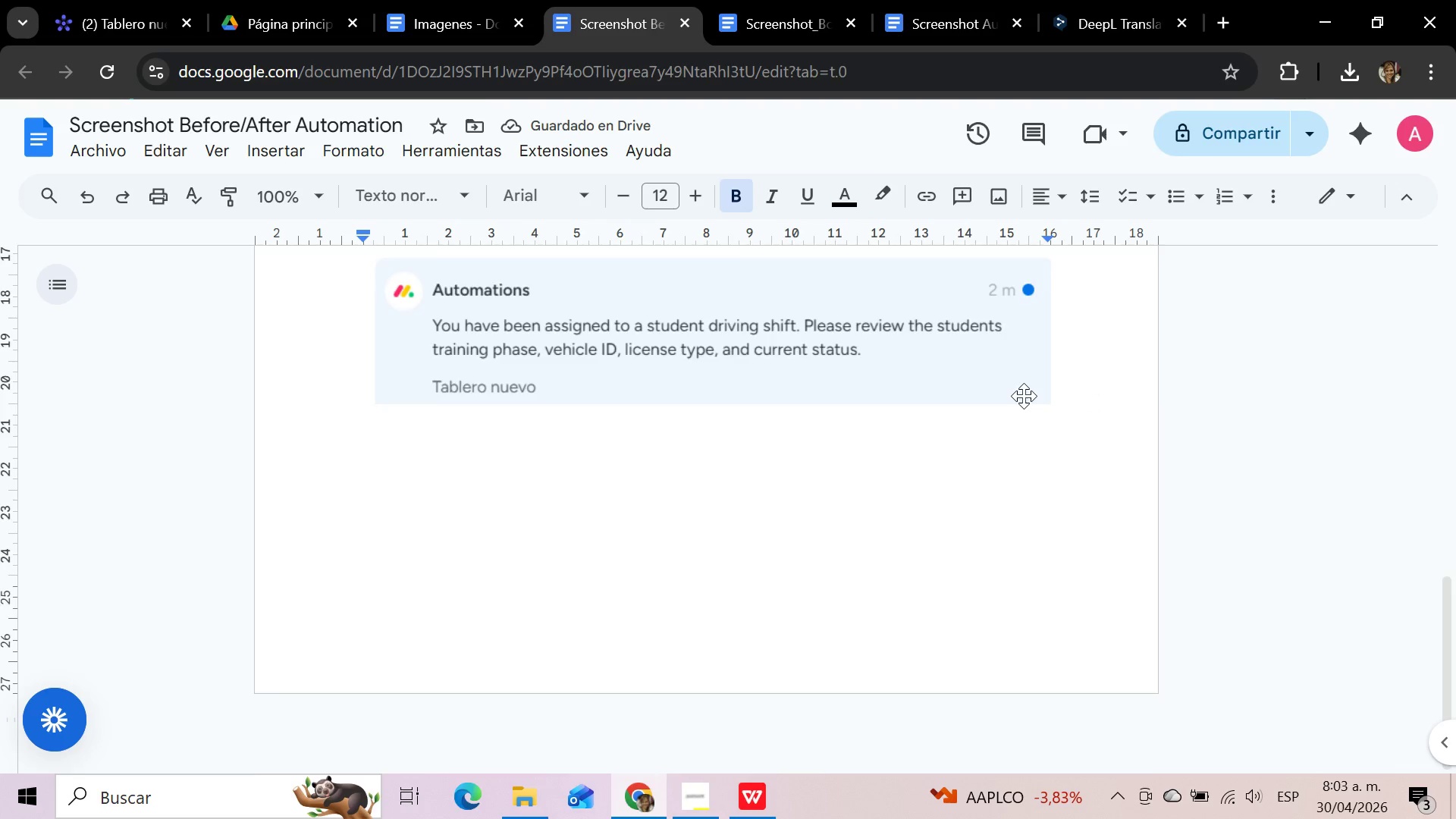 
scroll: coordinate [1024, 396], scroll_direction: up, amount: 10.0
 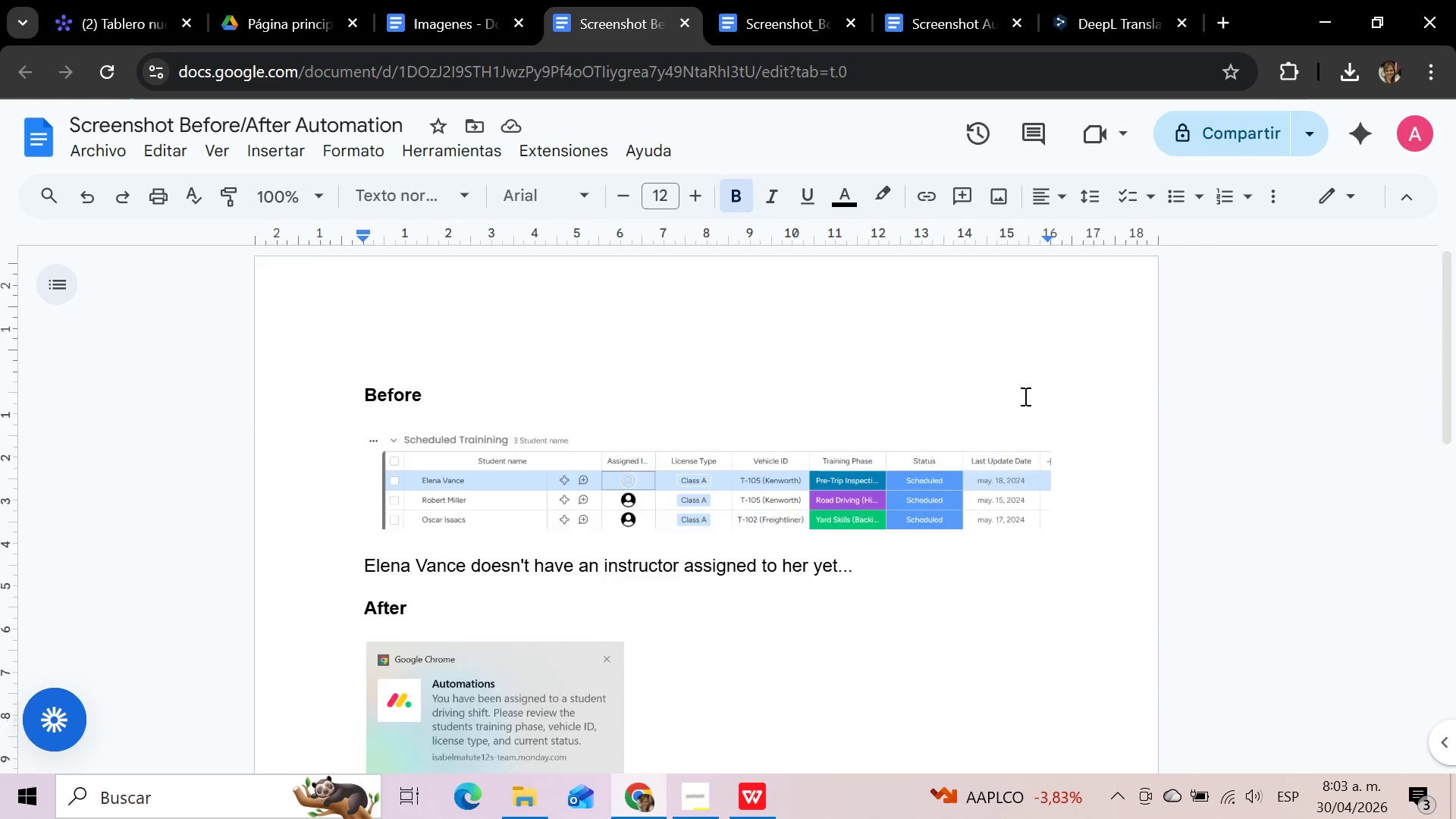 
scroll: coordinate [1024, 396], scroll_direction: down, amount: 3.0
 